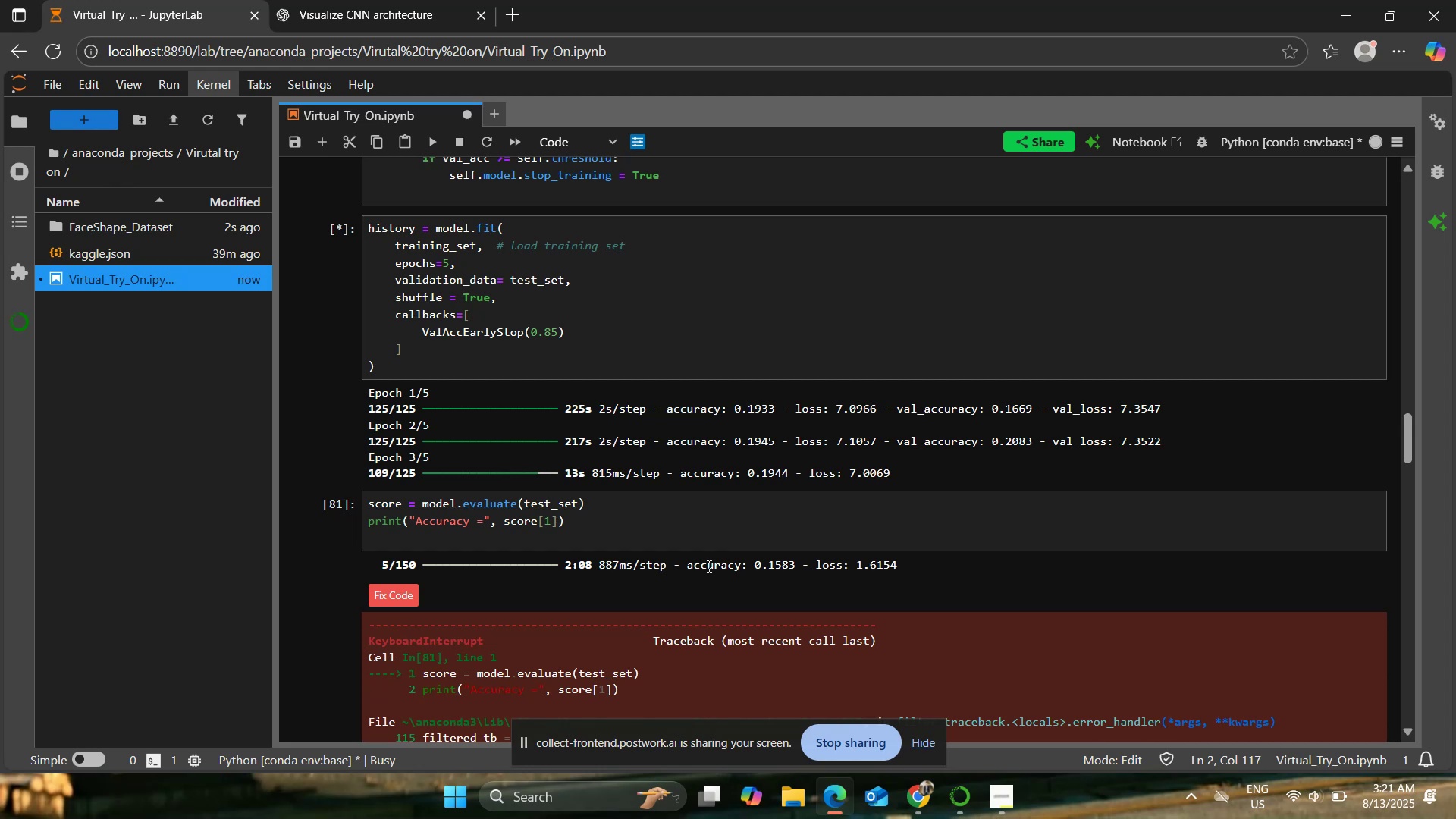 
scroll: coordinate [569, 423], scroll_direction: down, amount: 1.0
 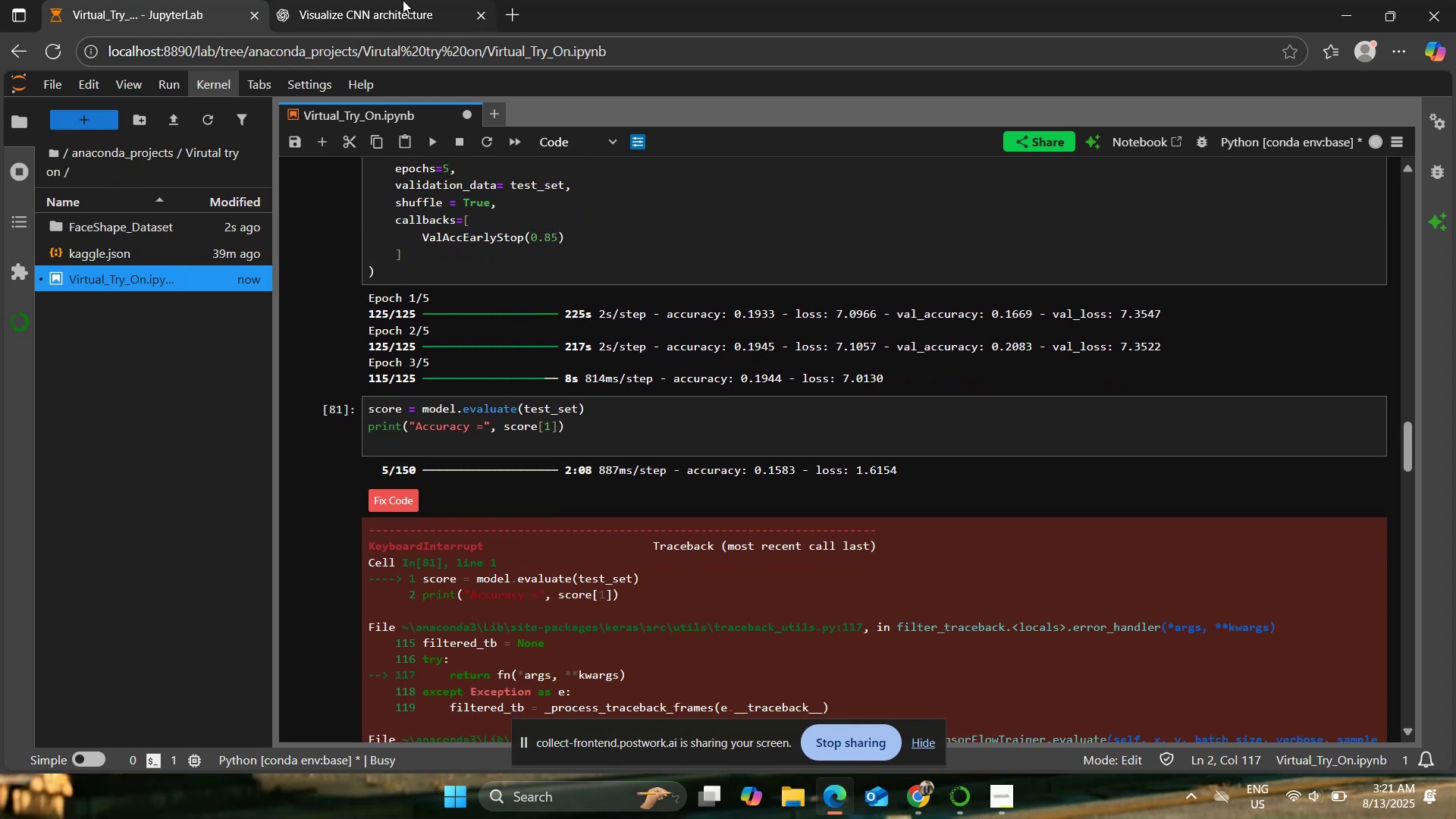 
left_click([400, 0])
 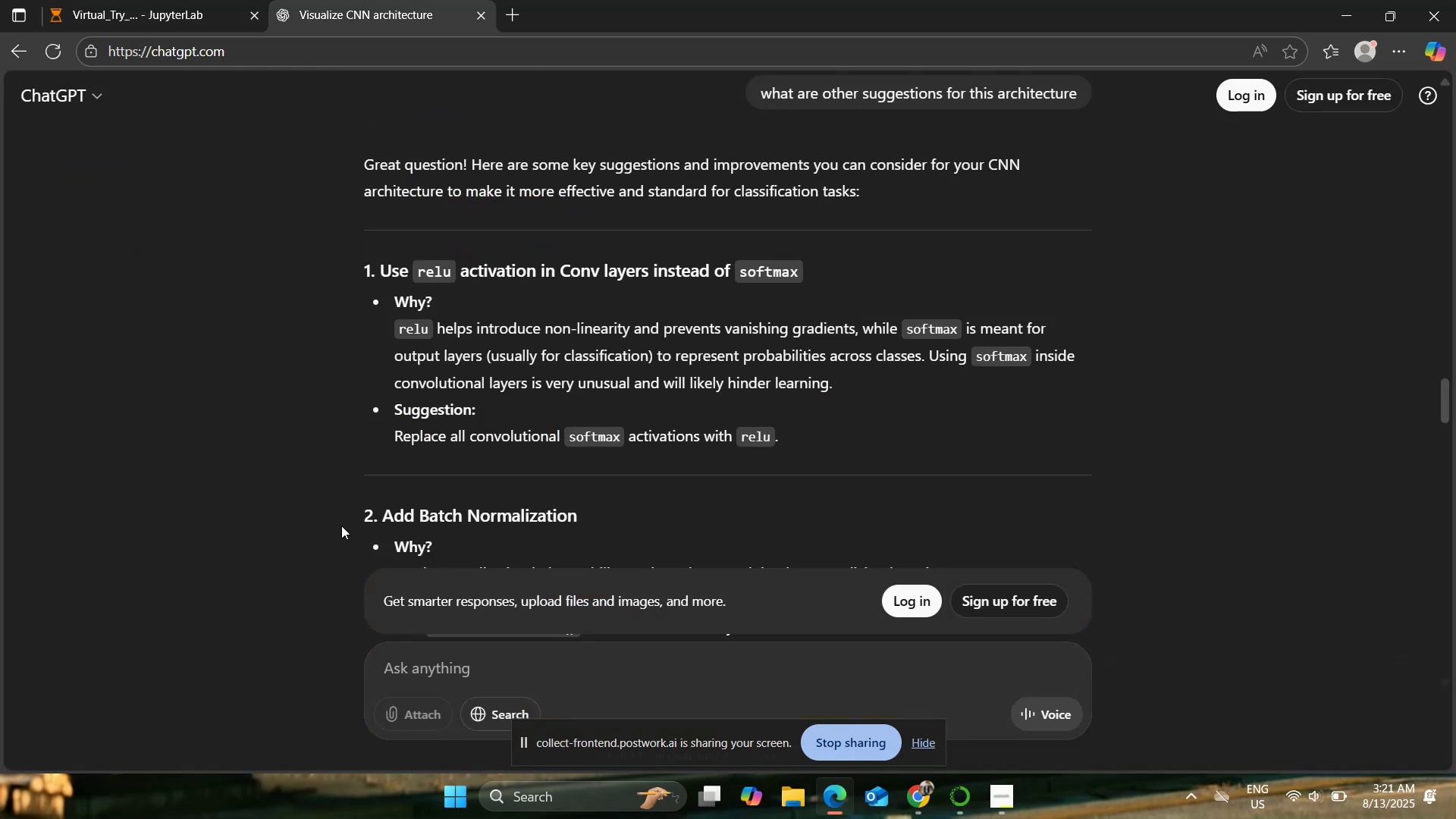 
scroll: coordinate [326, 516], scroll_direction: down, amount: 5.0
 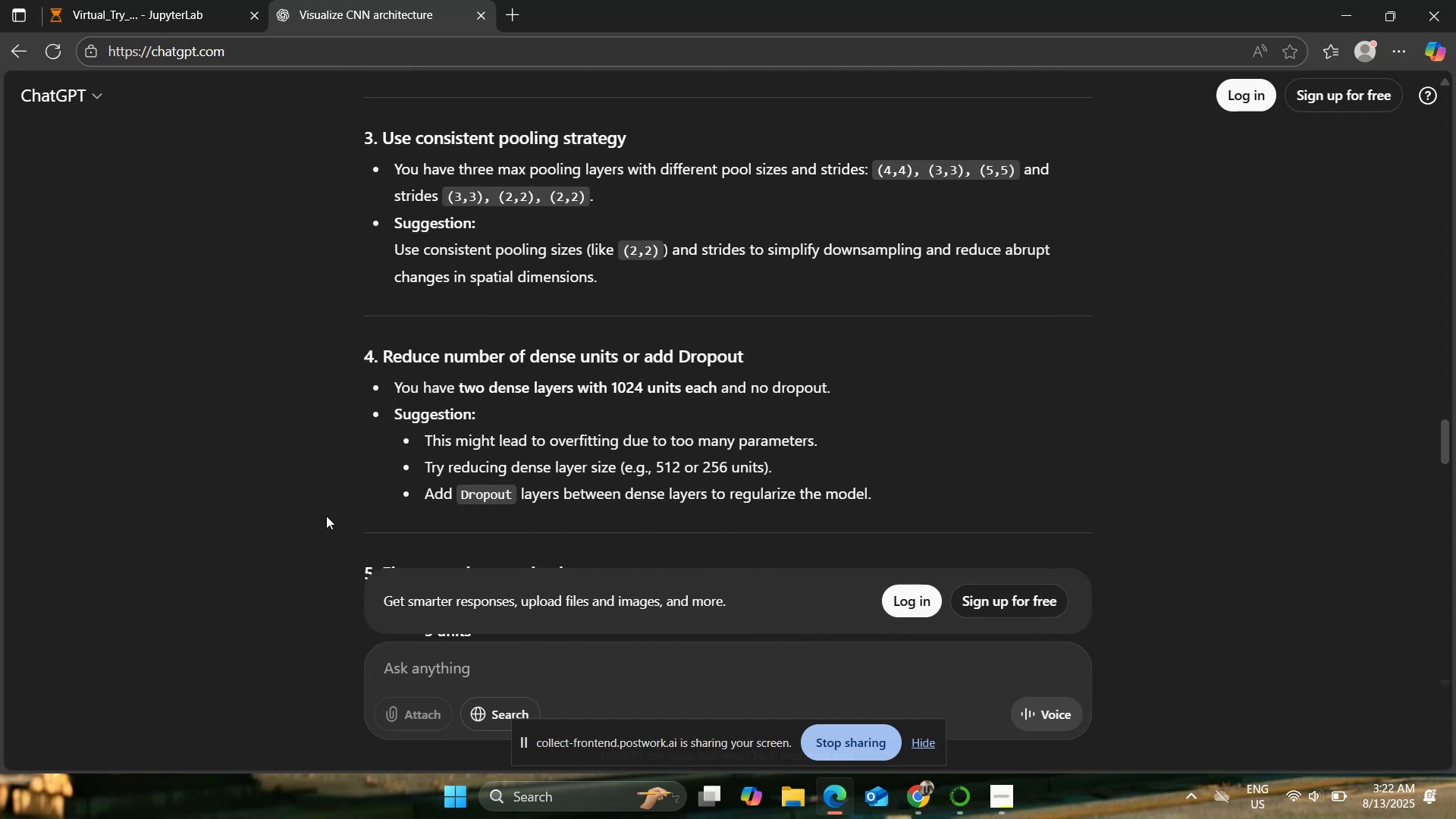 
scroll: coordinate [326, 516], scroll_direction: up, amount: 1.0
 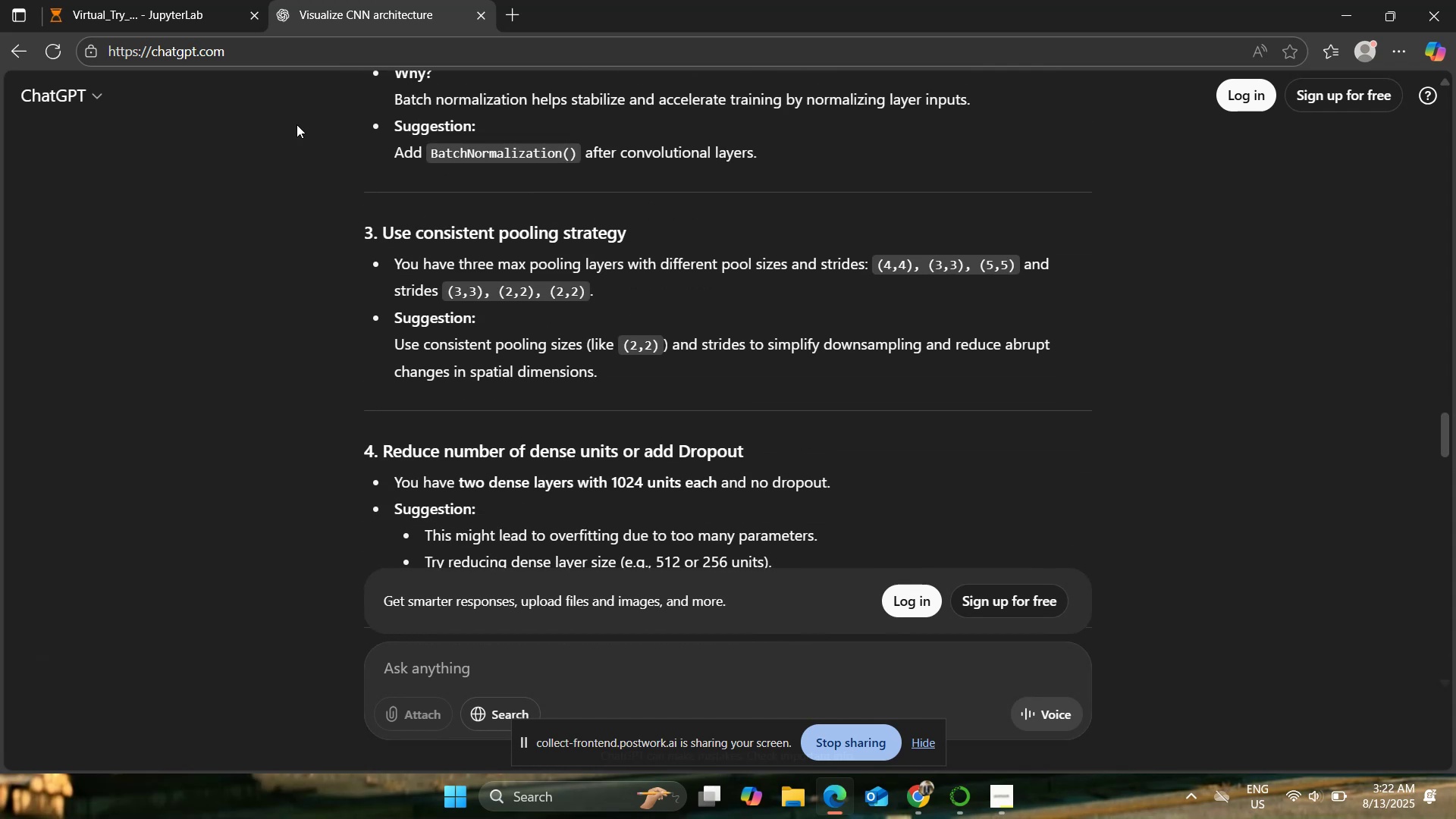 
left_click([195, 0])
 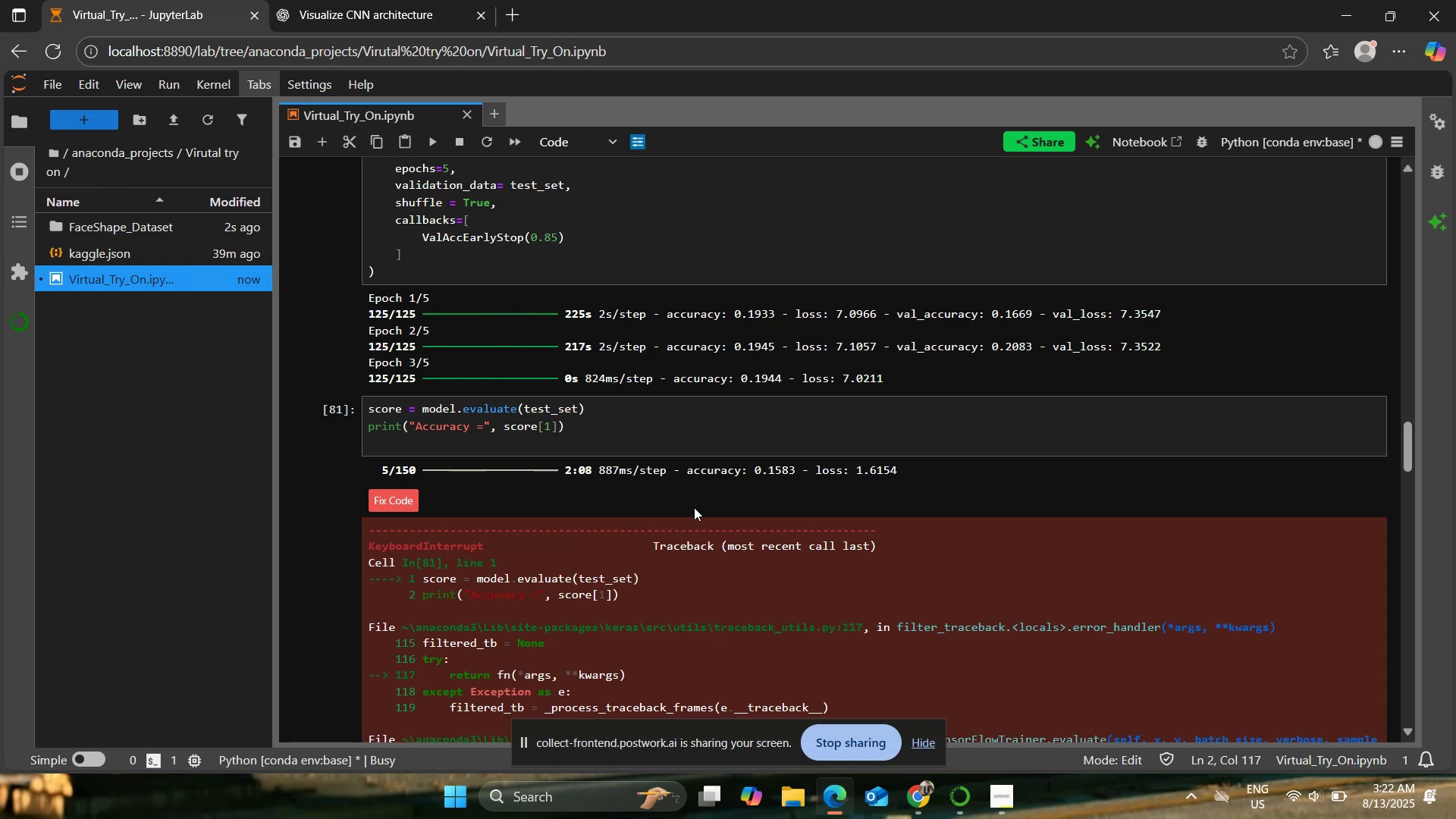 
wait(33.74)
 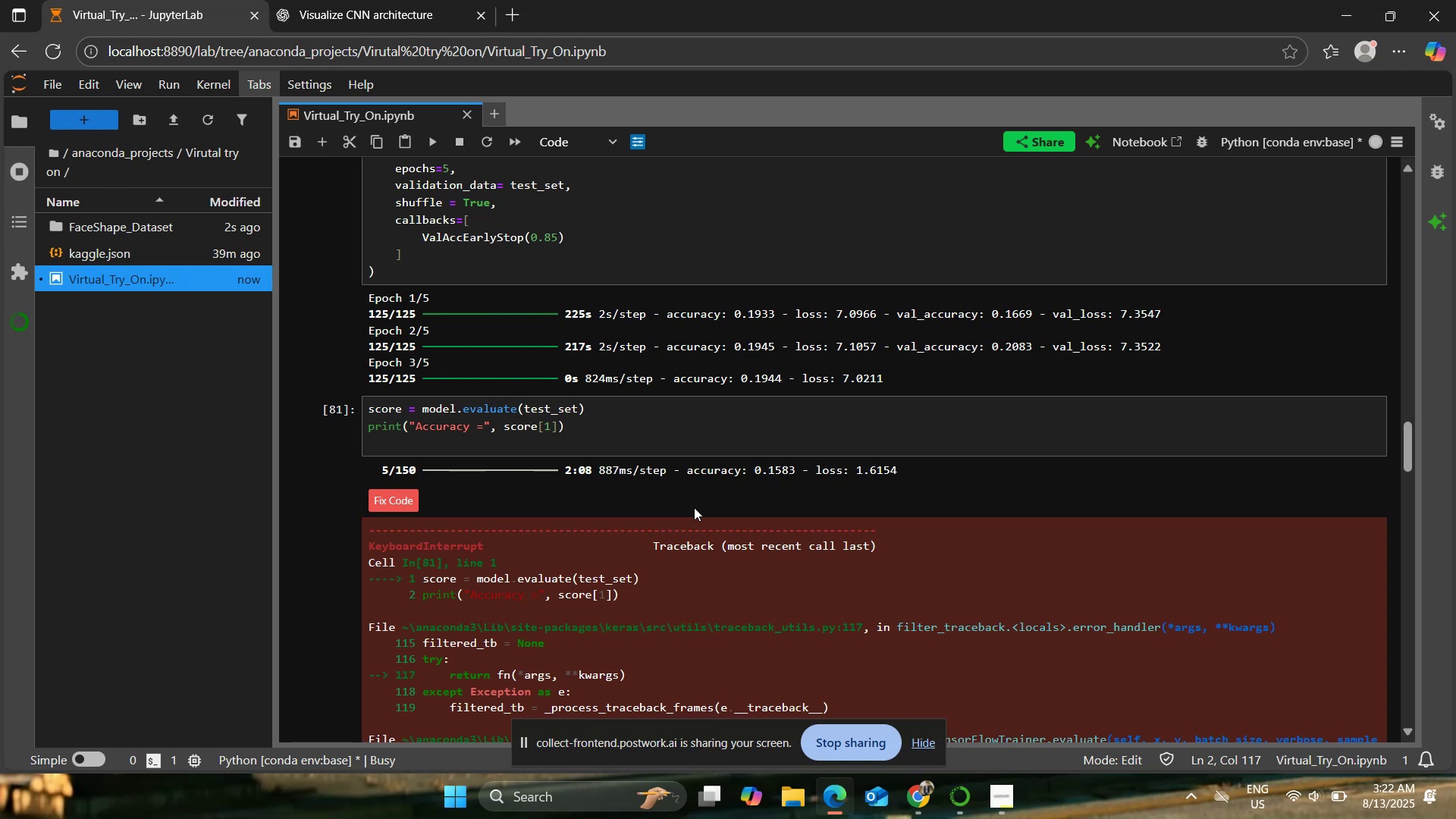 
scroll: coordinate [663, 478], scroll_direction: down, amount: 1.0
 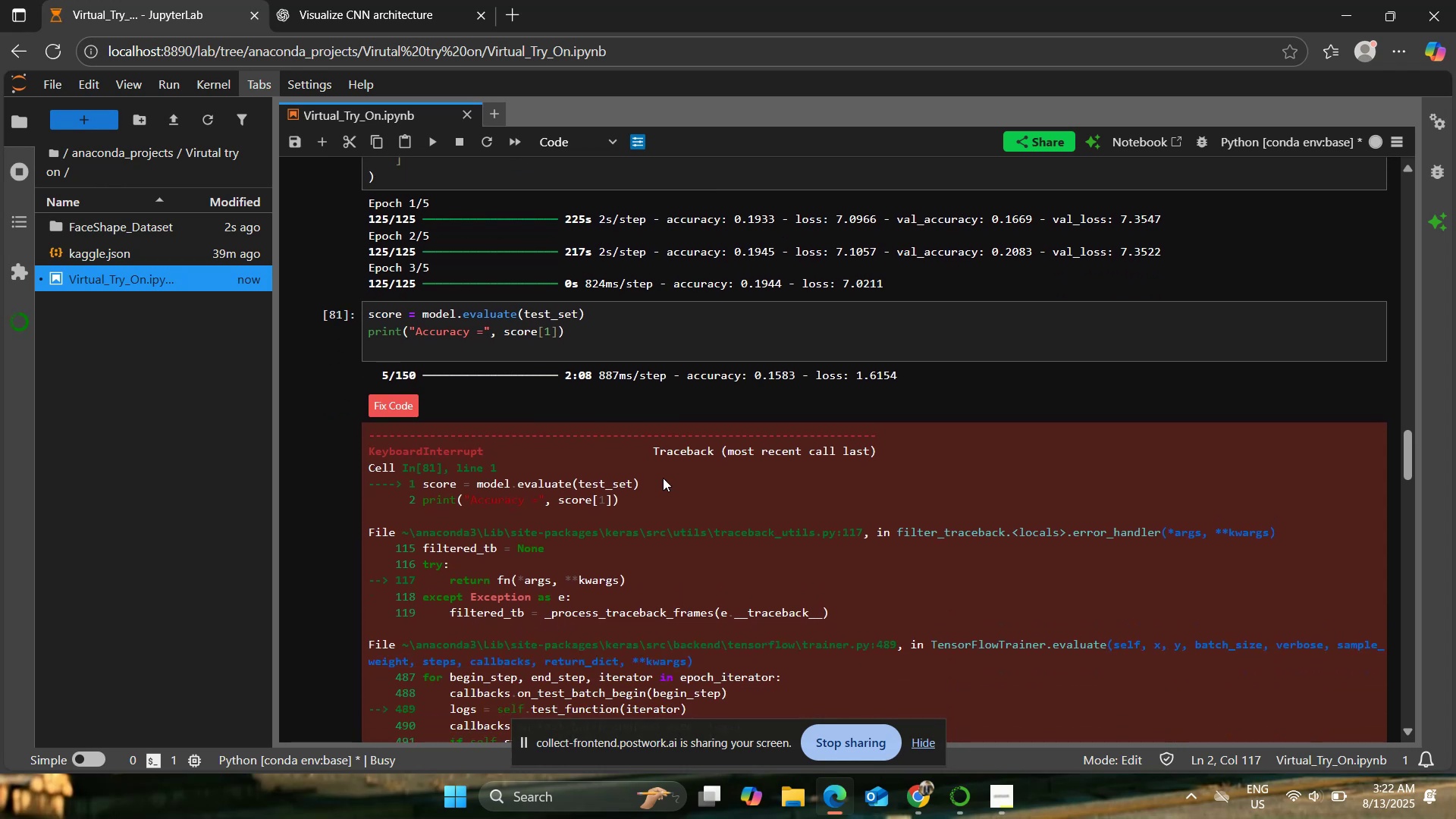 
scroll: coordinate [663, 478], scroll_direction: up, amount: 1.0
 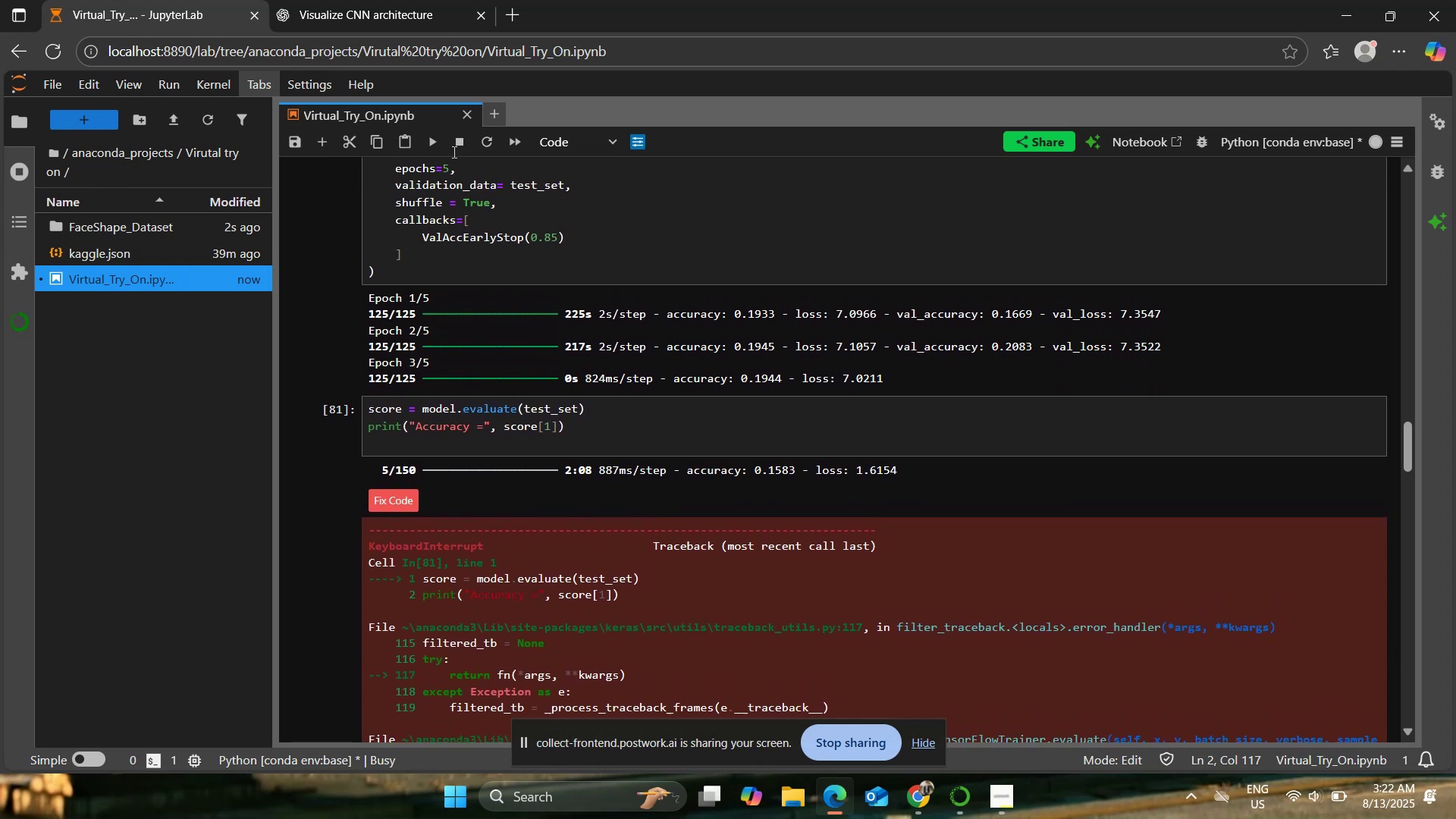 
left_click([319, 0])
 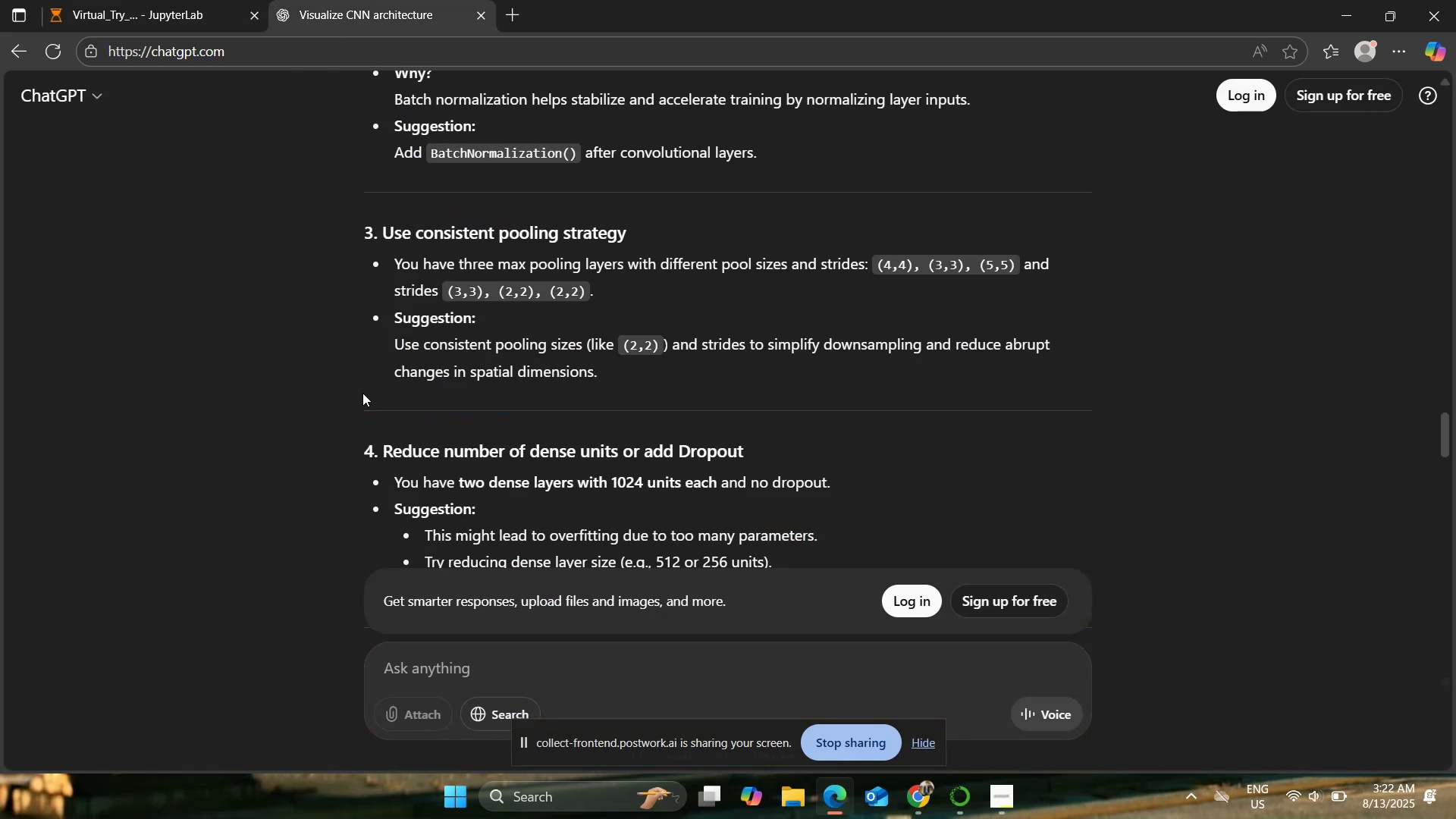 
scroll: coordinate [344, 400], scroll_direction: down, amount: 2.0
 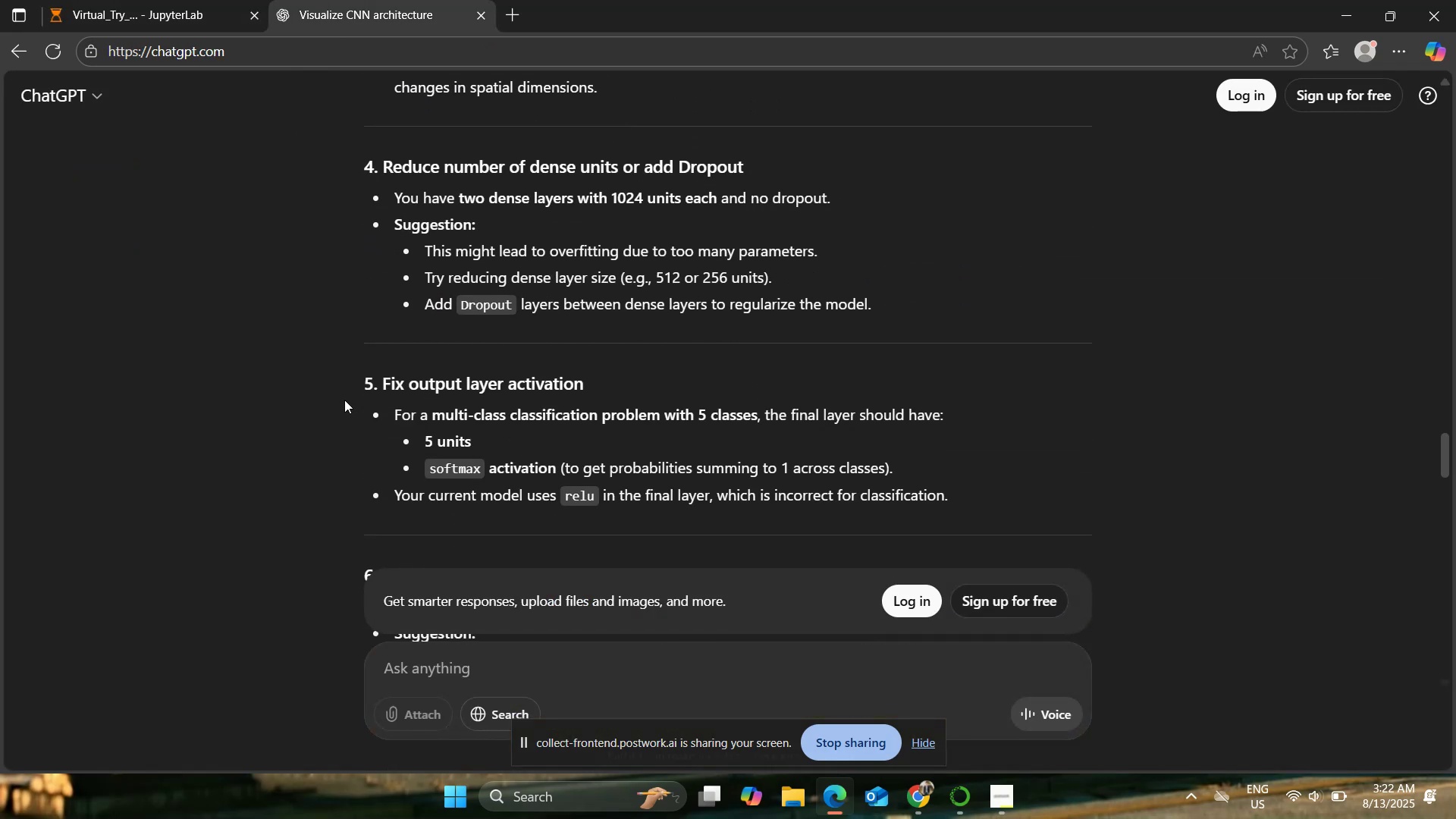 
scroll: coordinate [344, 400], scroll_direction: none, amount: 0.0
 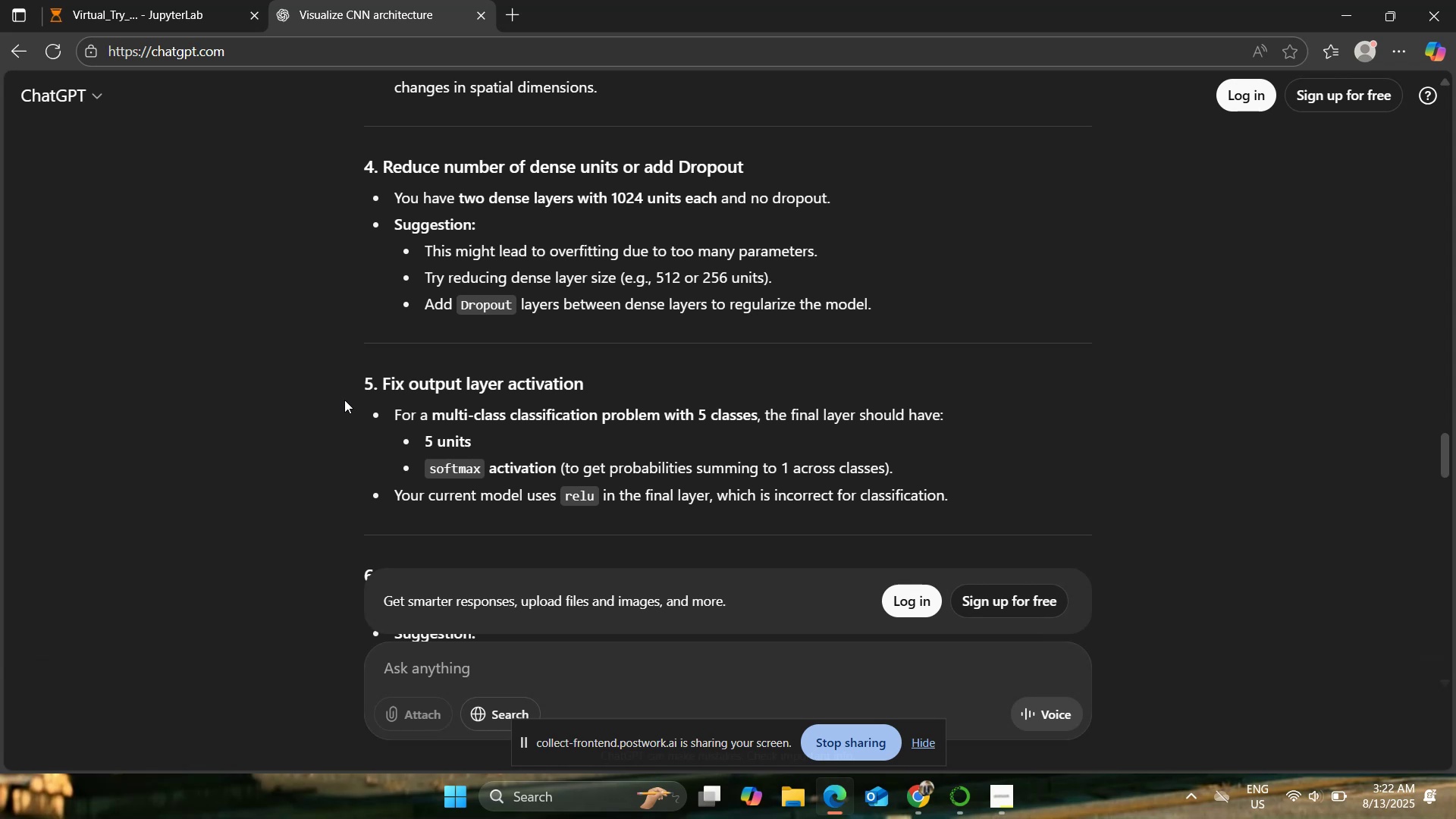 
scroll: coordinate [344, 400], scroll_direction: down, amount: 7.0
 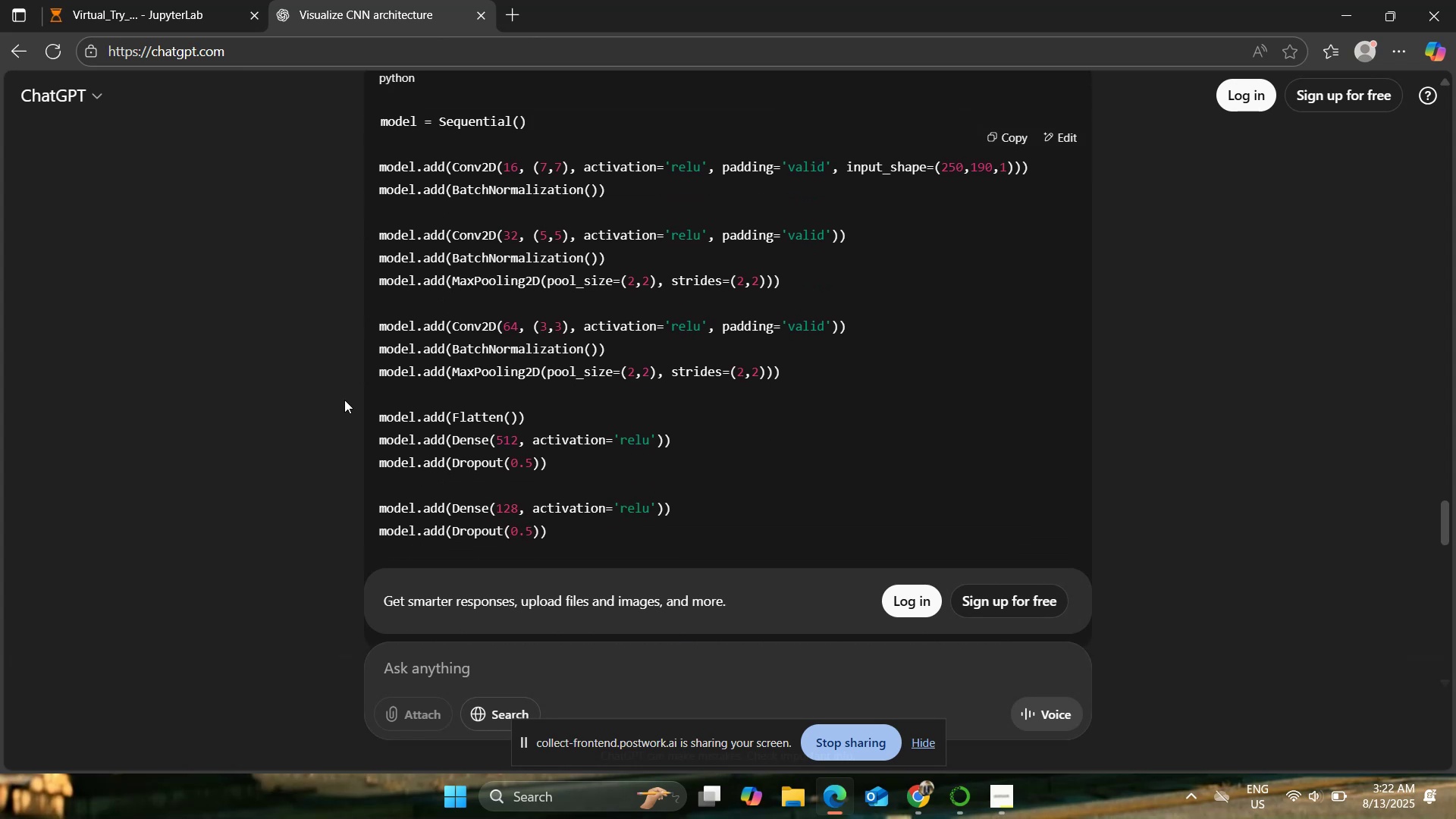 
scroll: coordinate [344, 400], scroll_direction: down, amount: 2.0
 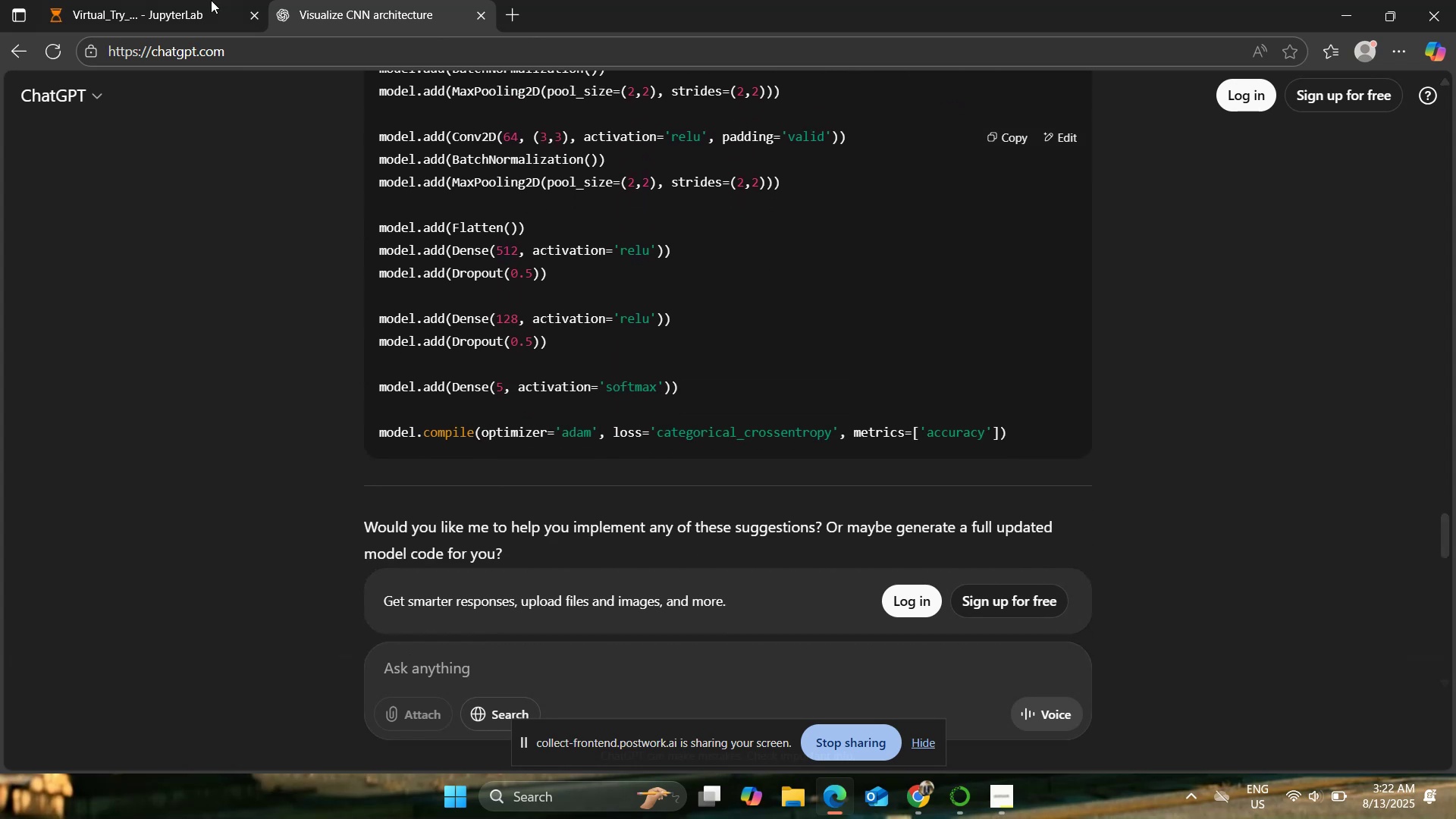 
left_click([204, 0])
 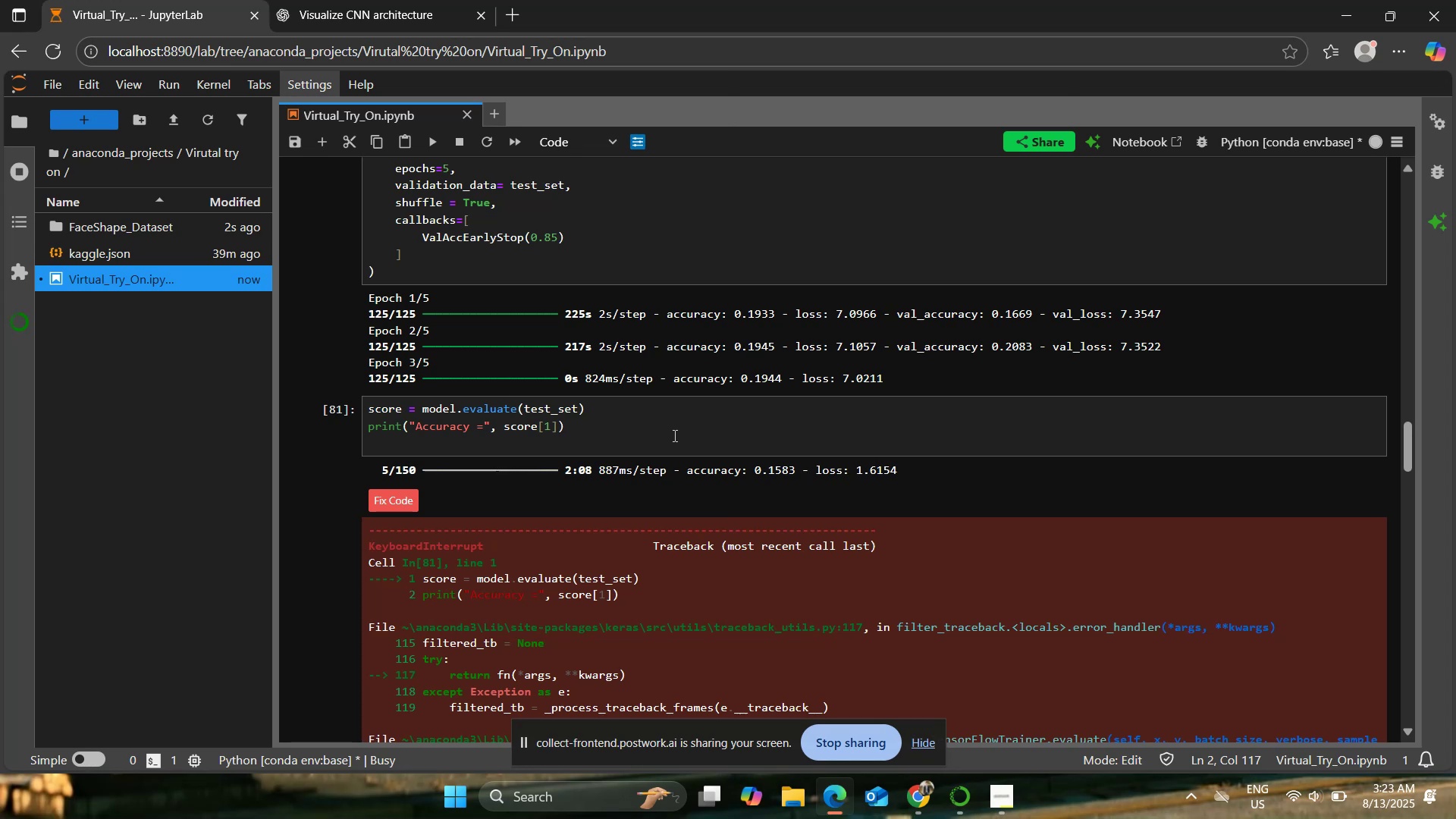 
wait(22.68)
 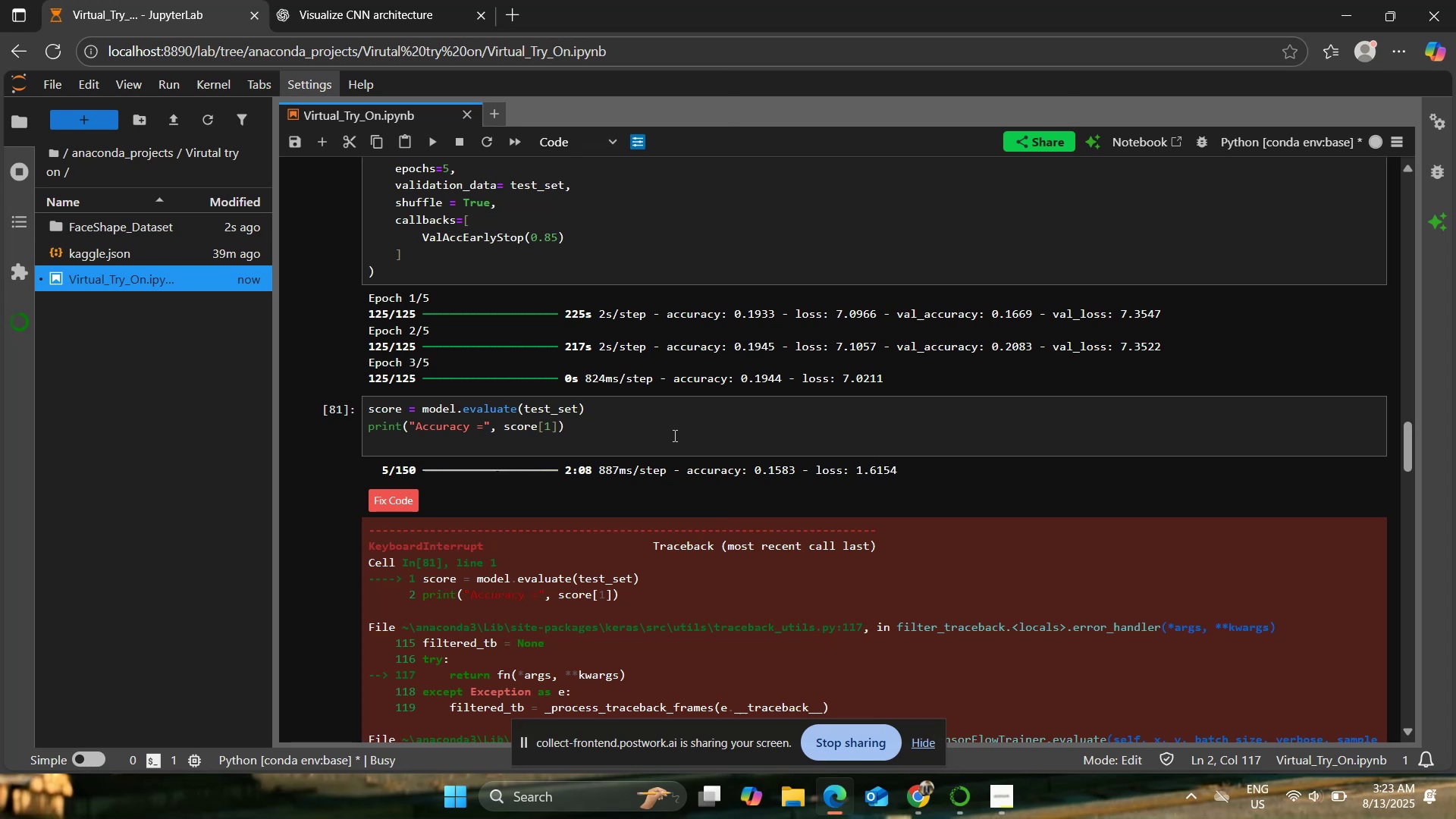 
scroll: coordinate [664, 344], scroll_direction: down, amount: 1.0
 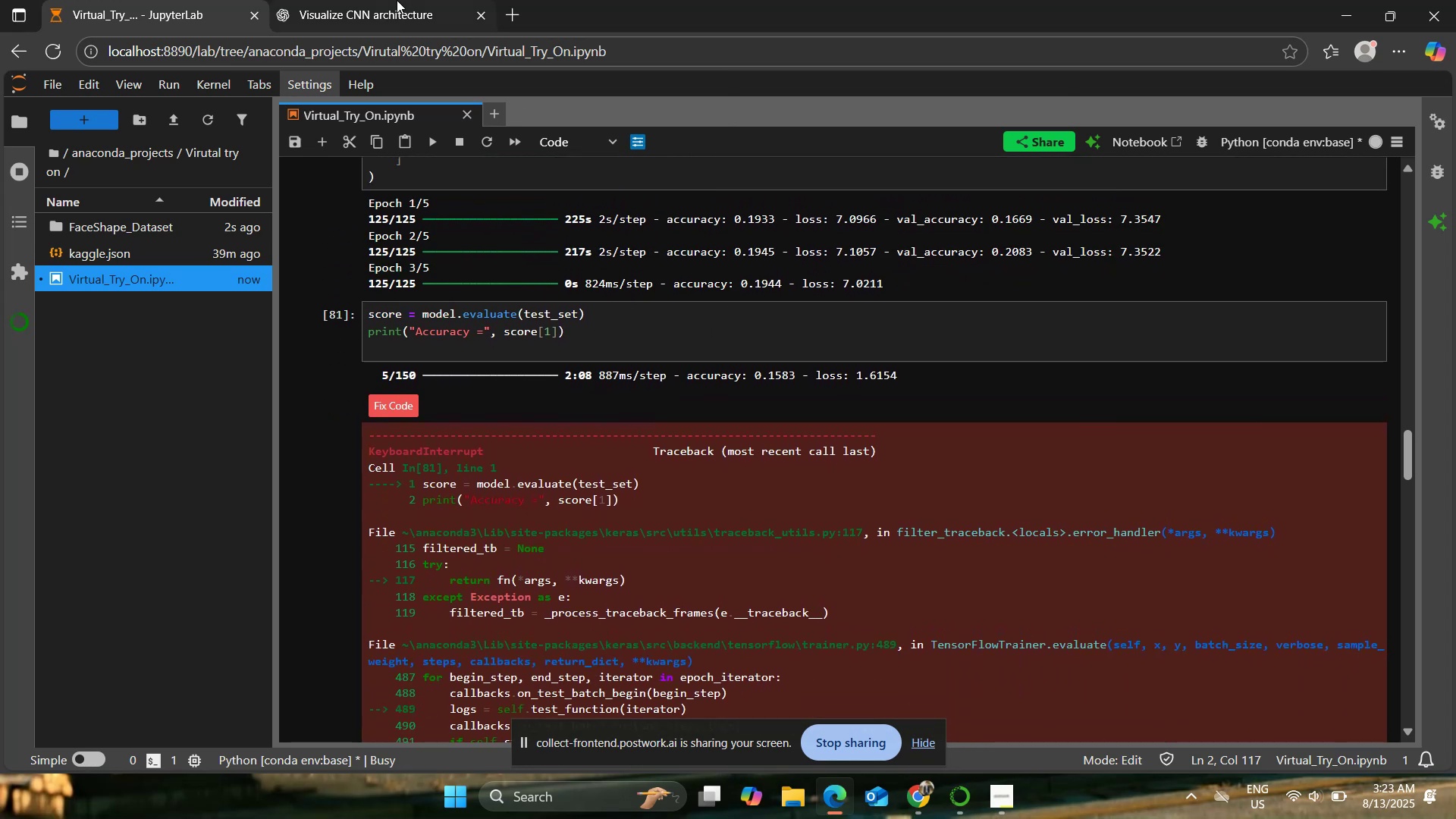 
left_click([397, 0])
 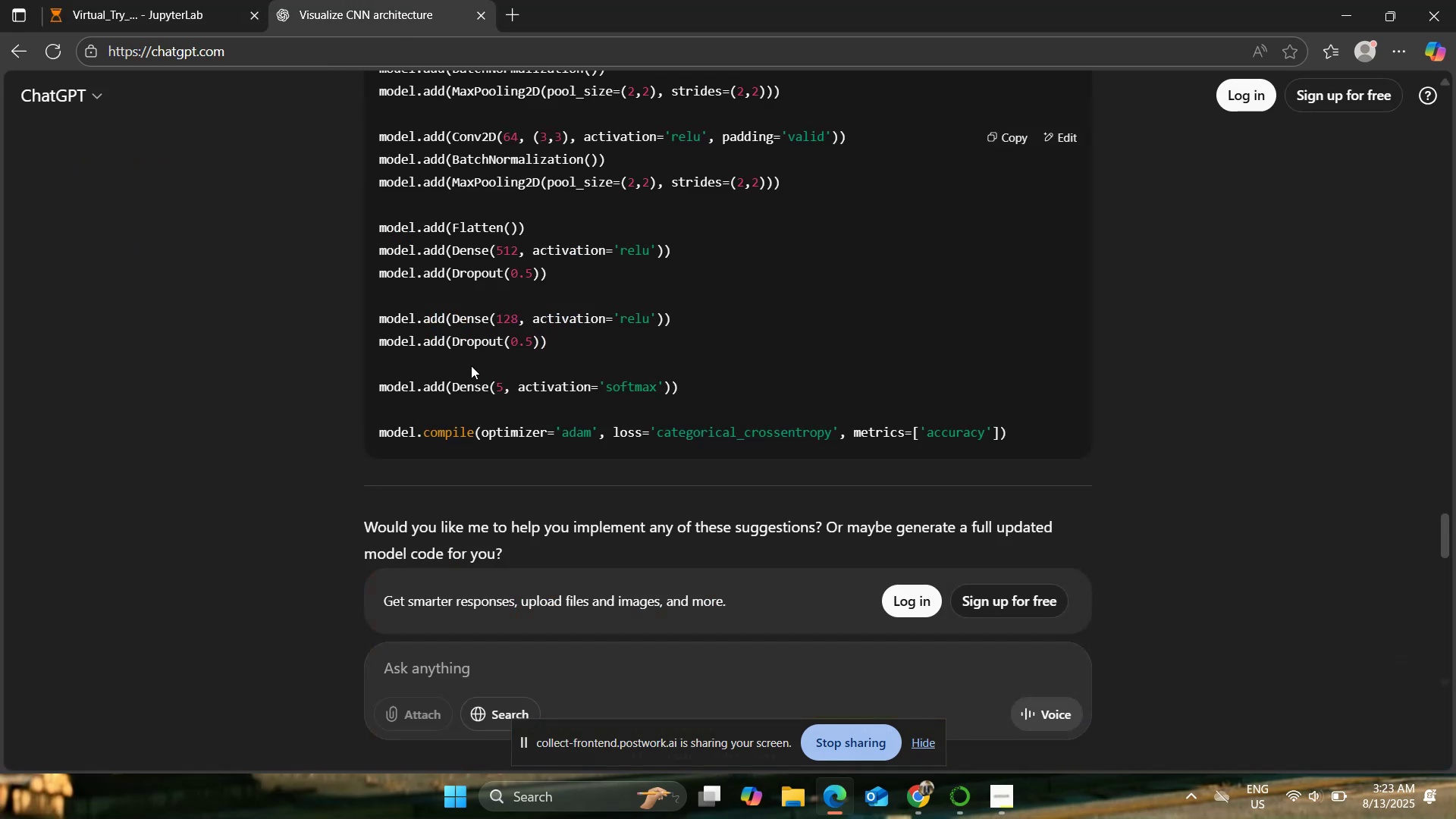 
scroll: coordinate [458, 381], scroll_direction: down, amount: 3.0
 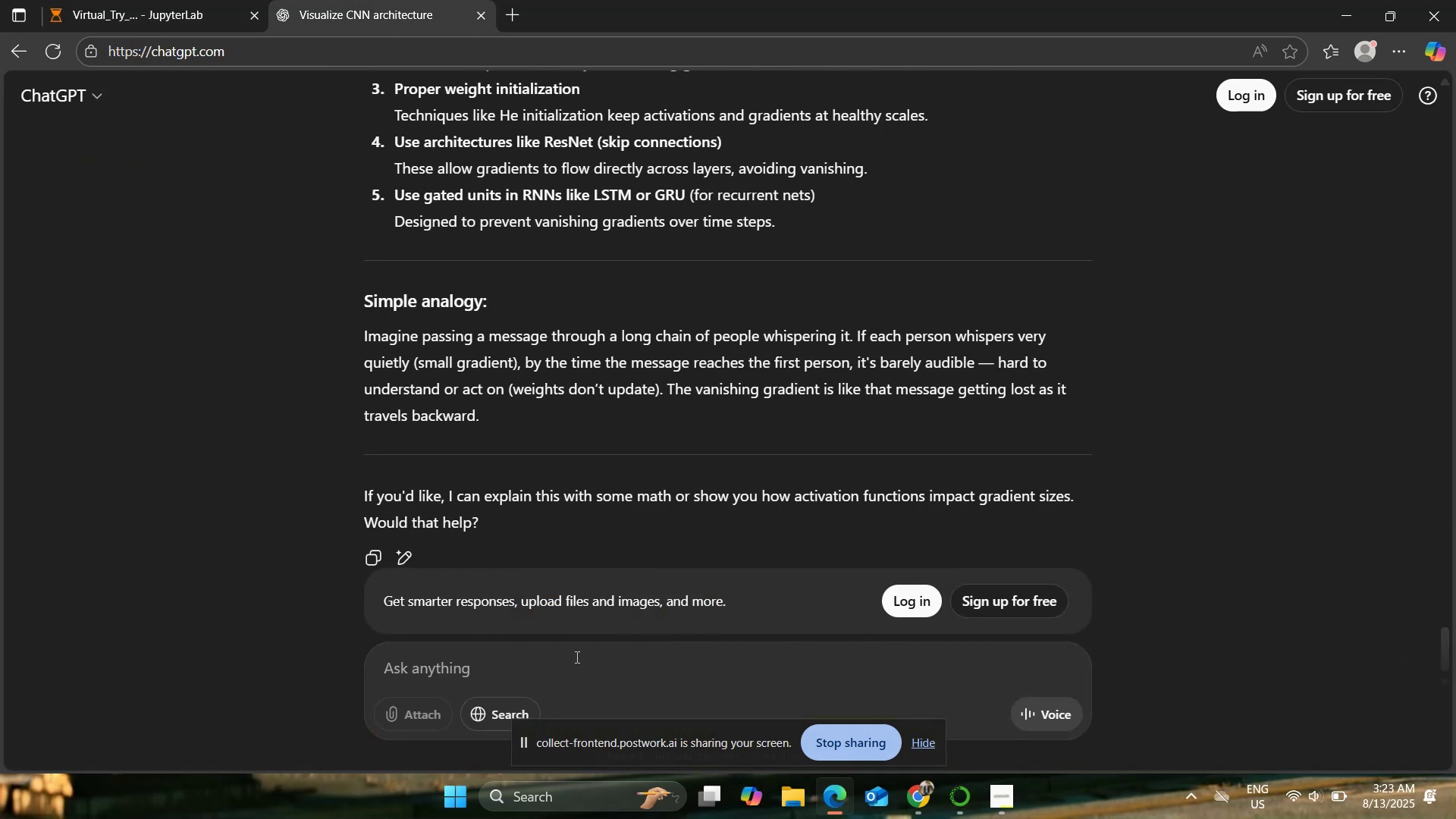 
left_click([576, 656])
 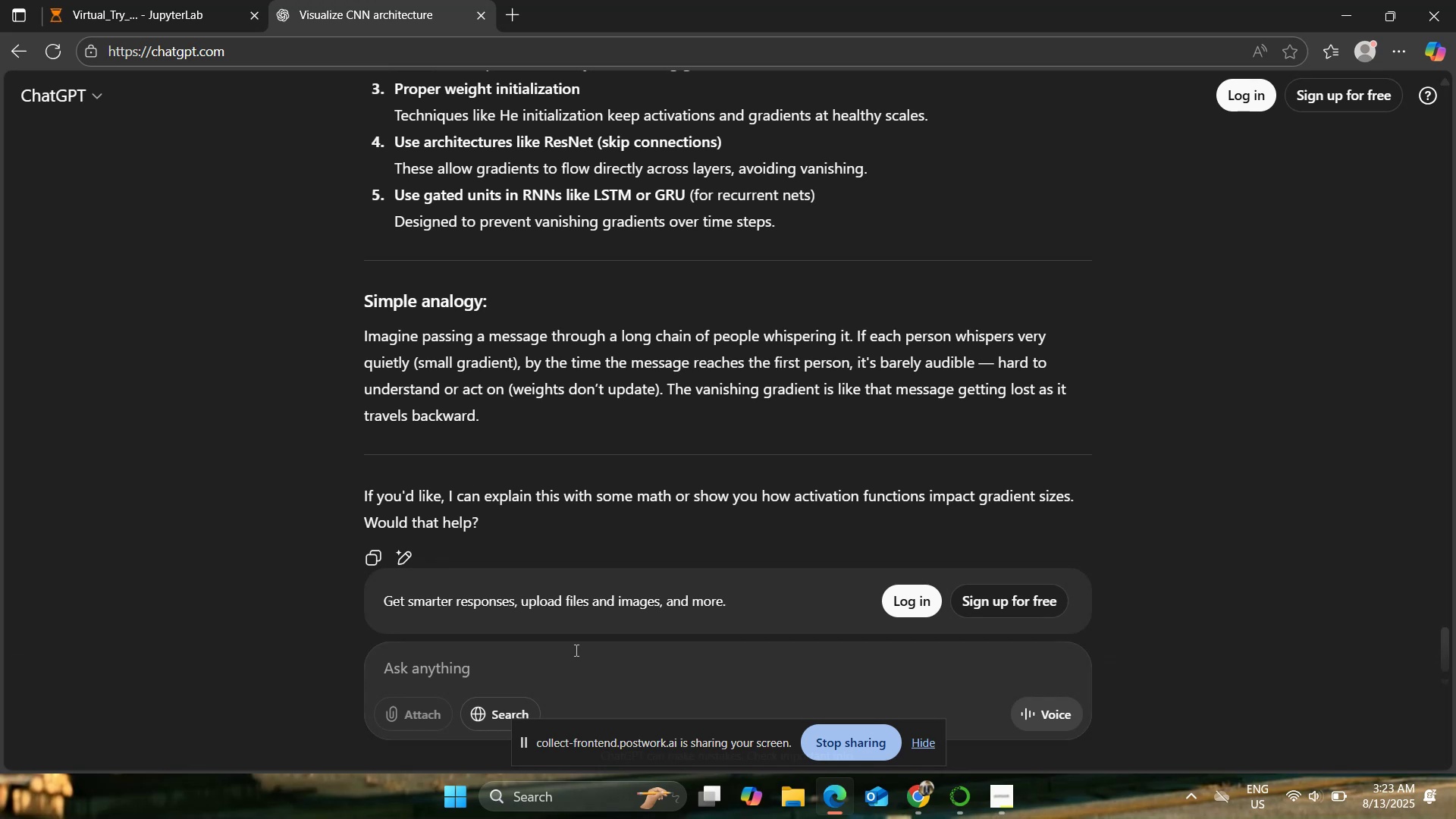 
type(this architecutre is not imprving with each epoch)
 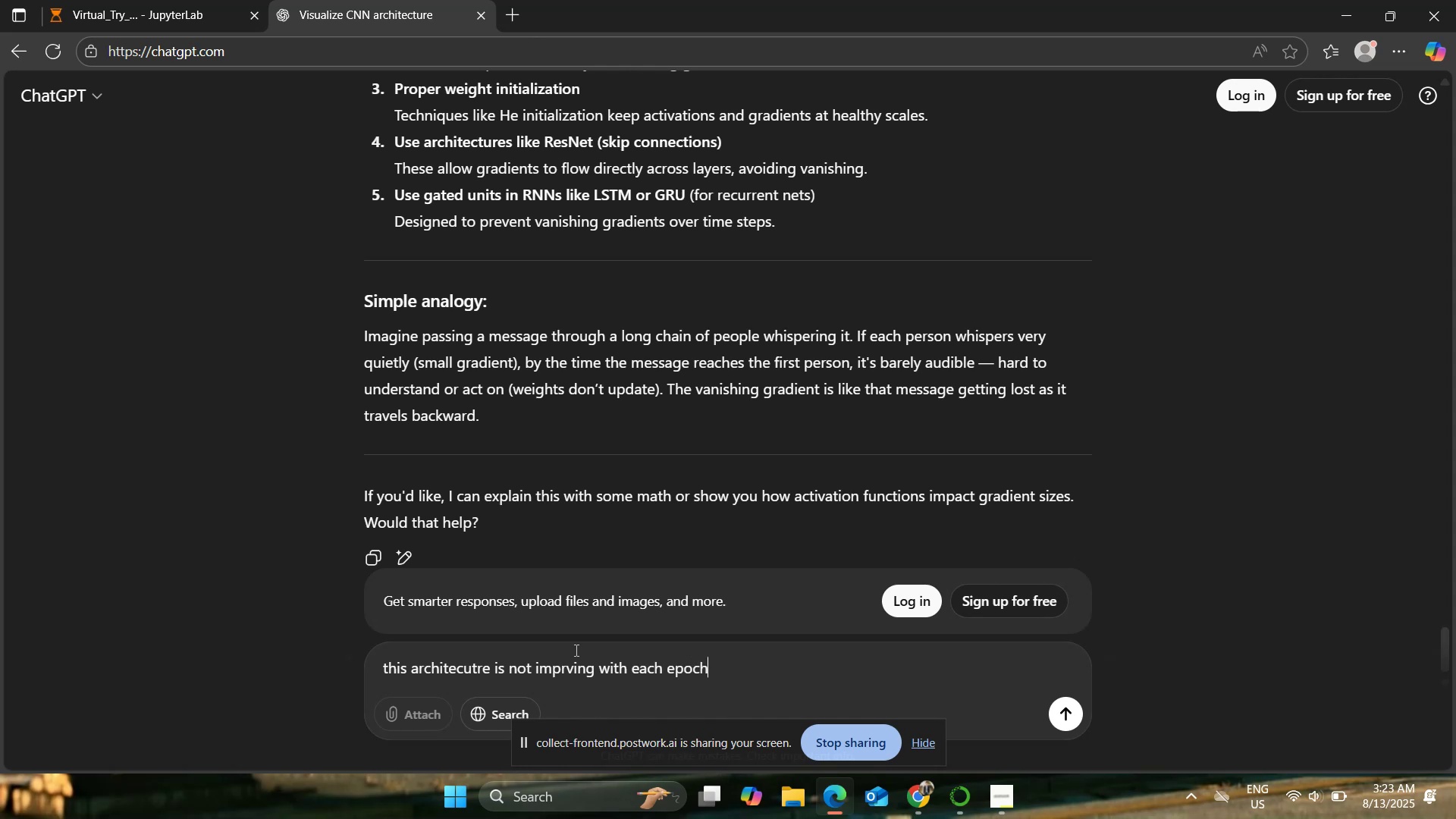 
key(Enter)
 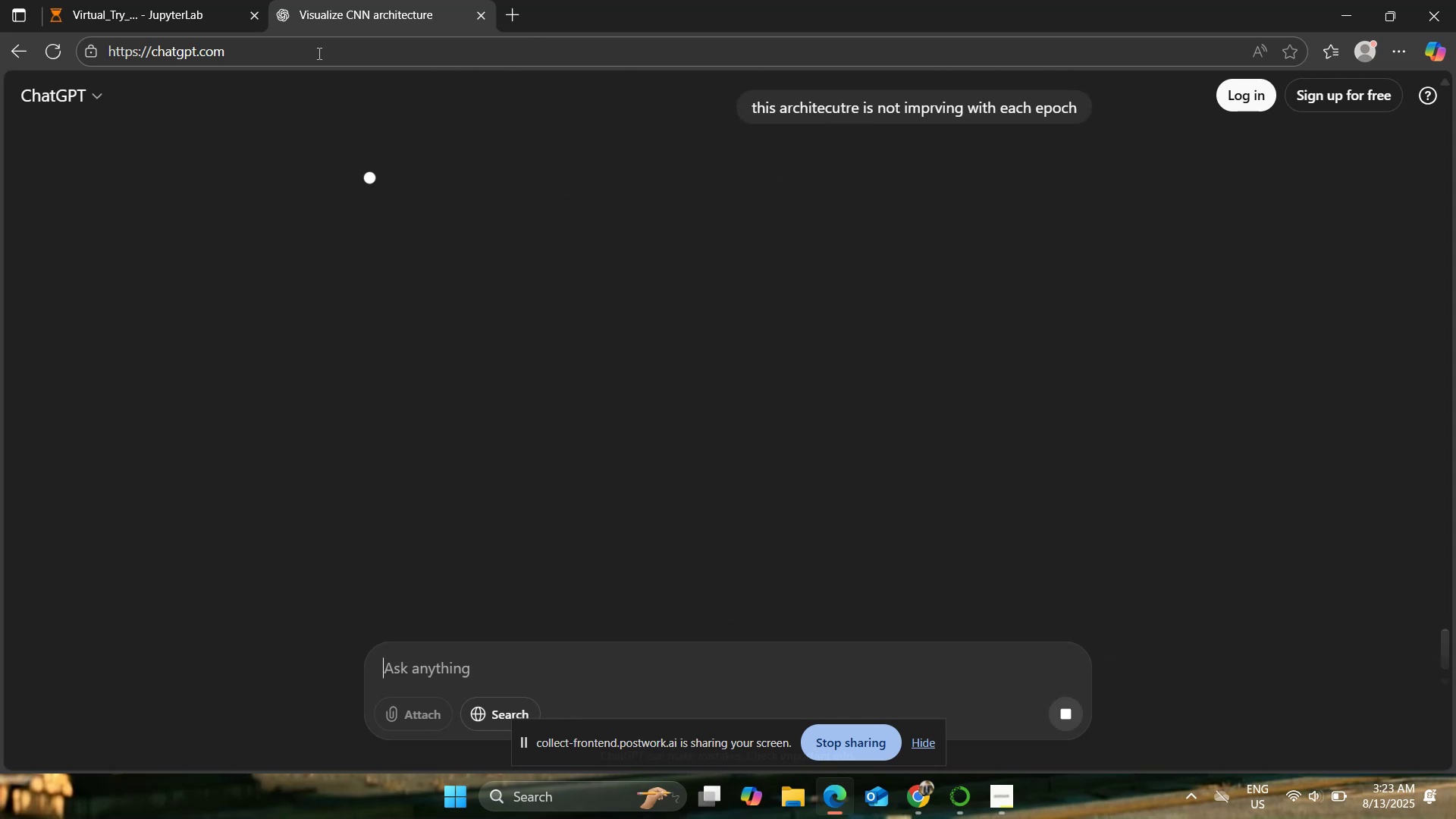 
left_click([196, 0])
 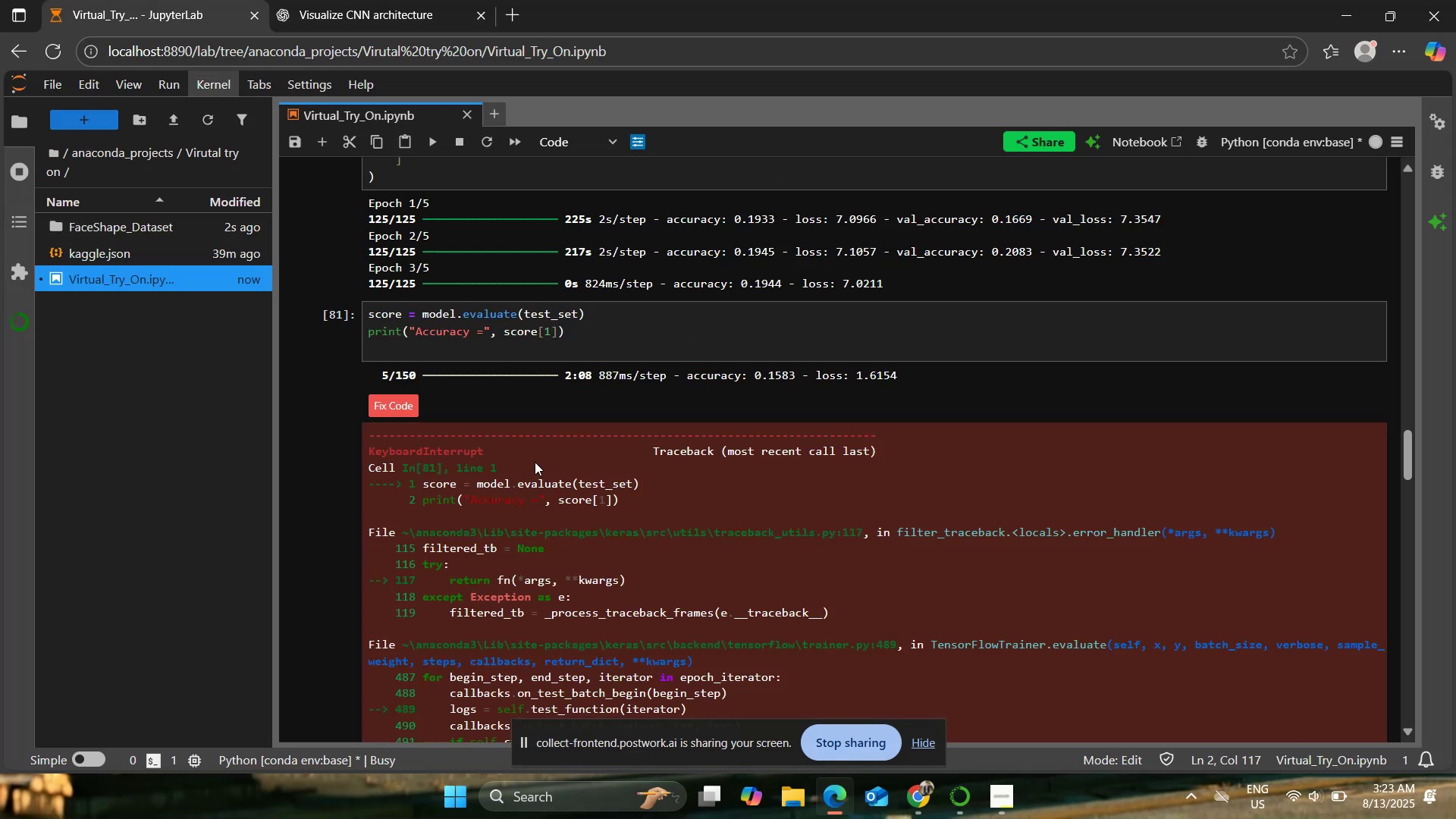 
scroll: coordinate [535, 461], scroll_direction: up, amount: 1.0
 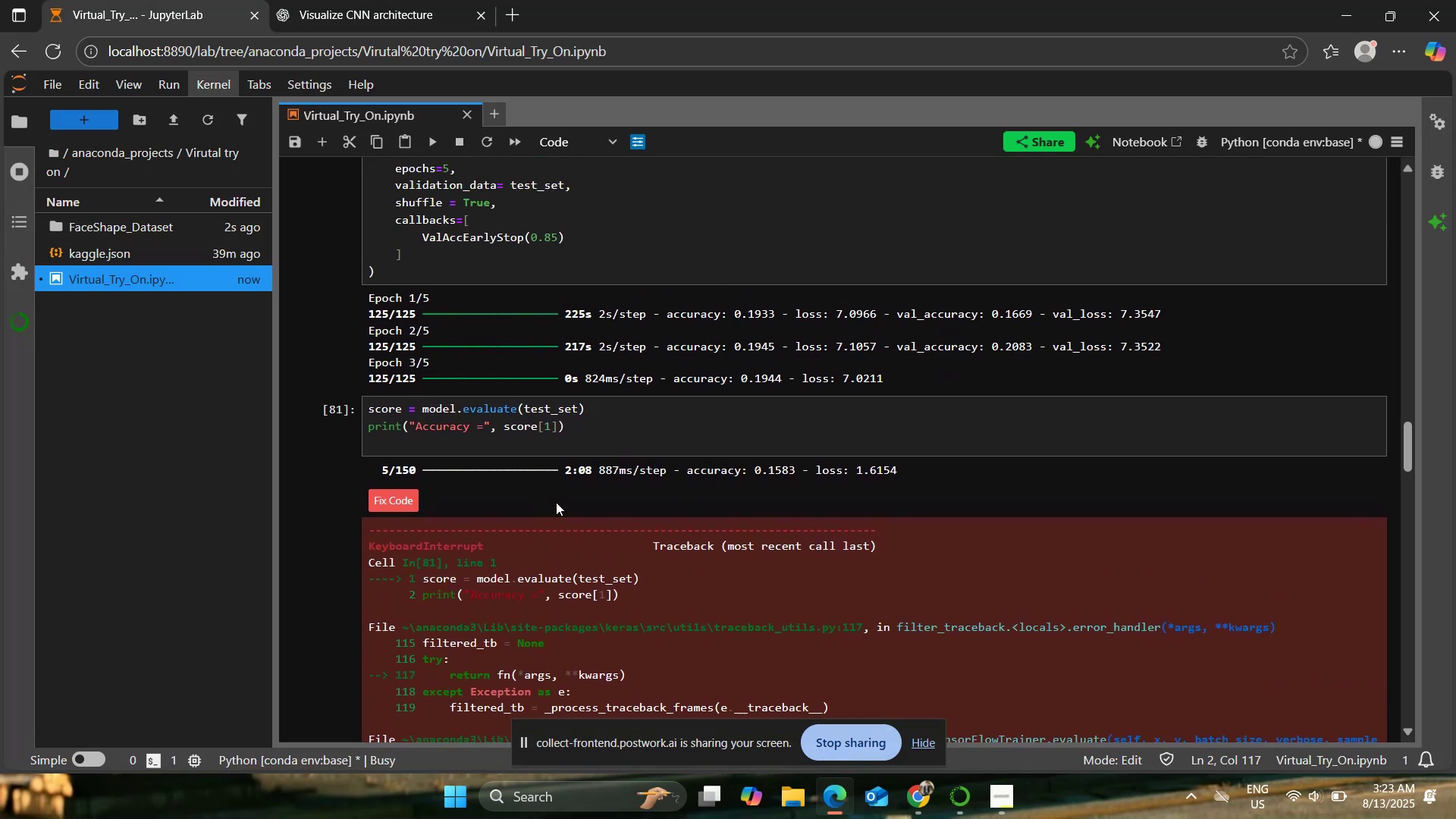 
left_click([393, 0])
 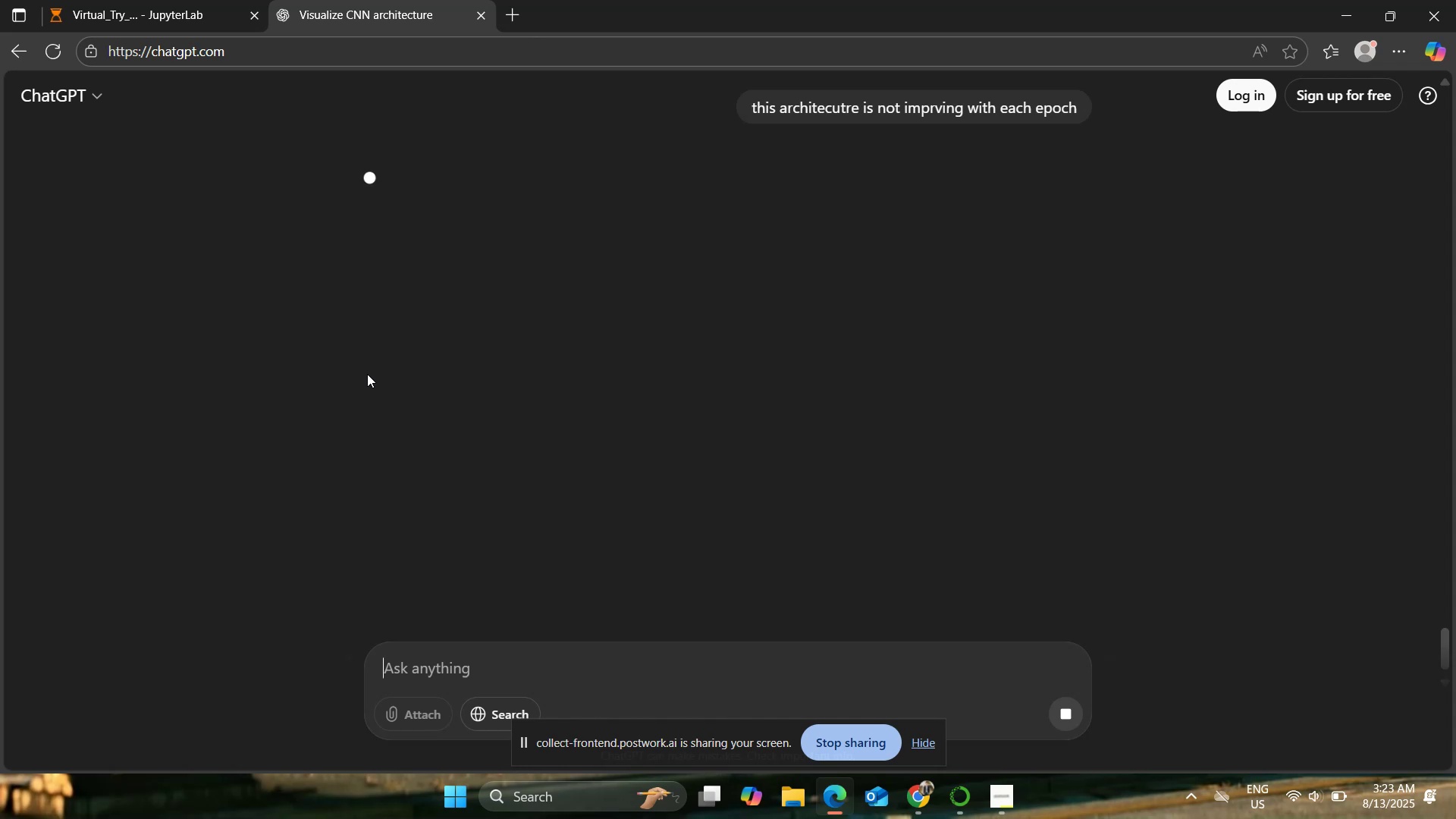 
wait(8.34)
 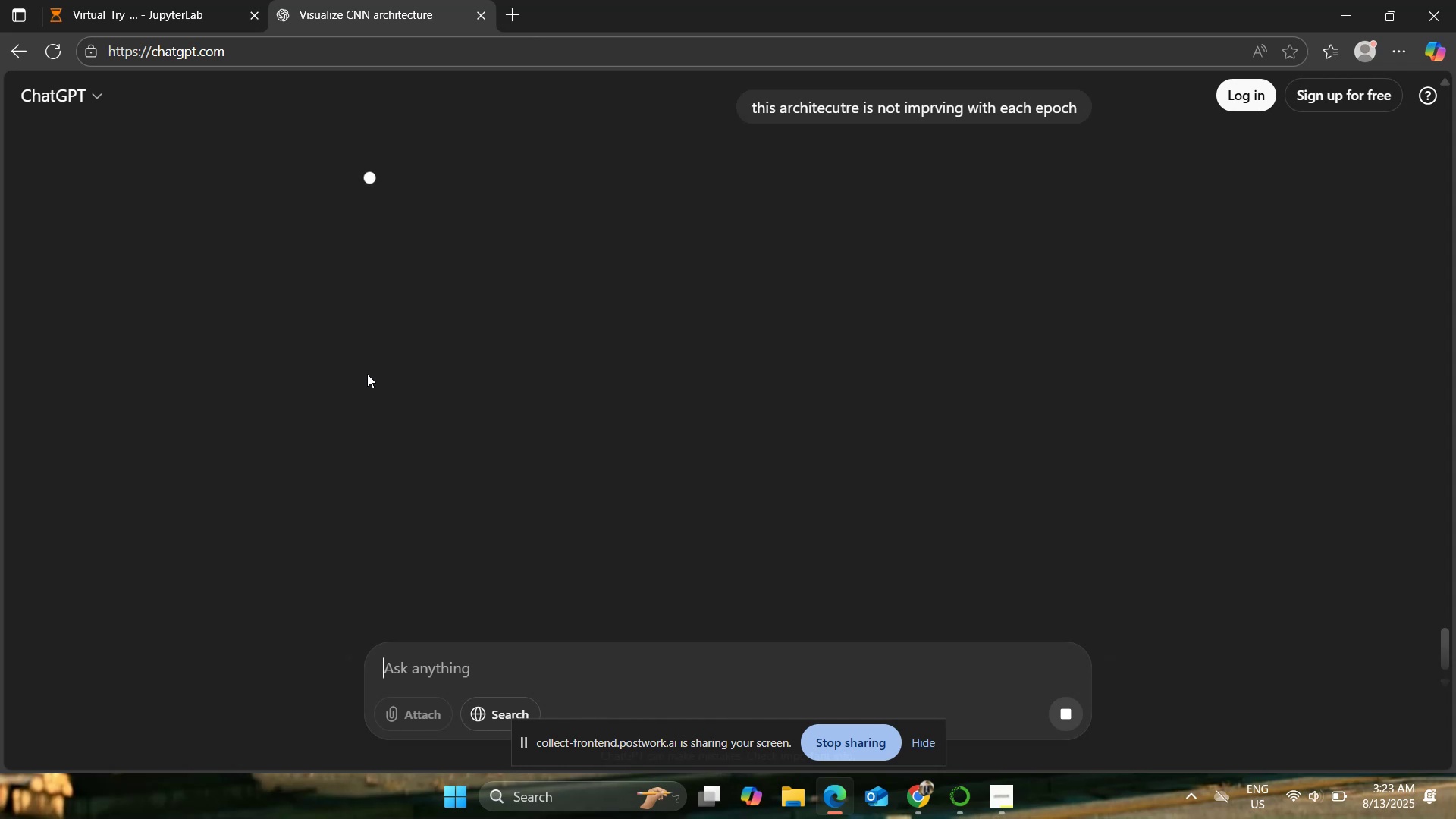 
scroll: coordinate [263, 374], scroll_direction: up, amount: 1.0
 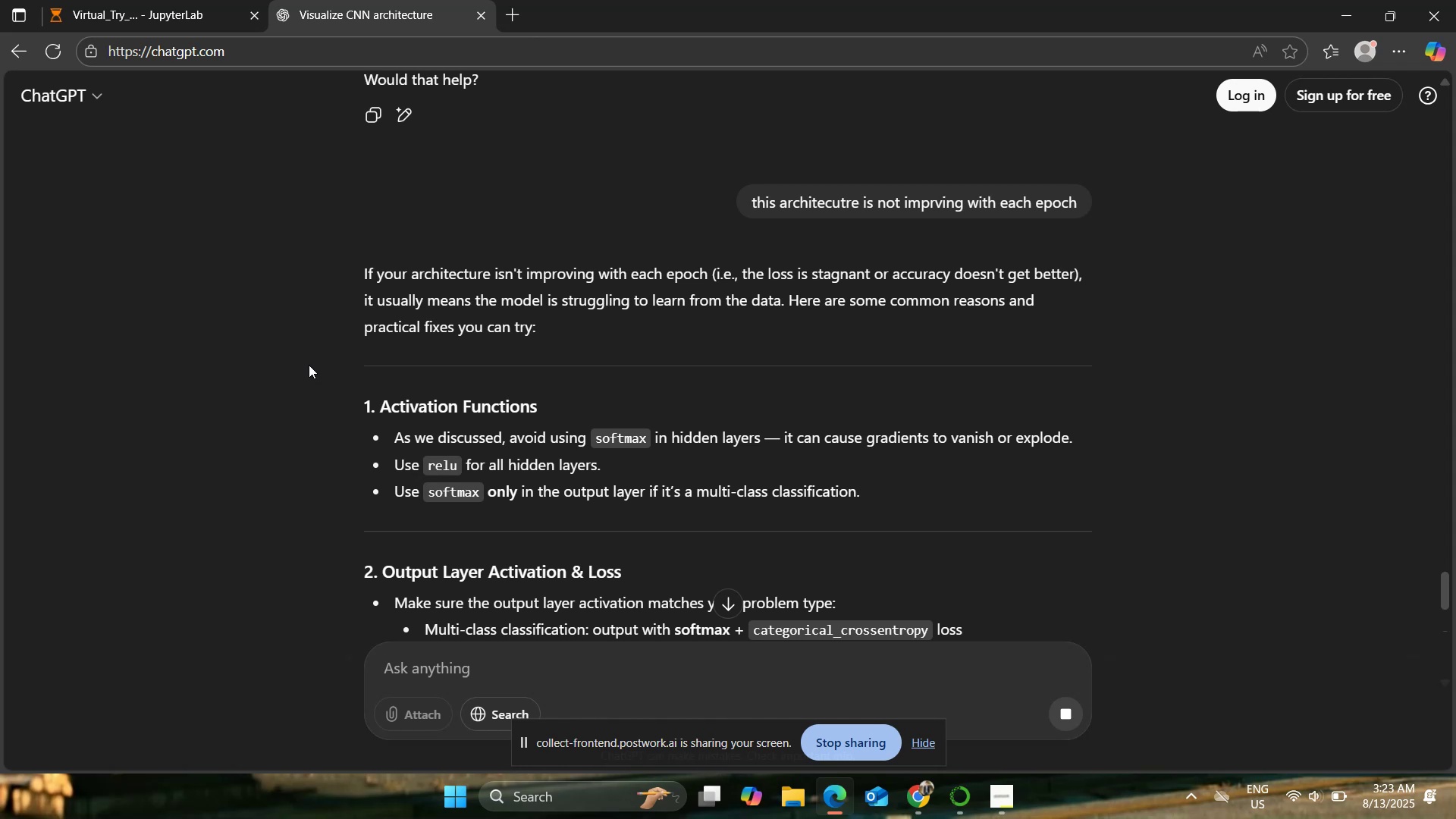 
wait(7.99)
 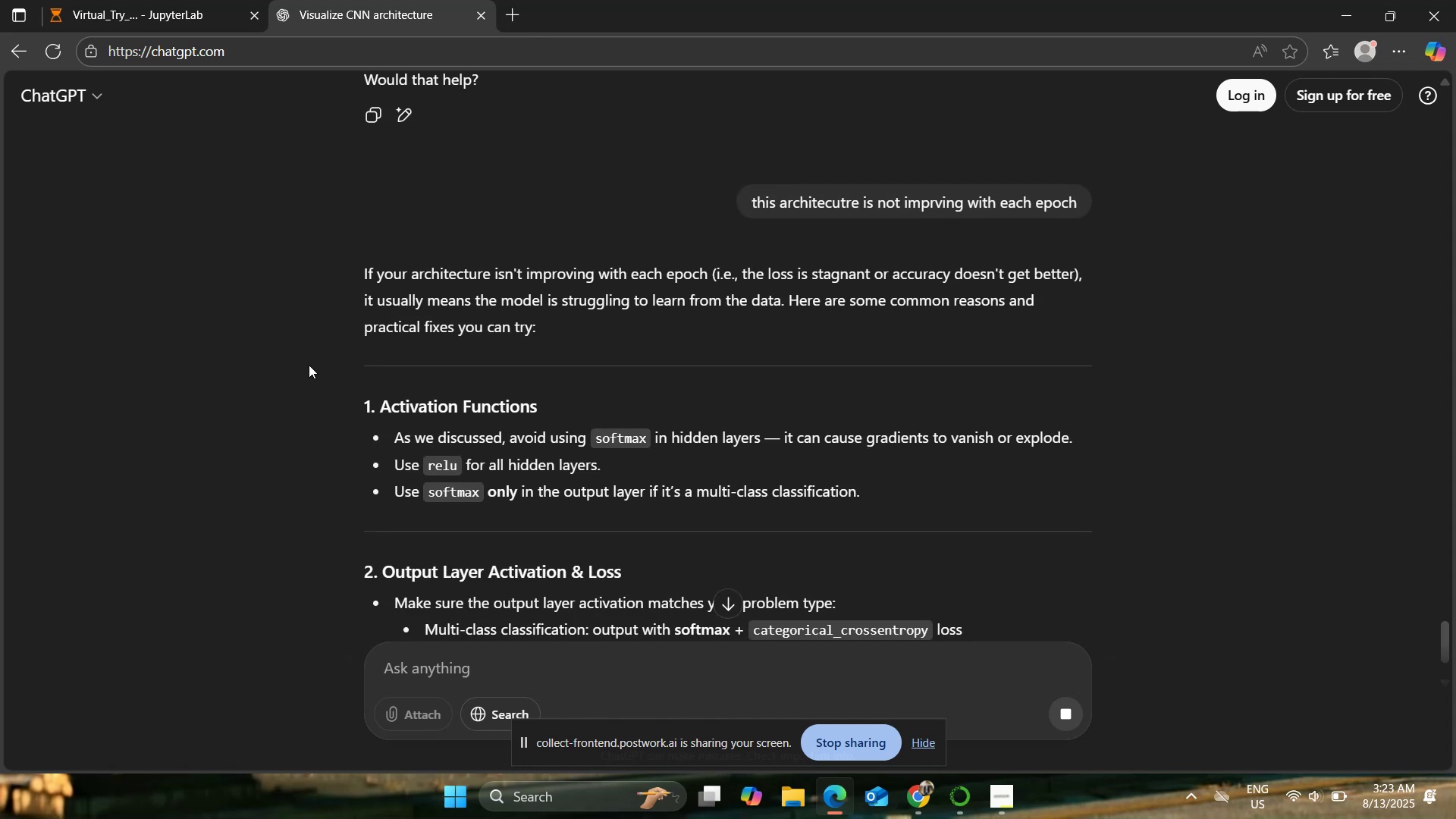 
scroll: coordinate [324, 355], scroll_direction: down, amount: 1.0
 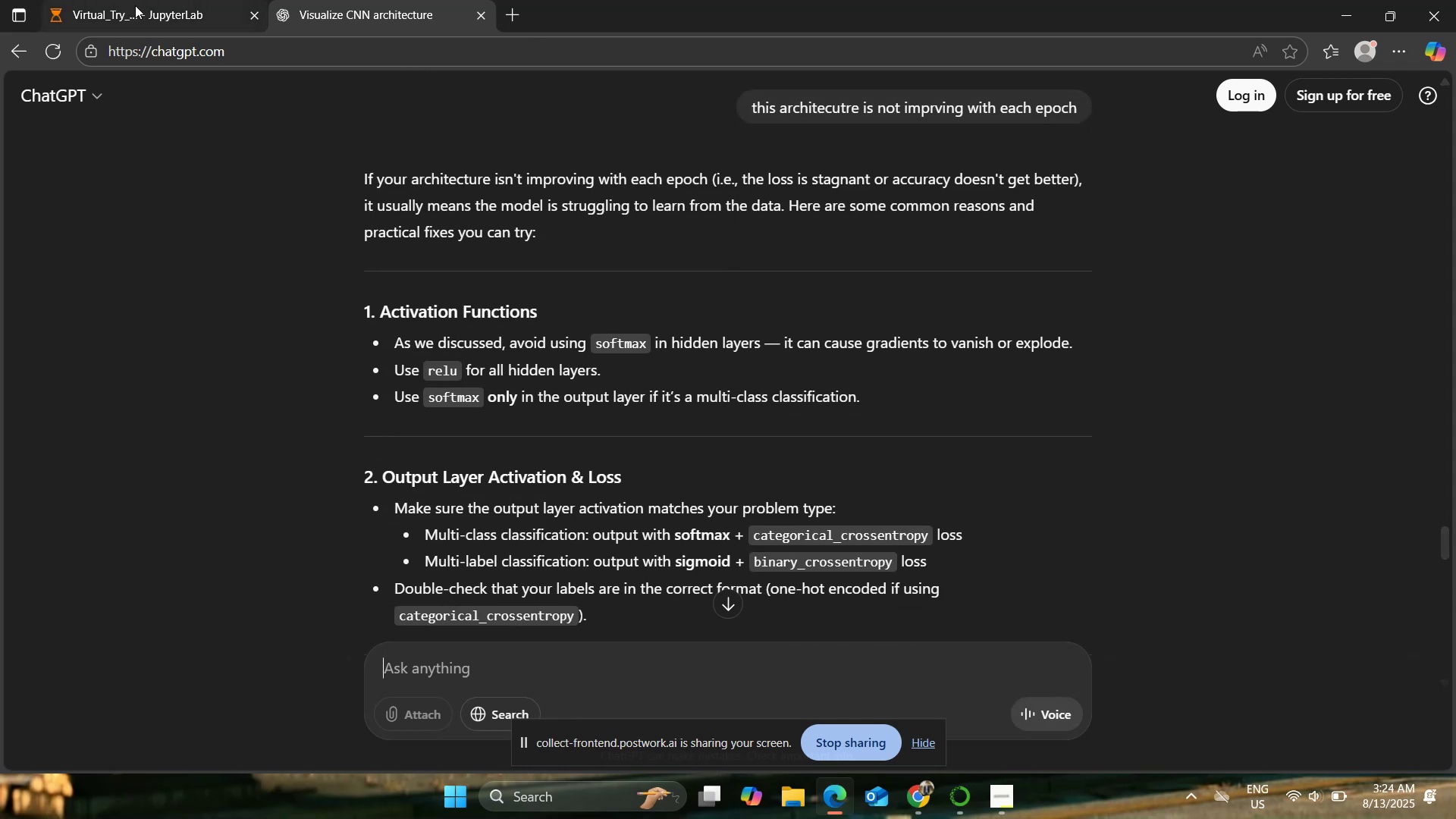 
wait(7.1)
 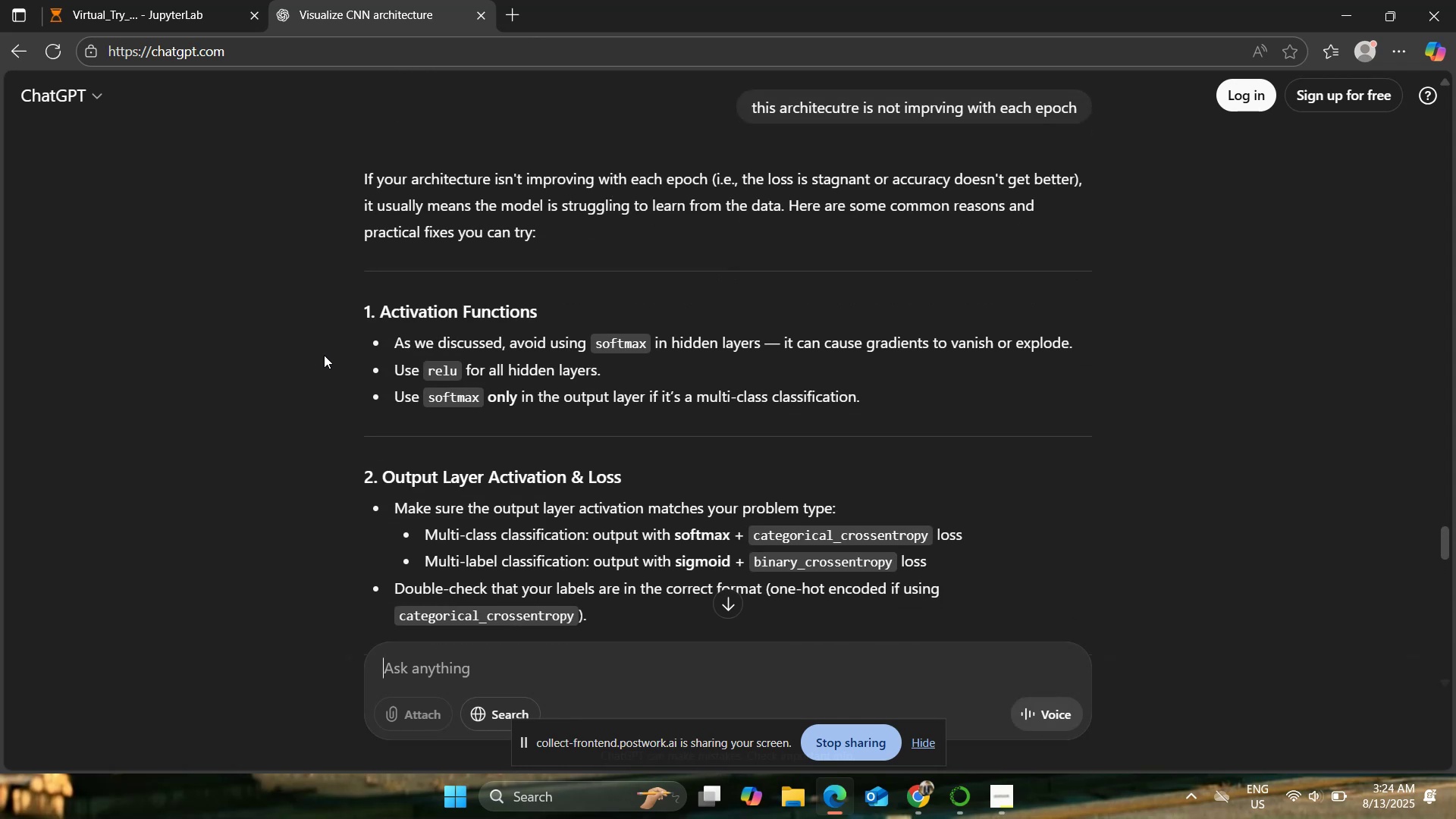 
left_click([136, 5])
 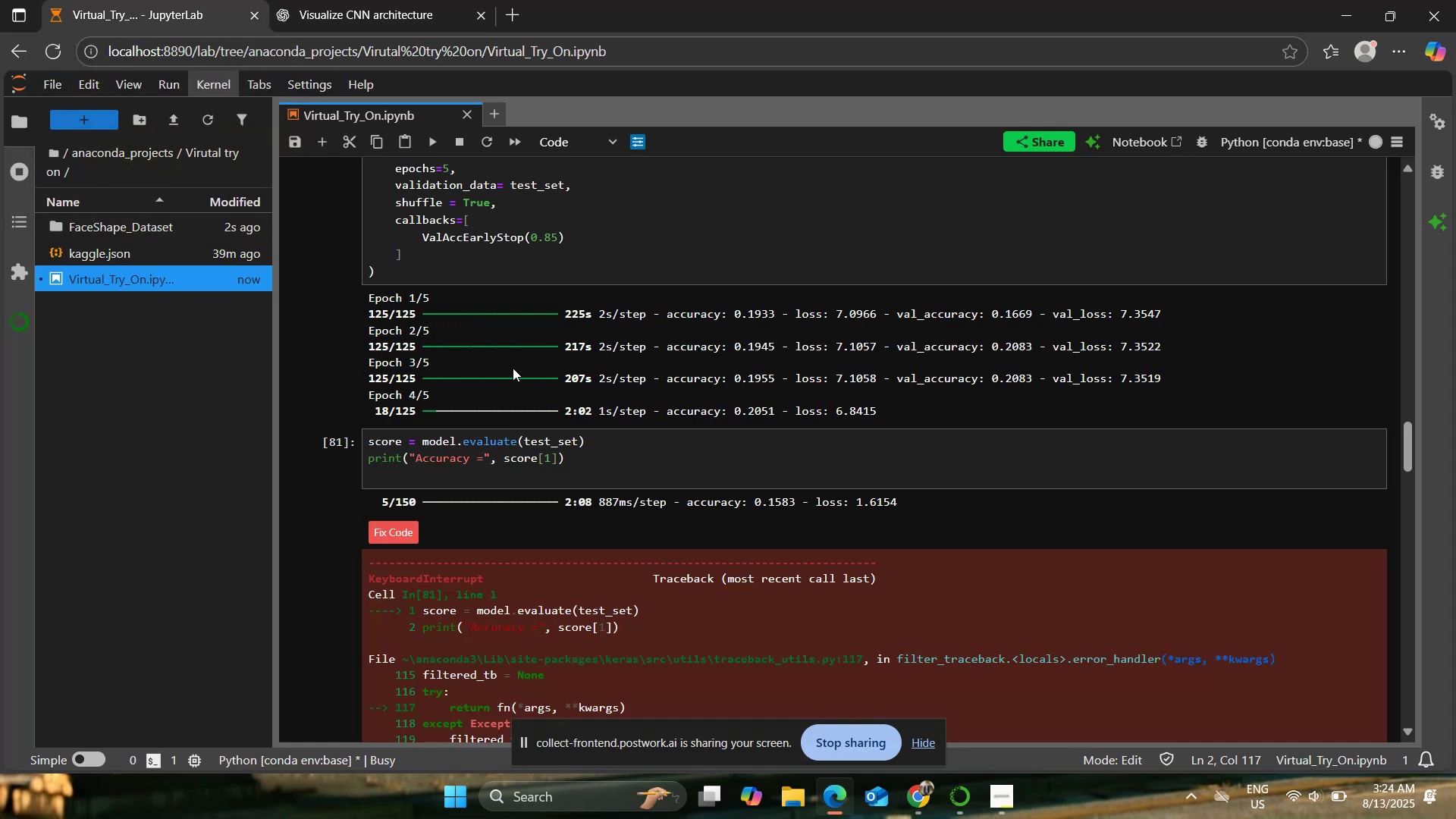 
scroll: coordinate [513, 367], scroll_direction: up, amount: 2.0
 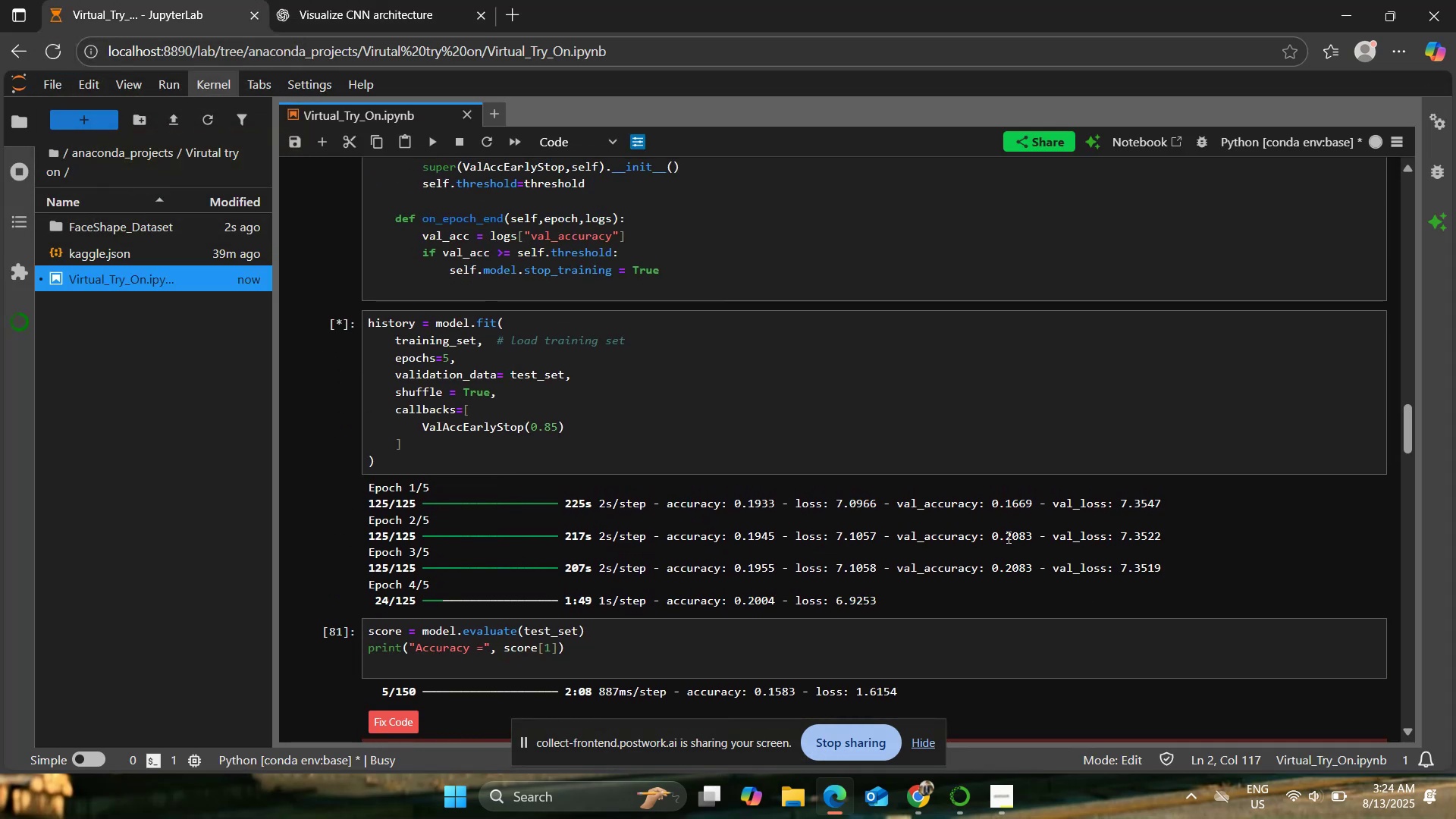 
wait(9.21)
 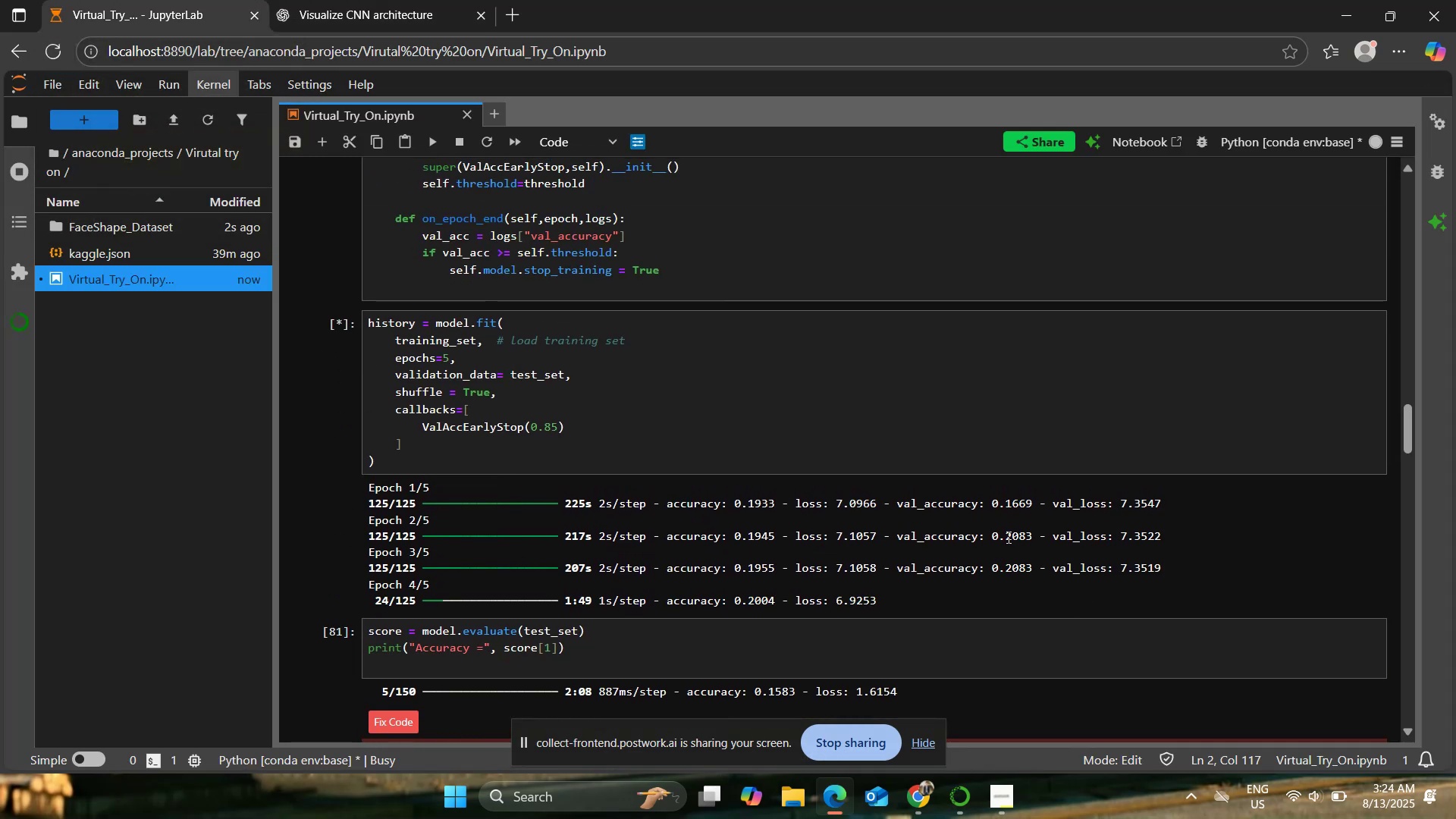 
scroll: coordinate [791, 560], scroll_direction: up, amount: 12.0
 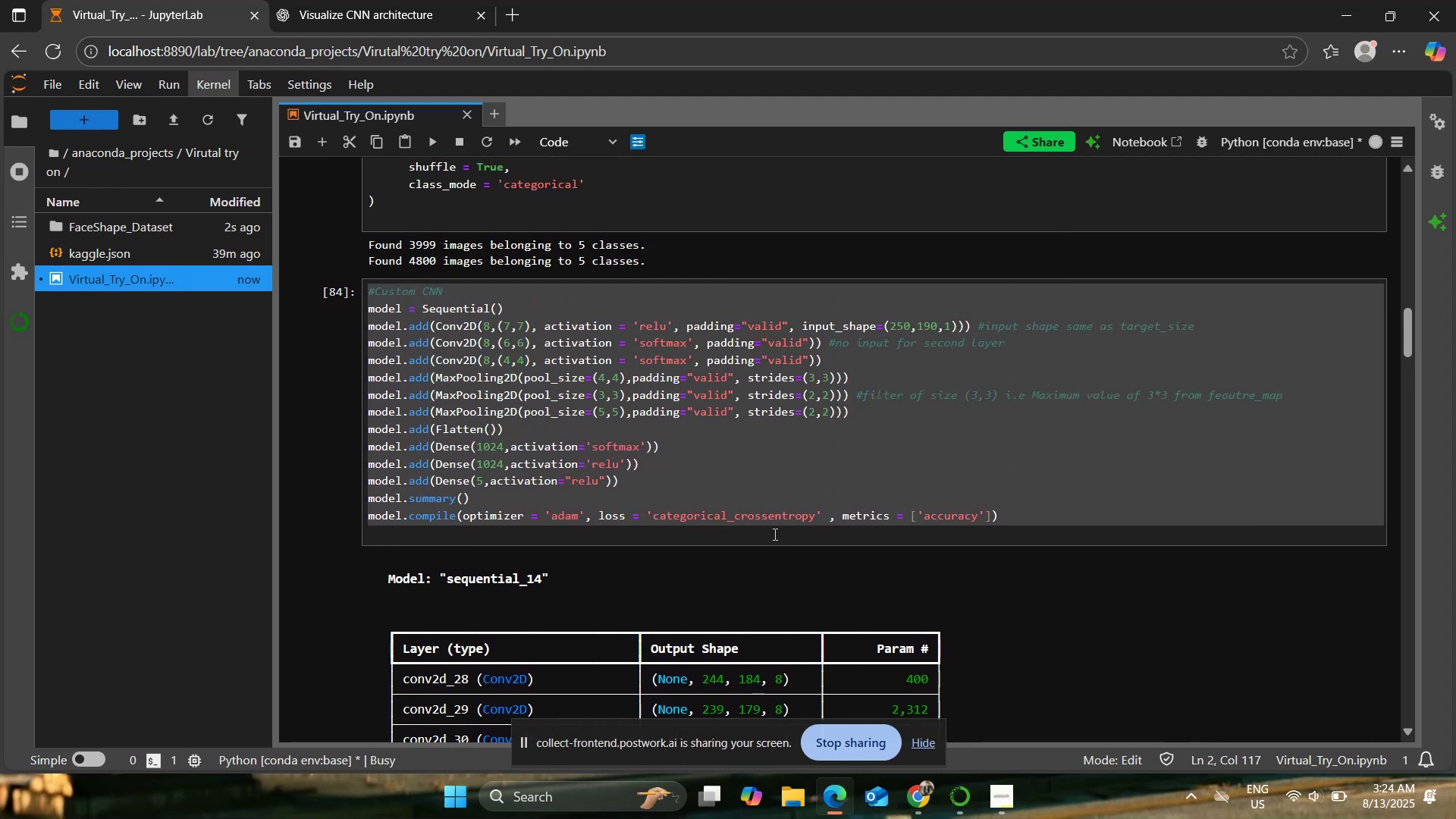 
left_click([421, 0])
 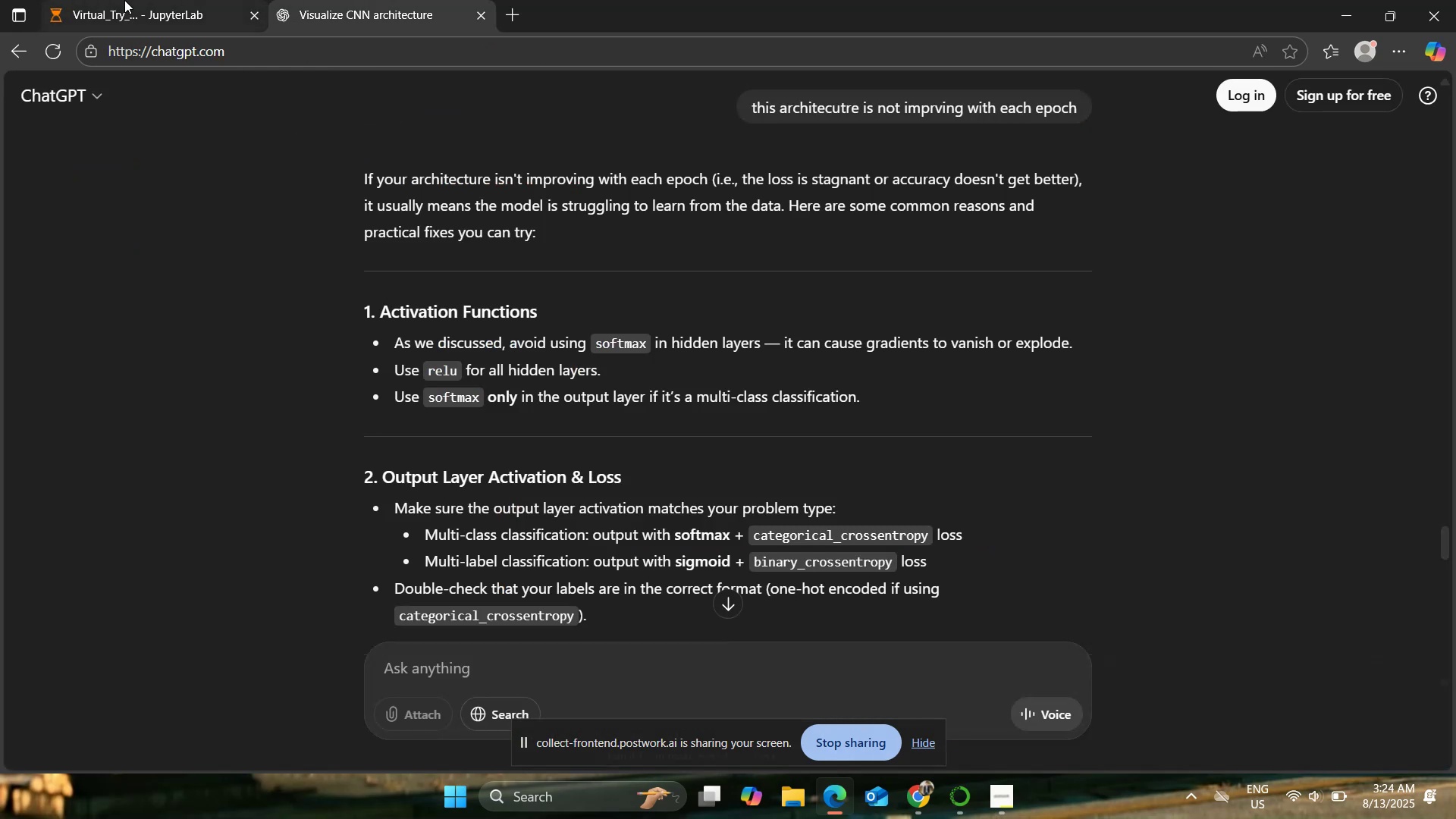 
left_click([124, 0])
 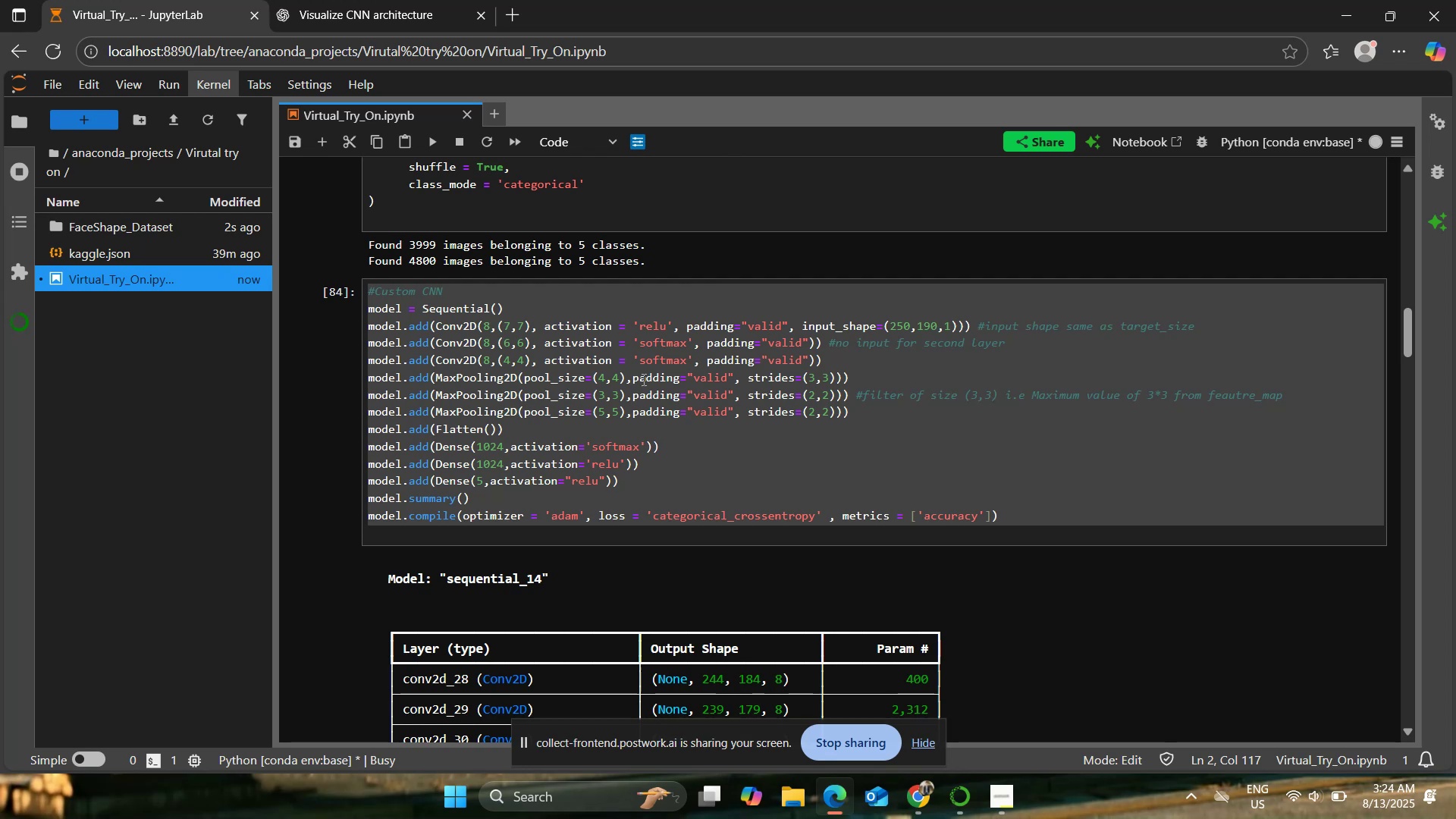 
scroll: coordinate [642, 379], scroll_direction: down, amount: 37.0
 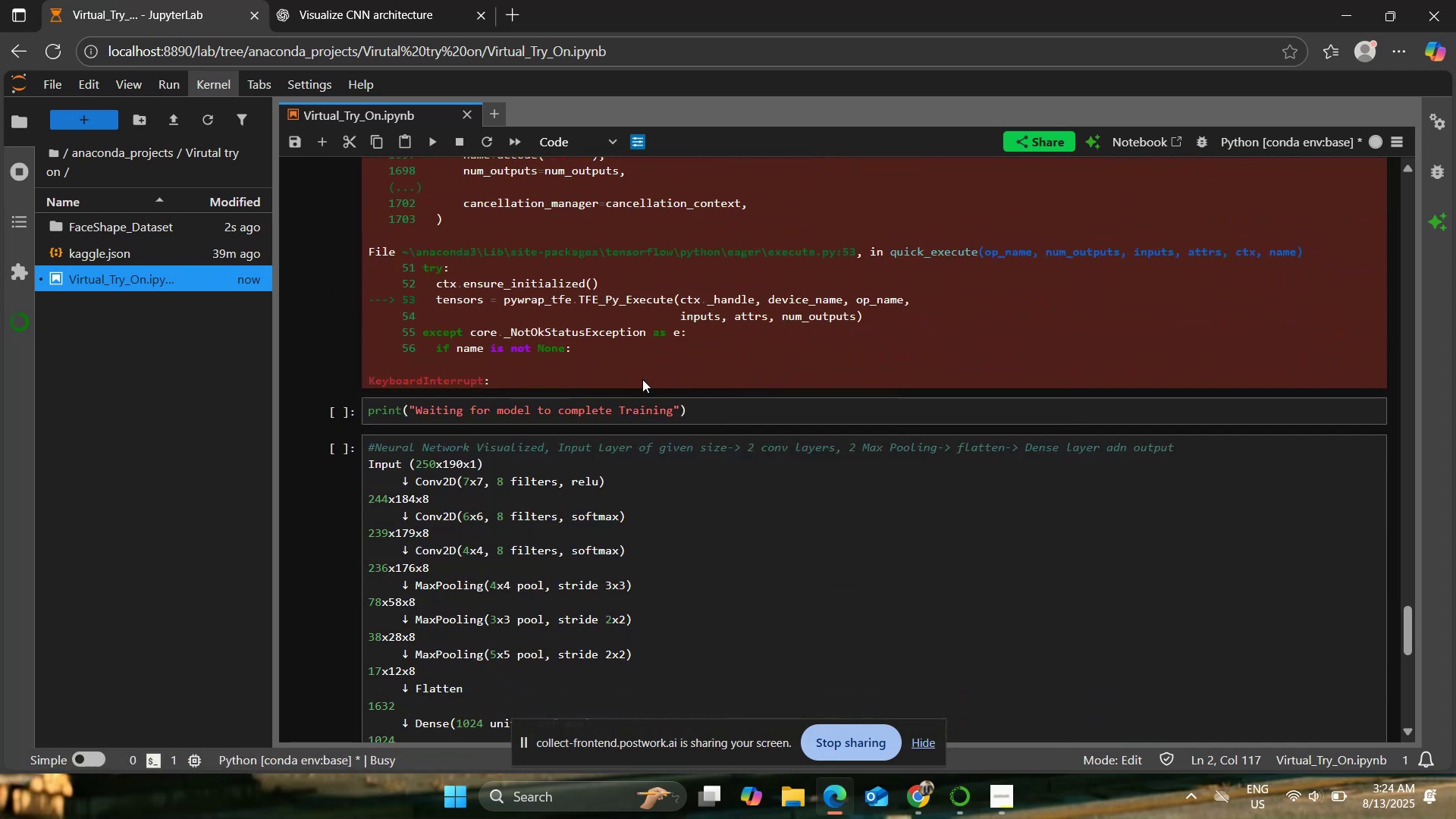 
scroll: coordinate [643, 378], scroll_direction: up, amount: 24.0
 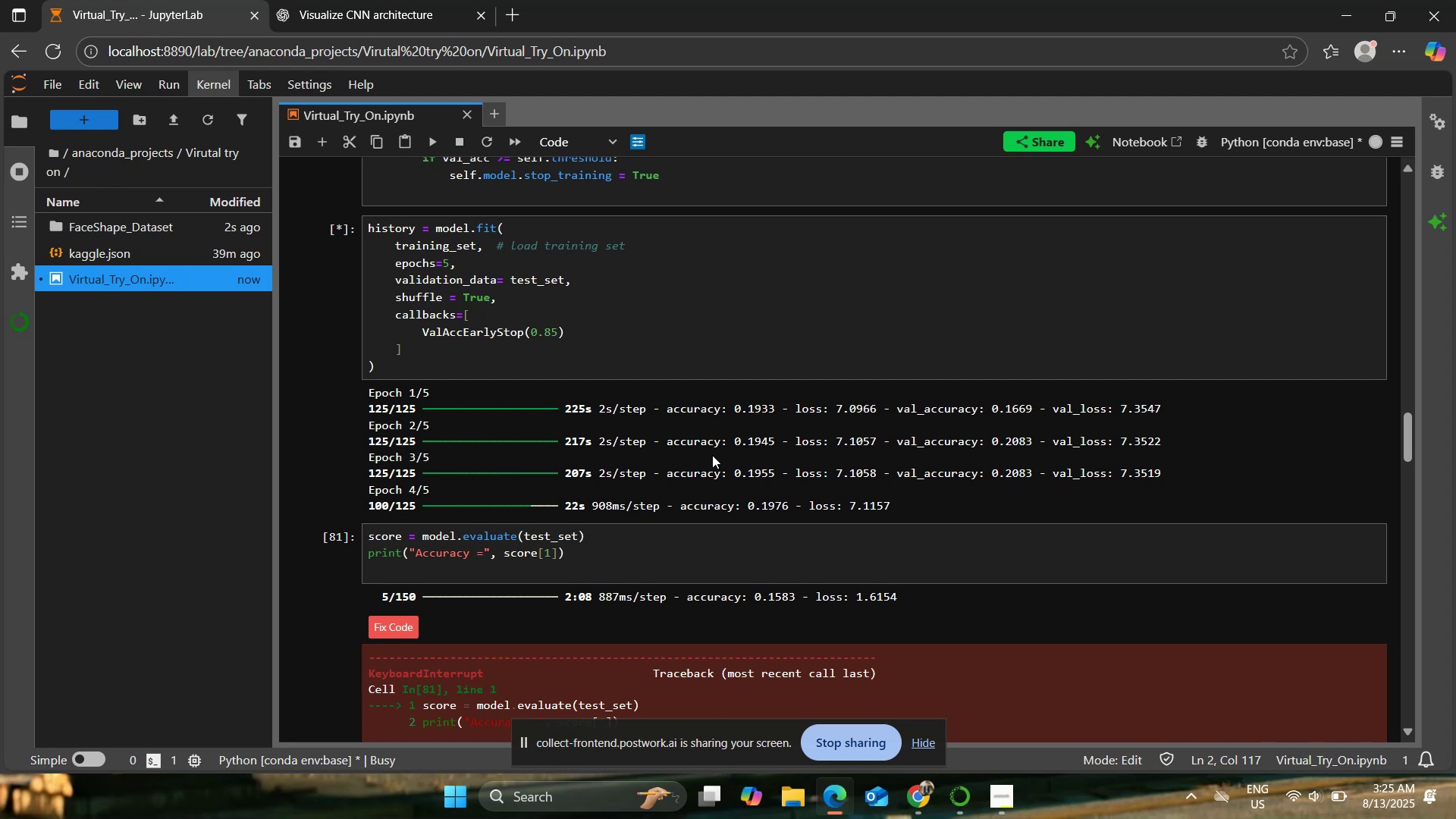 
wait(49.32)
 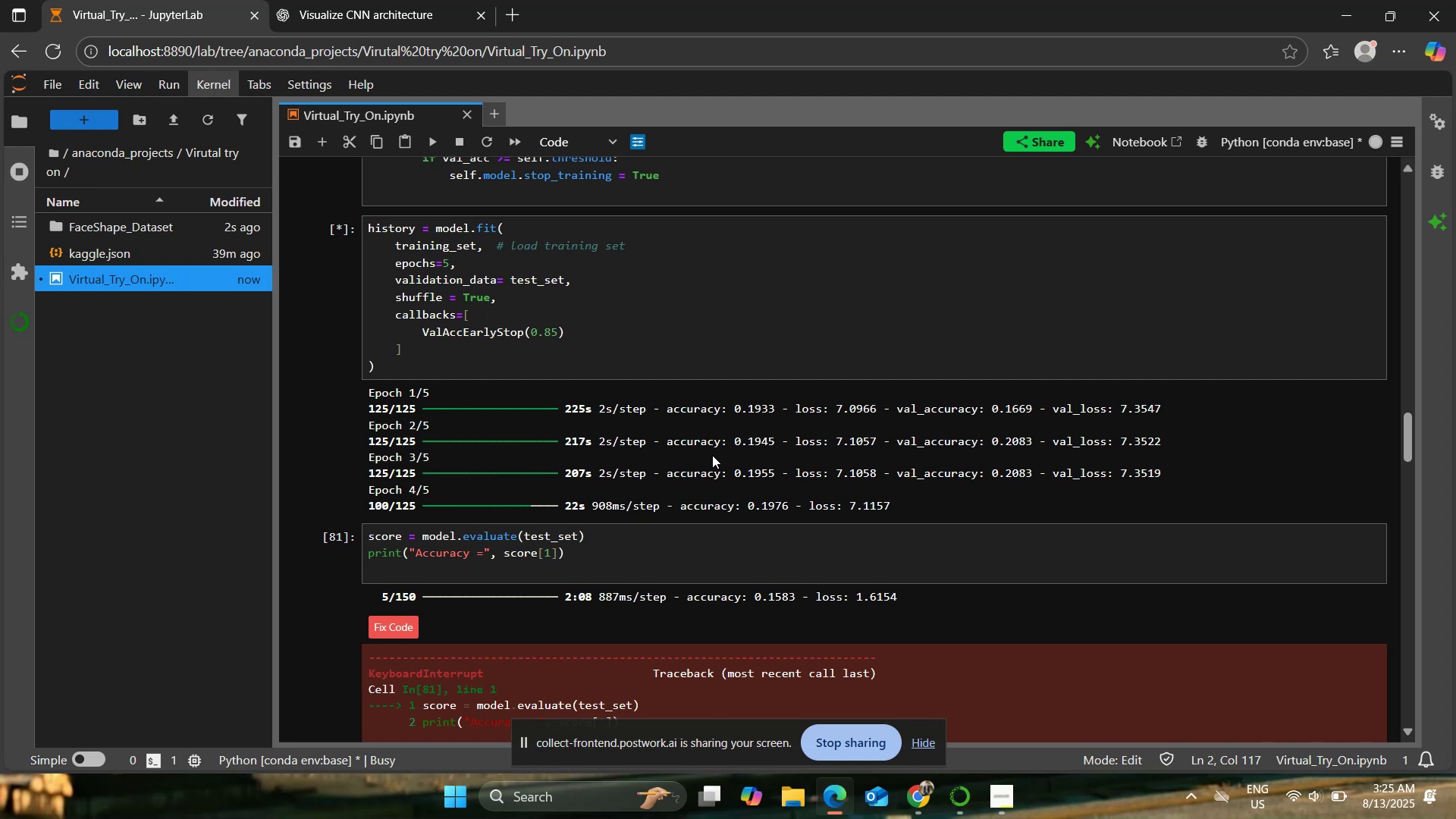 
left_click([354, 0])
 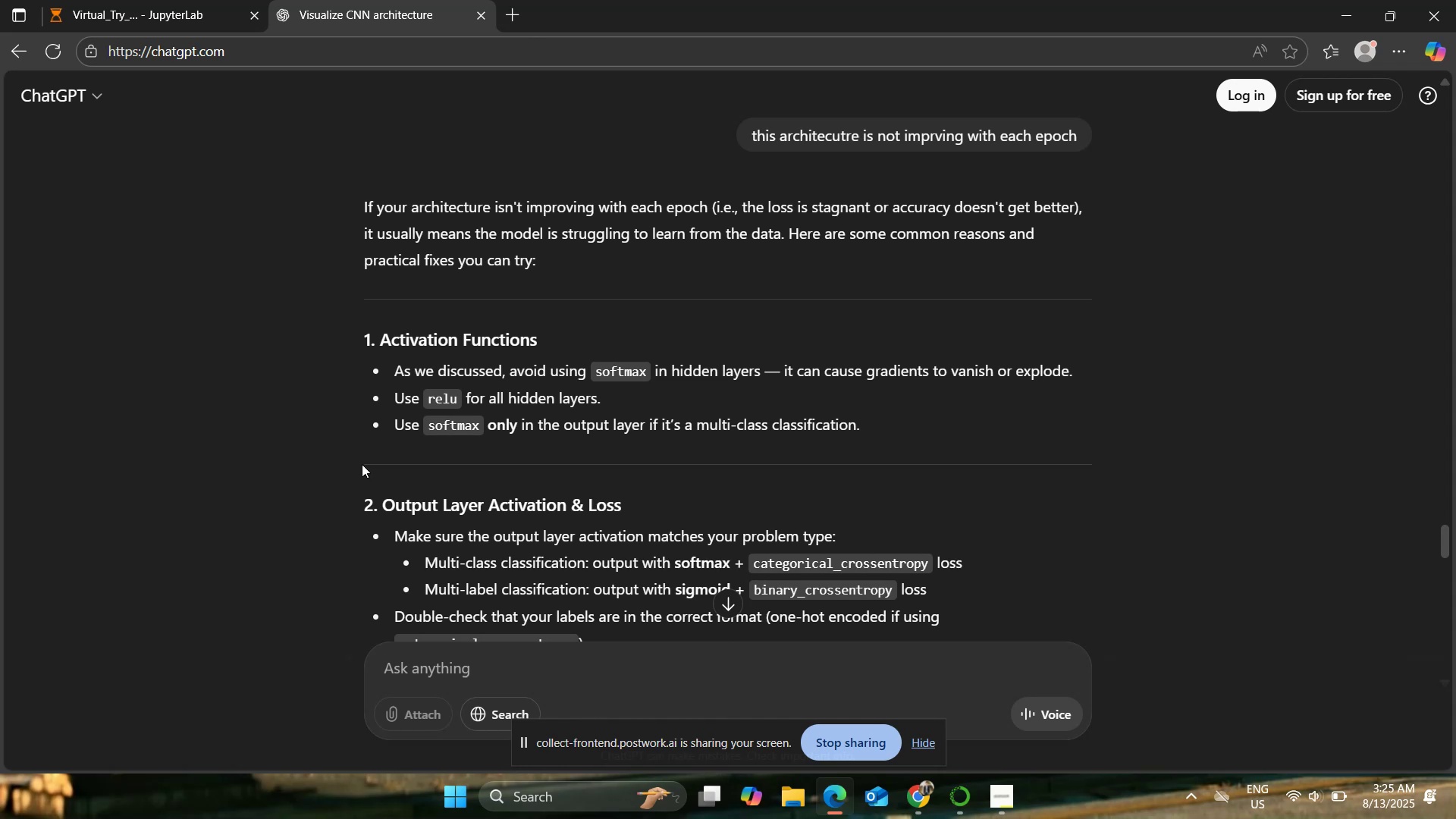 
wait(28.8)
 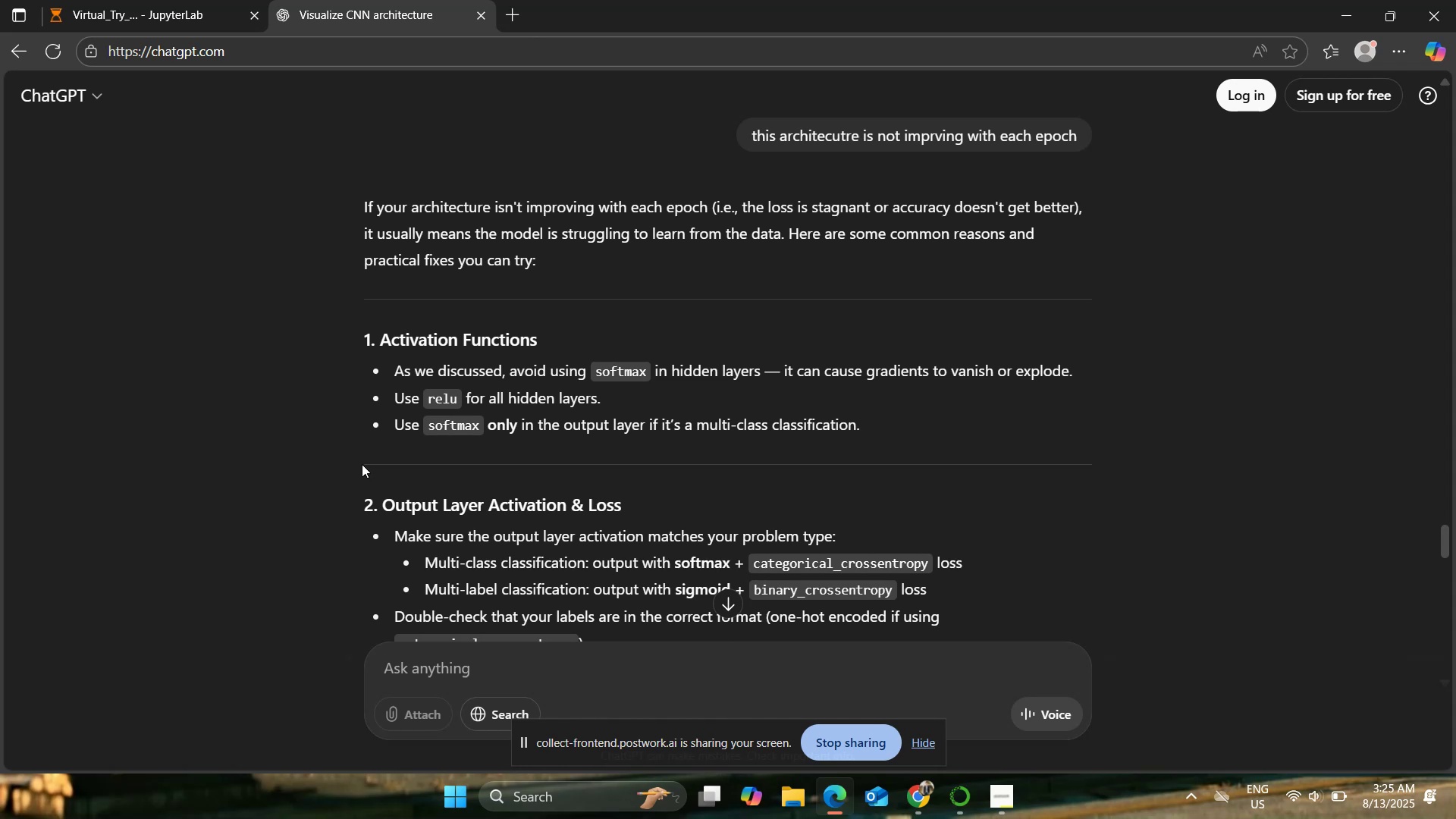 
left_click([127, 0])
 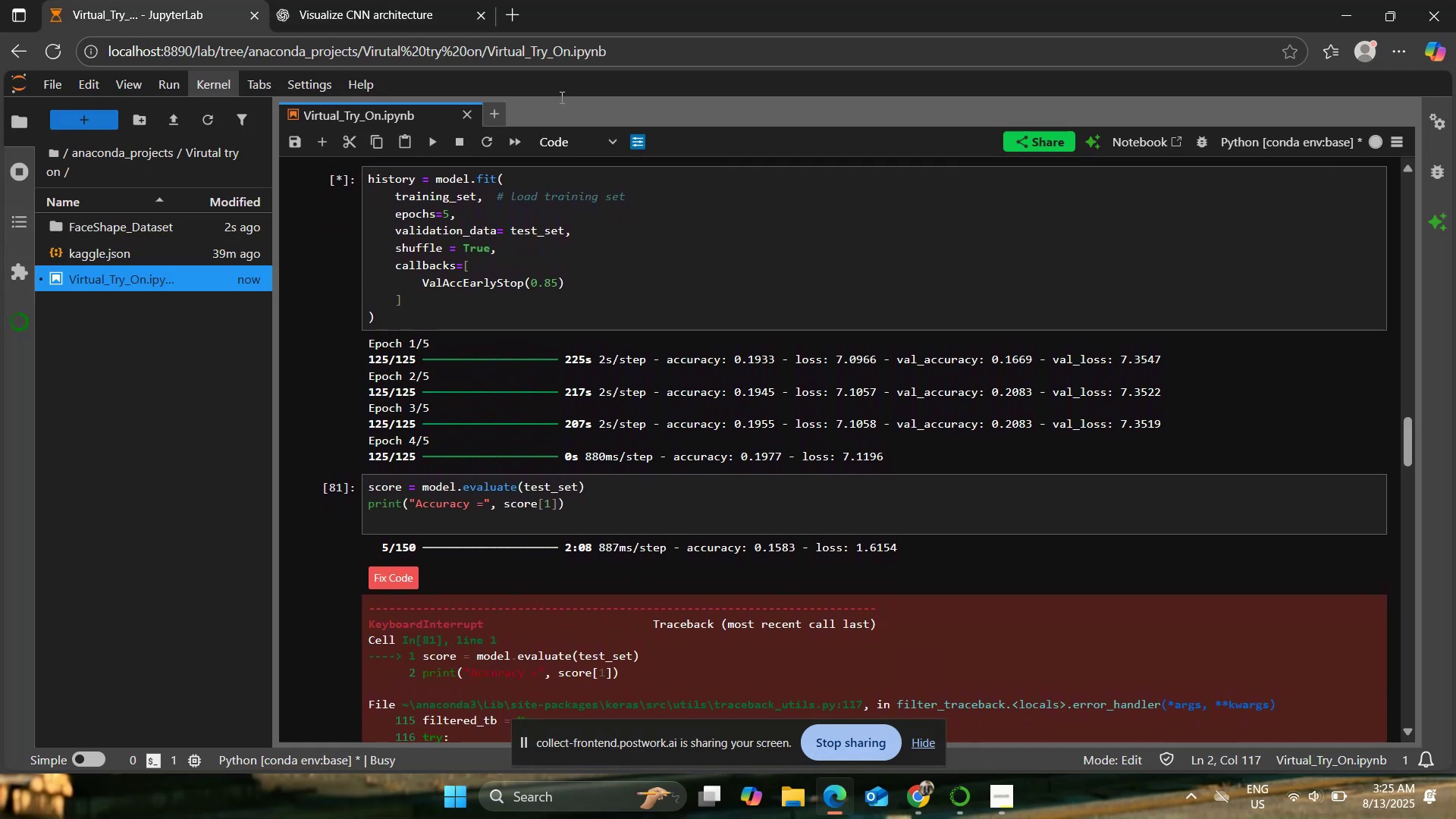 
left_click([400, 0])
 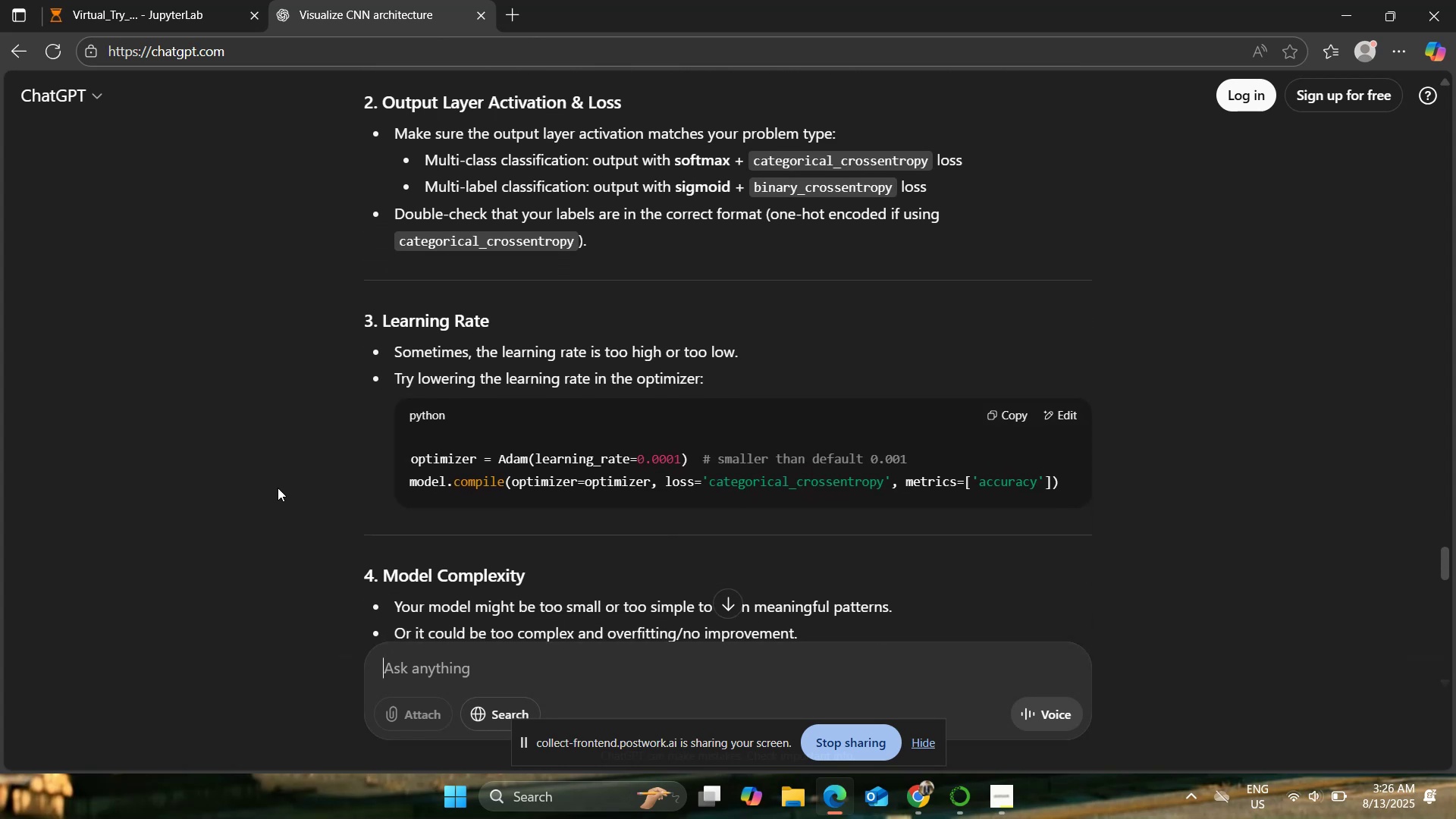 
wait(18.78)
 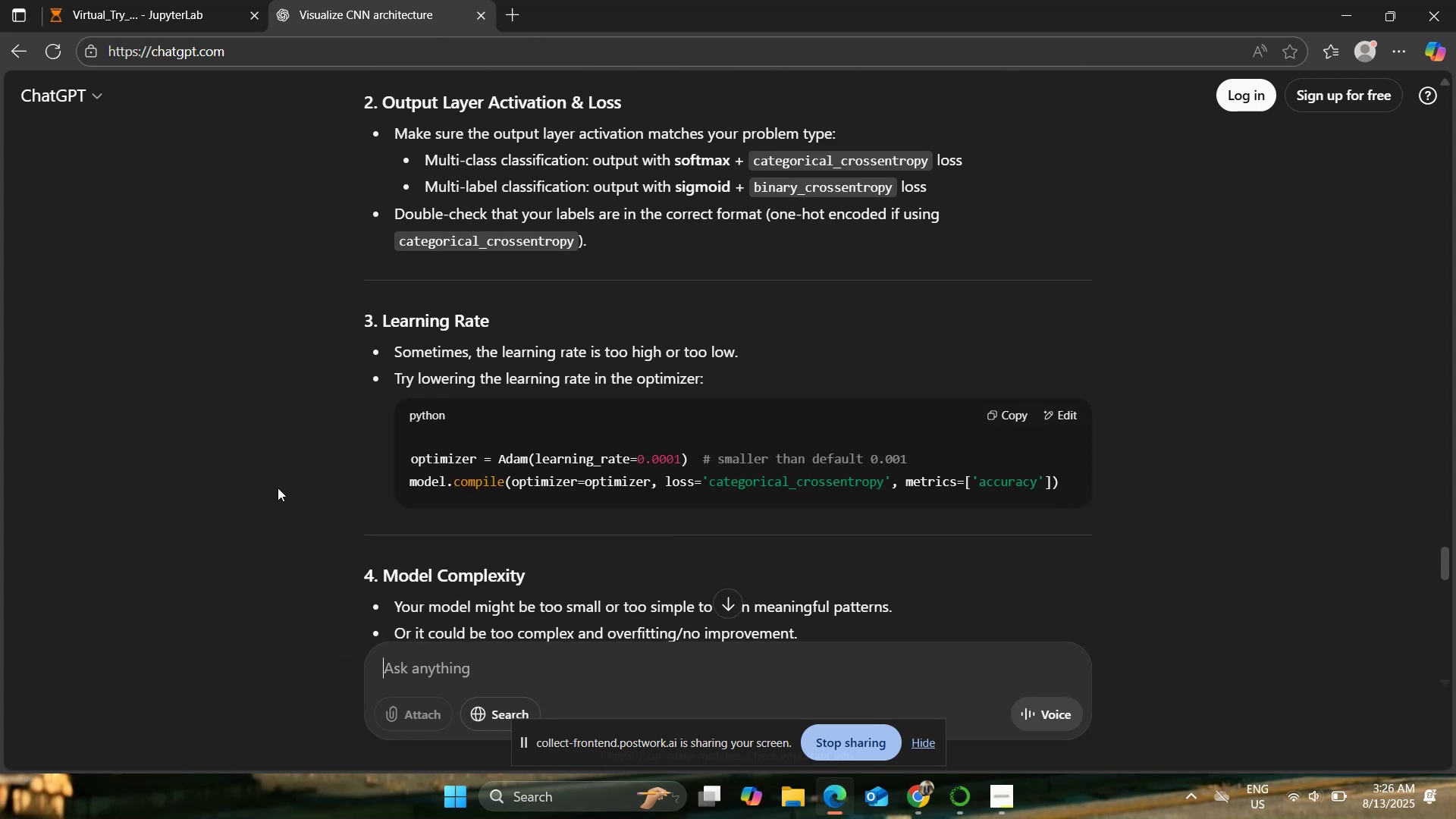 
left_click([634, 672])
 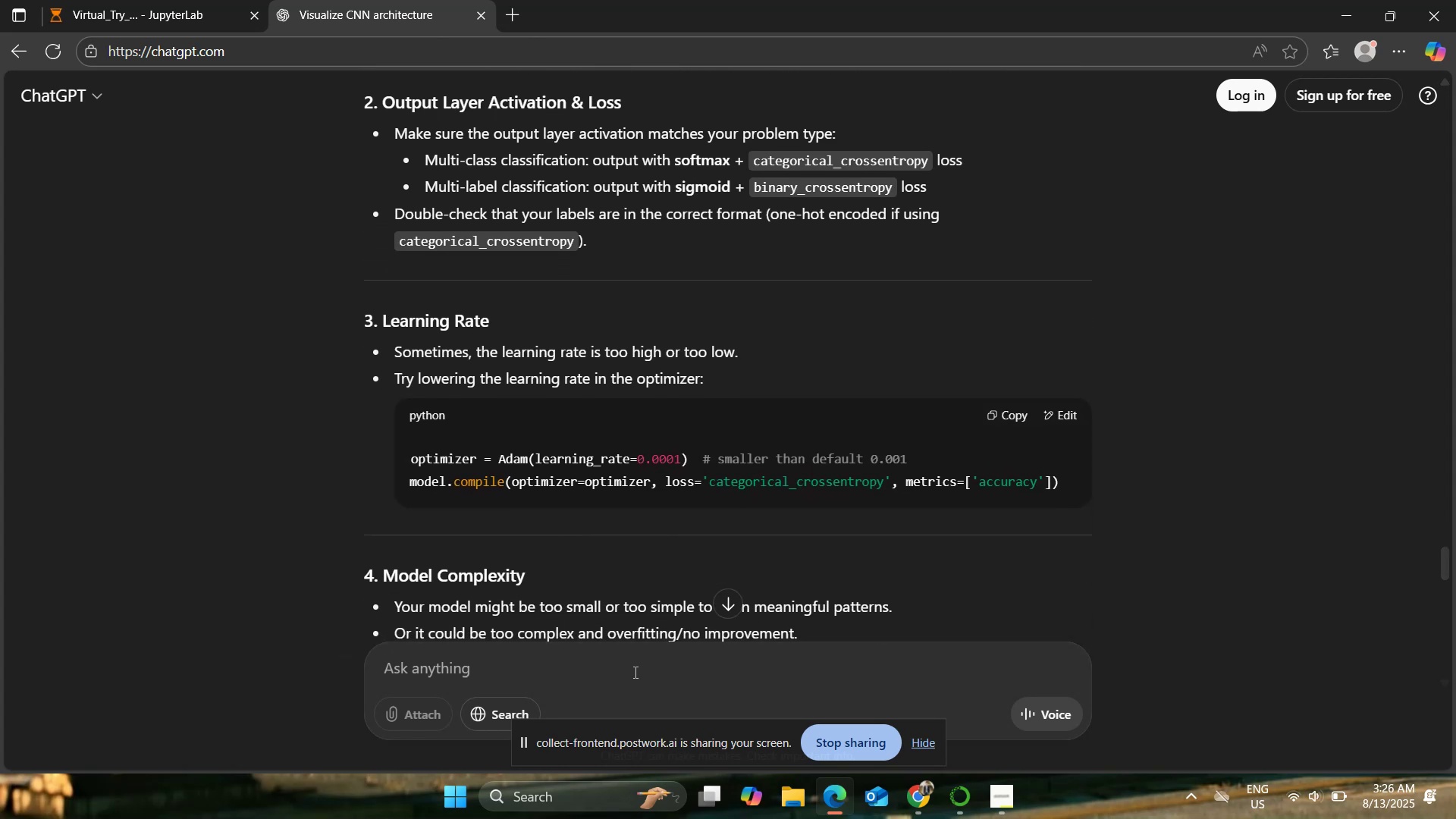 
type(cs)
 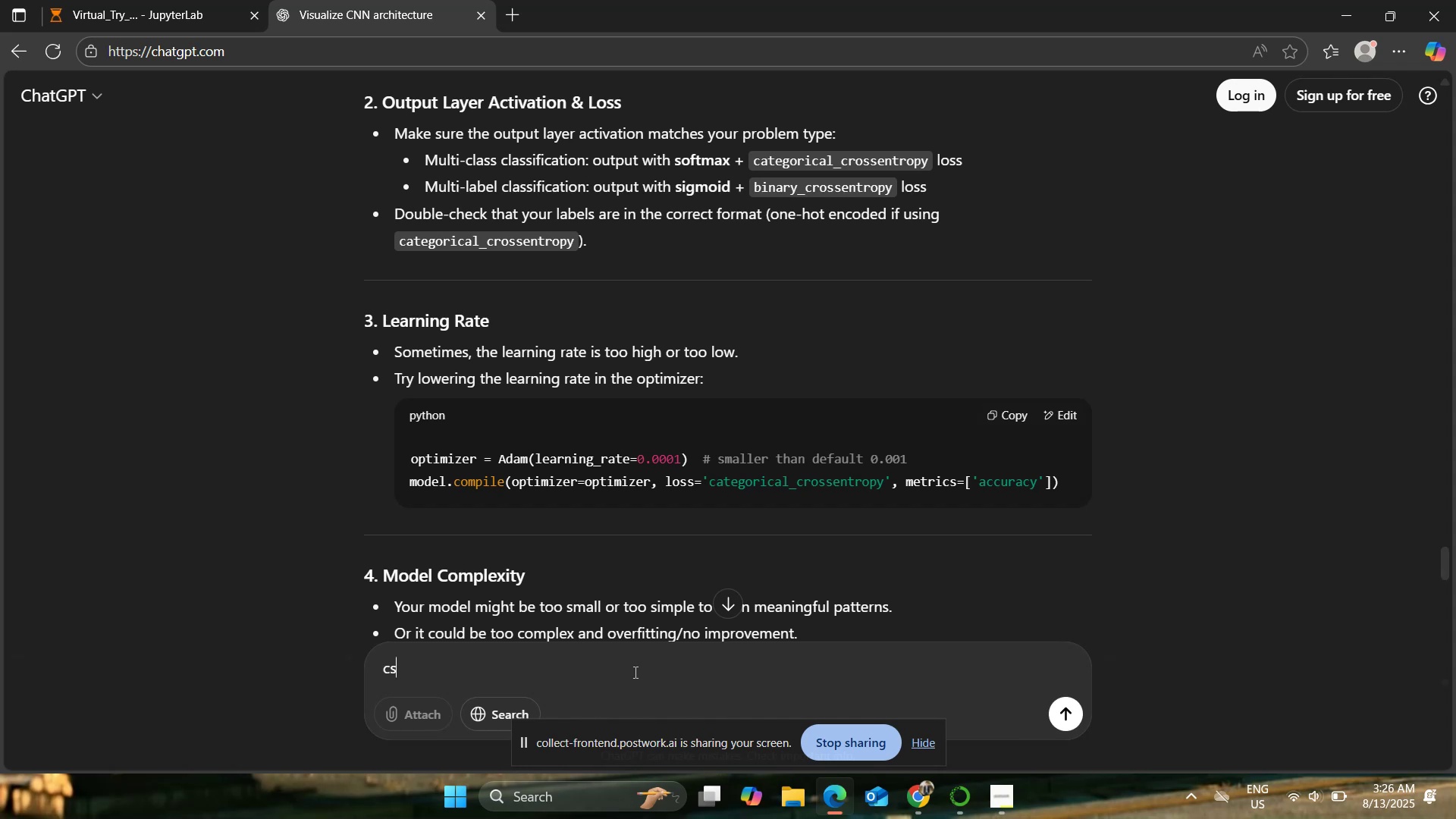 
key(Backspace)
type(an you give )
key(Backspace)
key(Backspace)
key(Backspace)
key(Backspace)
type(visualize updated nerual network optimzed one)
 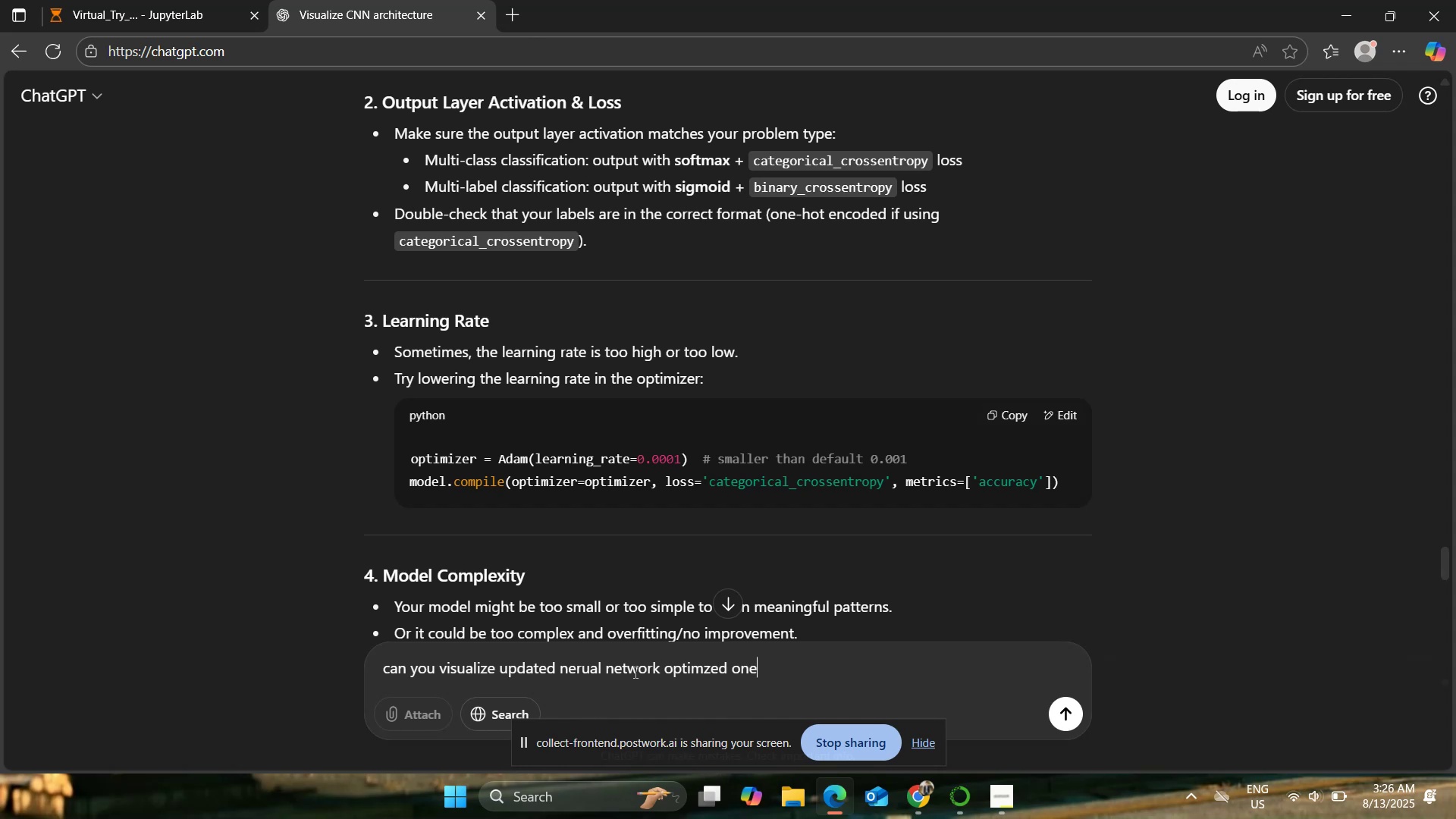 
key(Enter)
 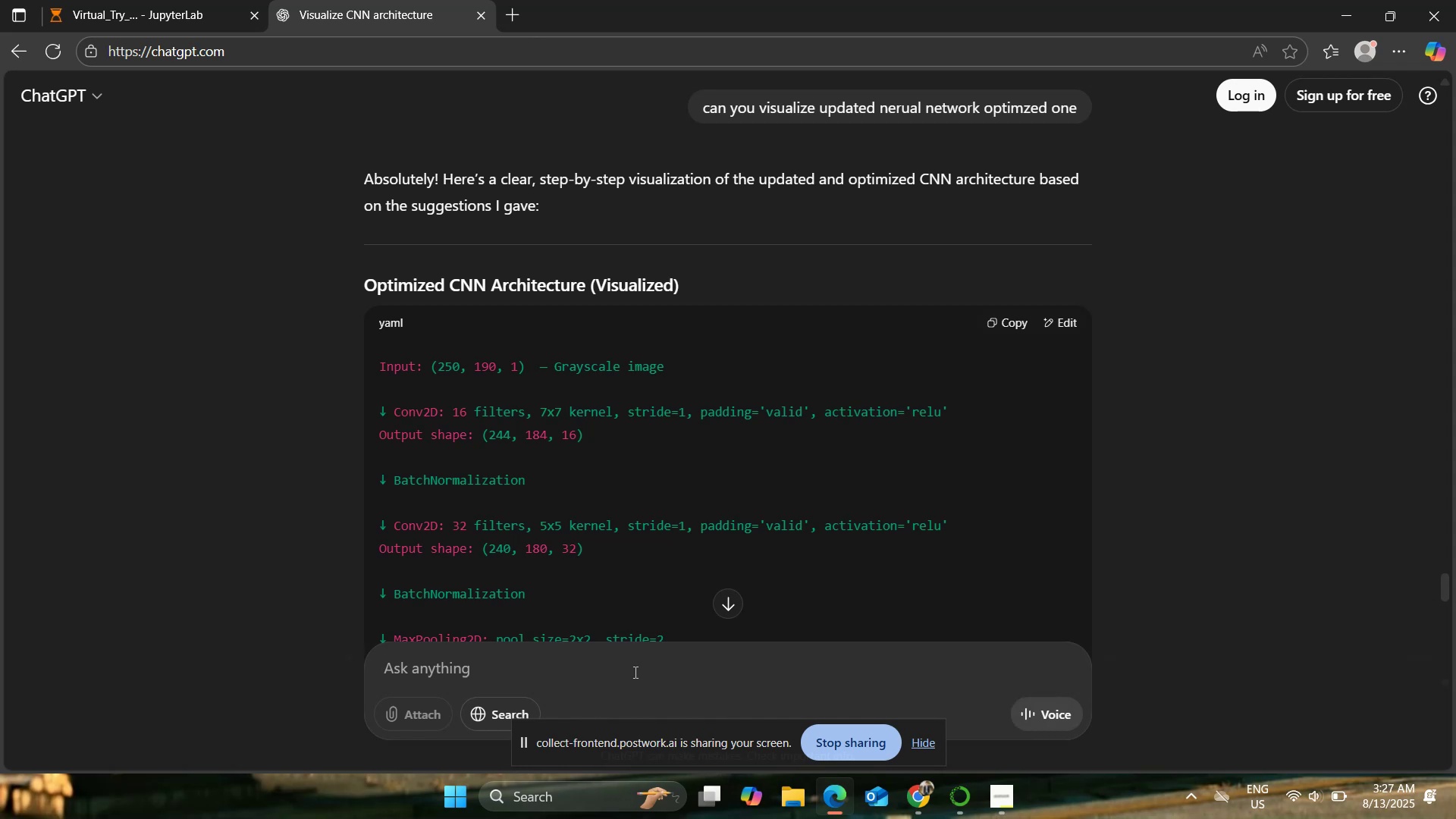 
wait(27.23)
 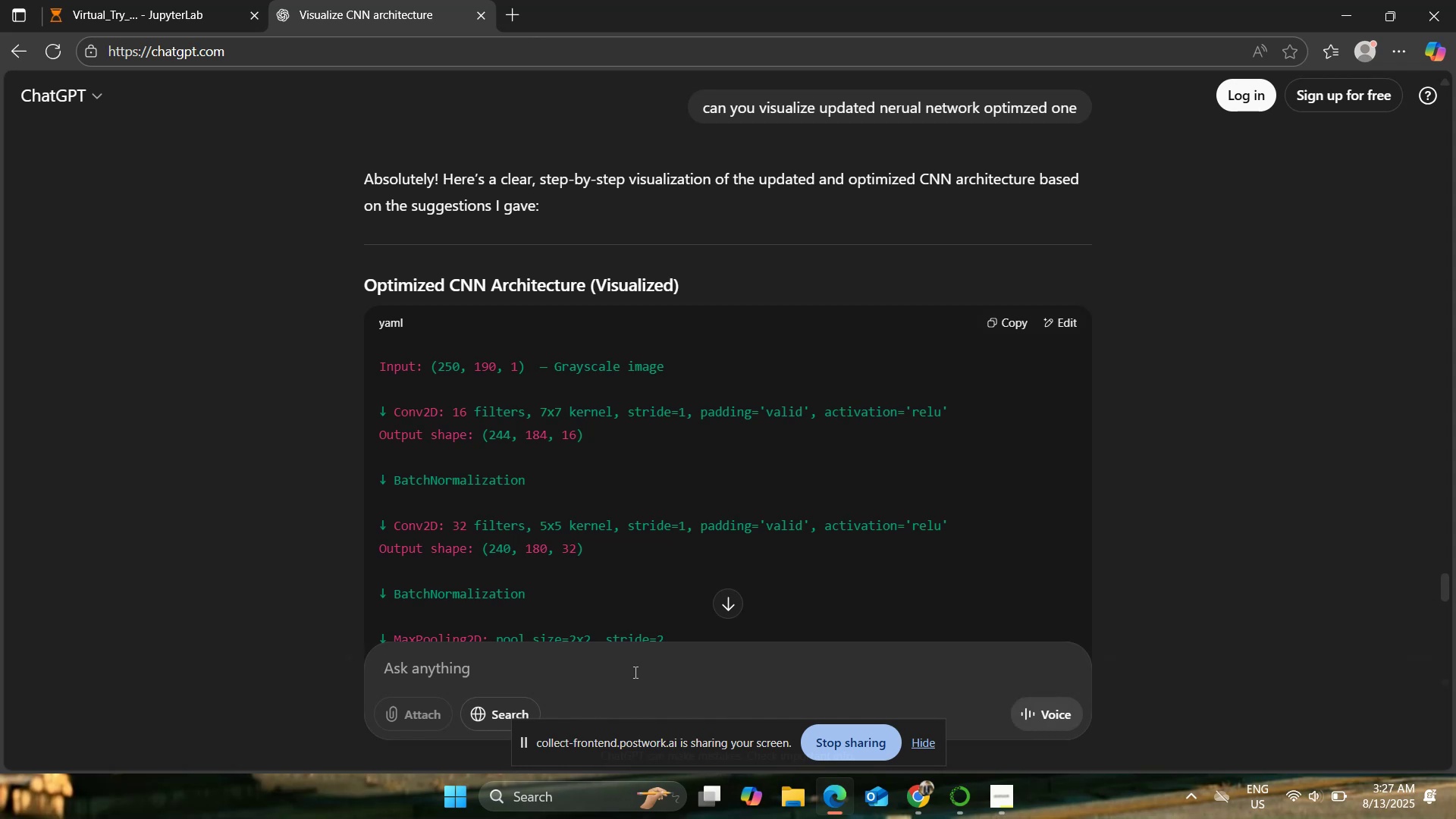 
scroll: coordinate [619, 491], scroll_direction: up, amount: 1.0
 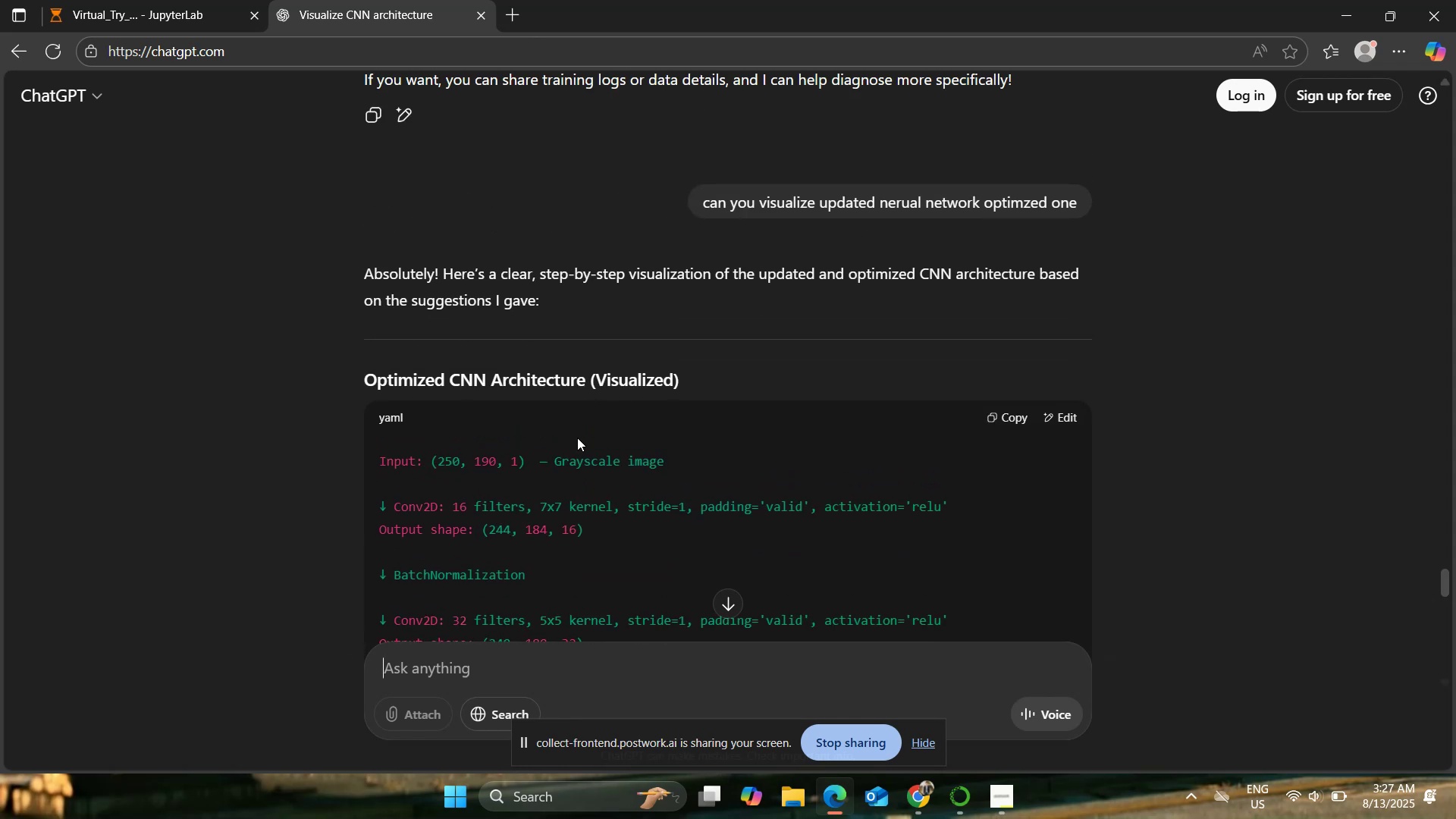 
scroll: coordinate [340, 396], scroll_direction: down, amount: 5.0
 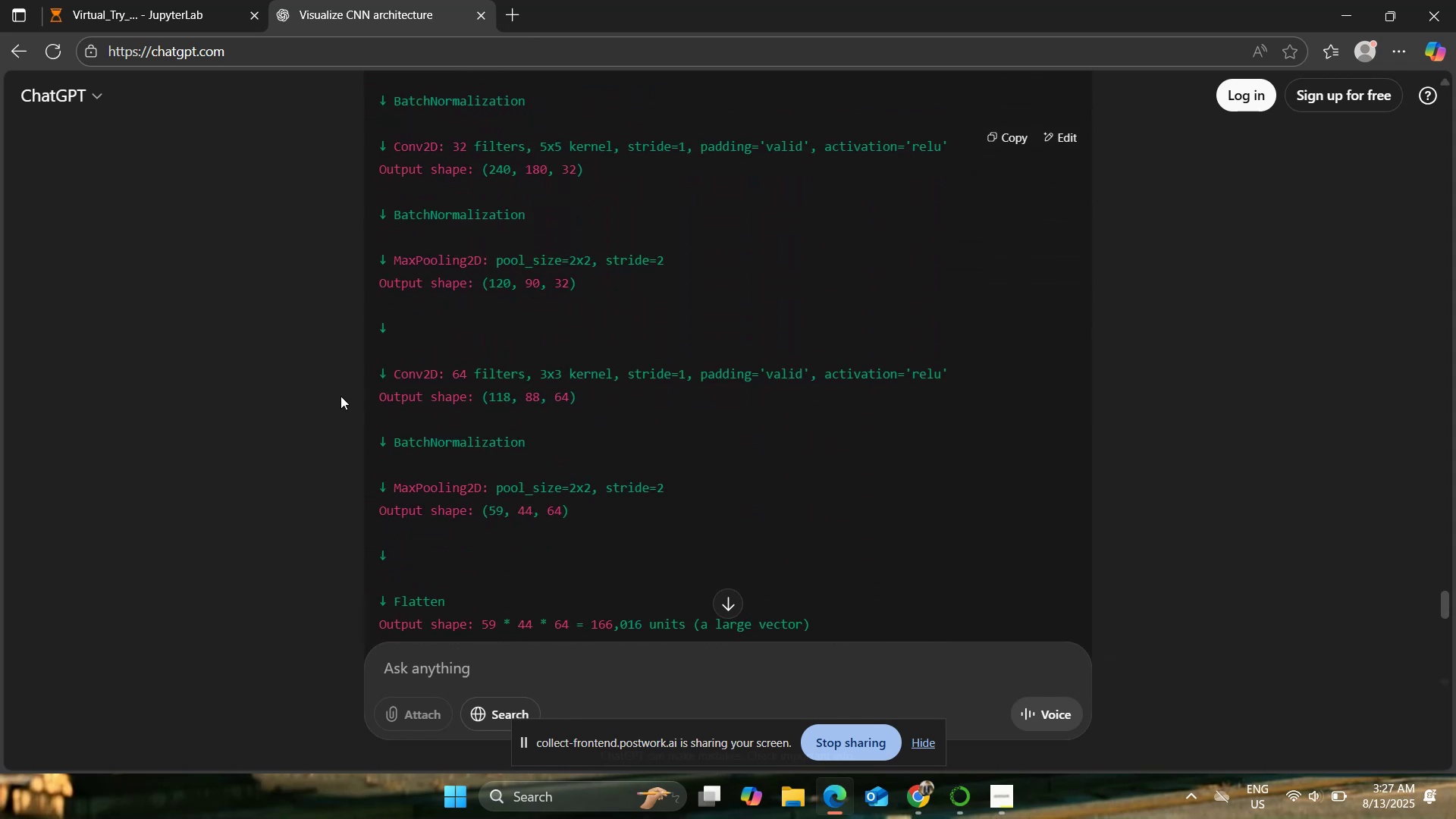 
scroll: coordinate [341, 395], scroll_direction: up, amount: 4.0
 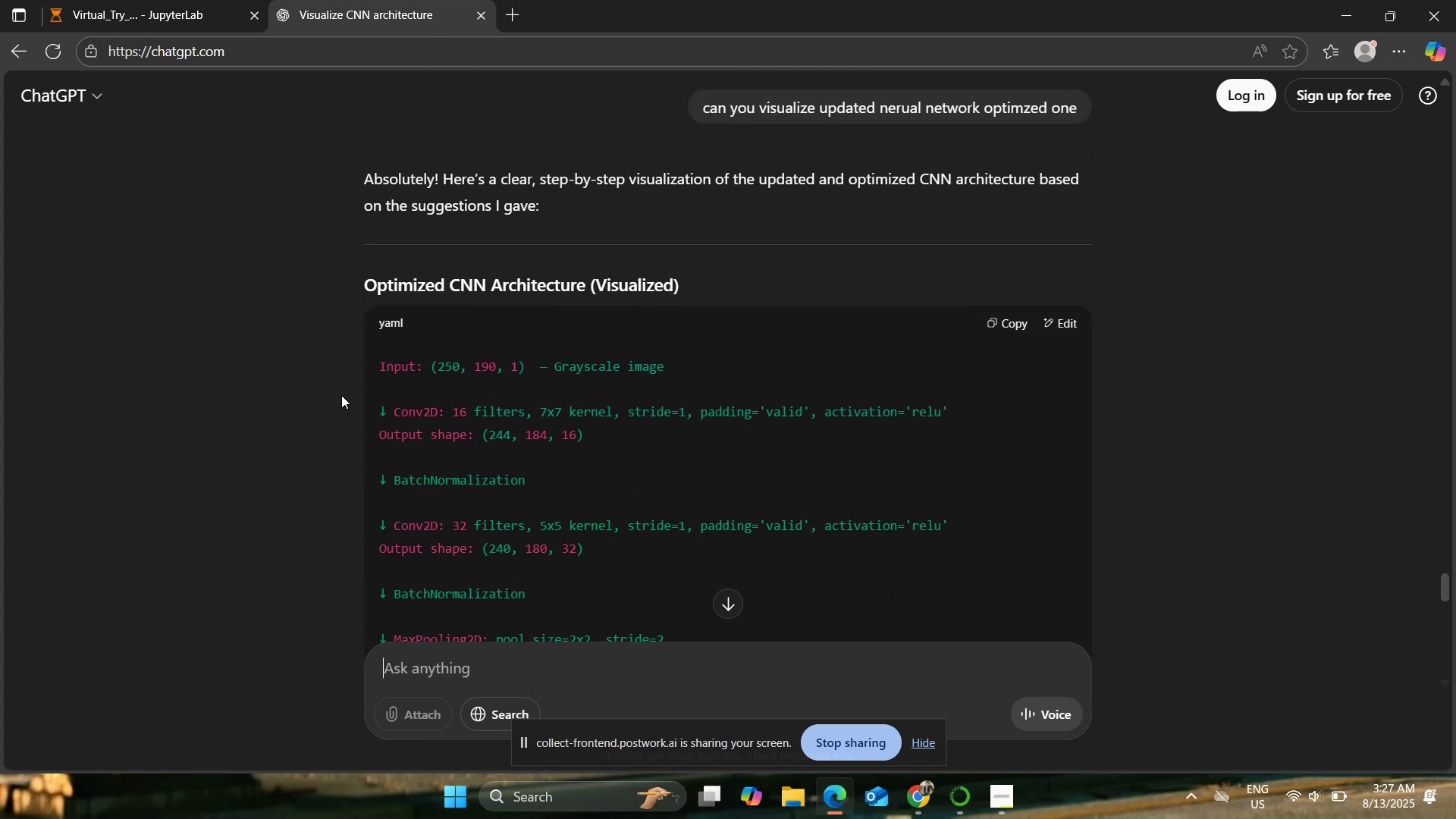 
scroll: coordinate [341, 395], scroll_direction: down, amount: 1.0
 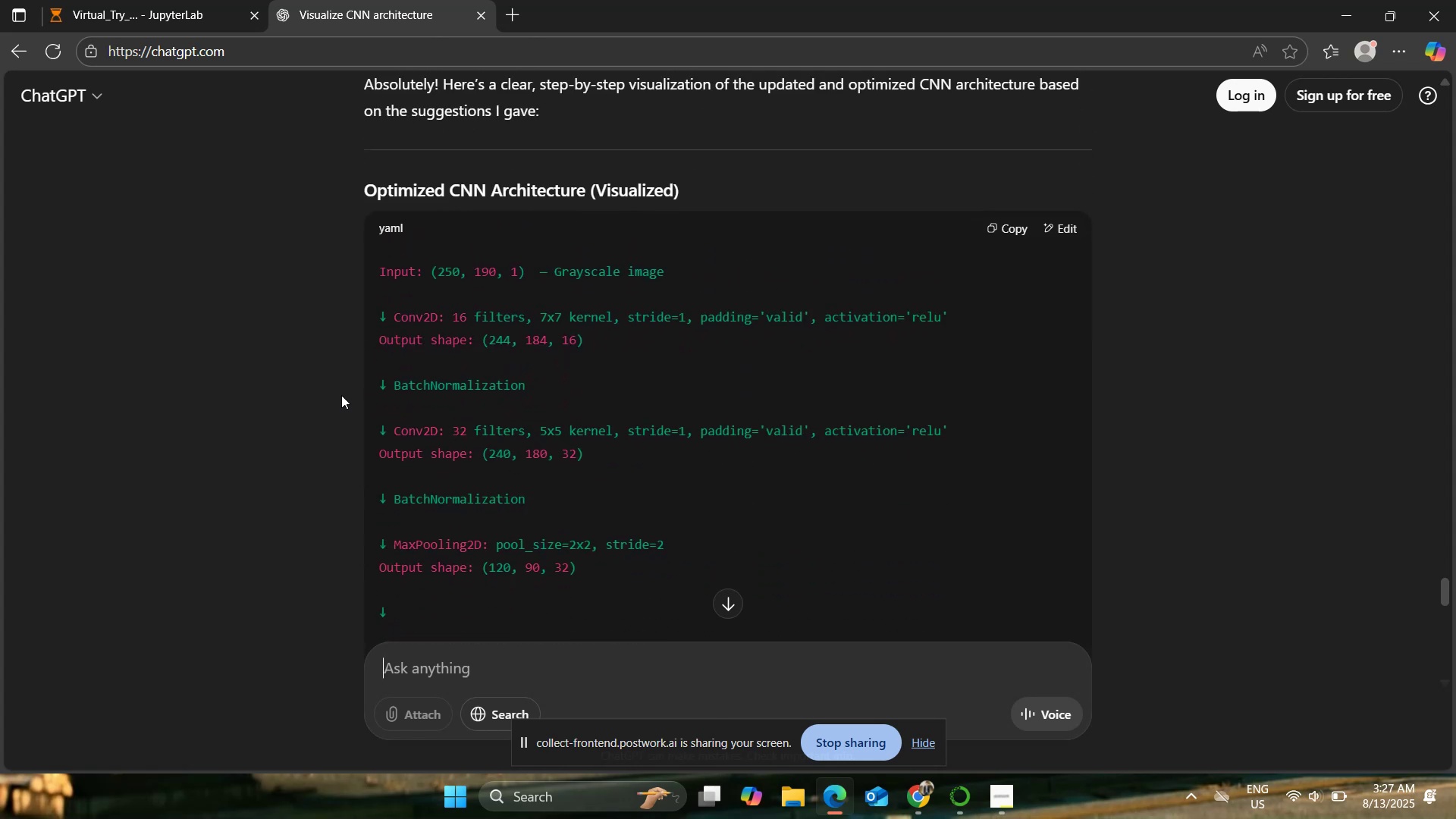 
wait(5.31)
 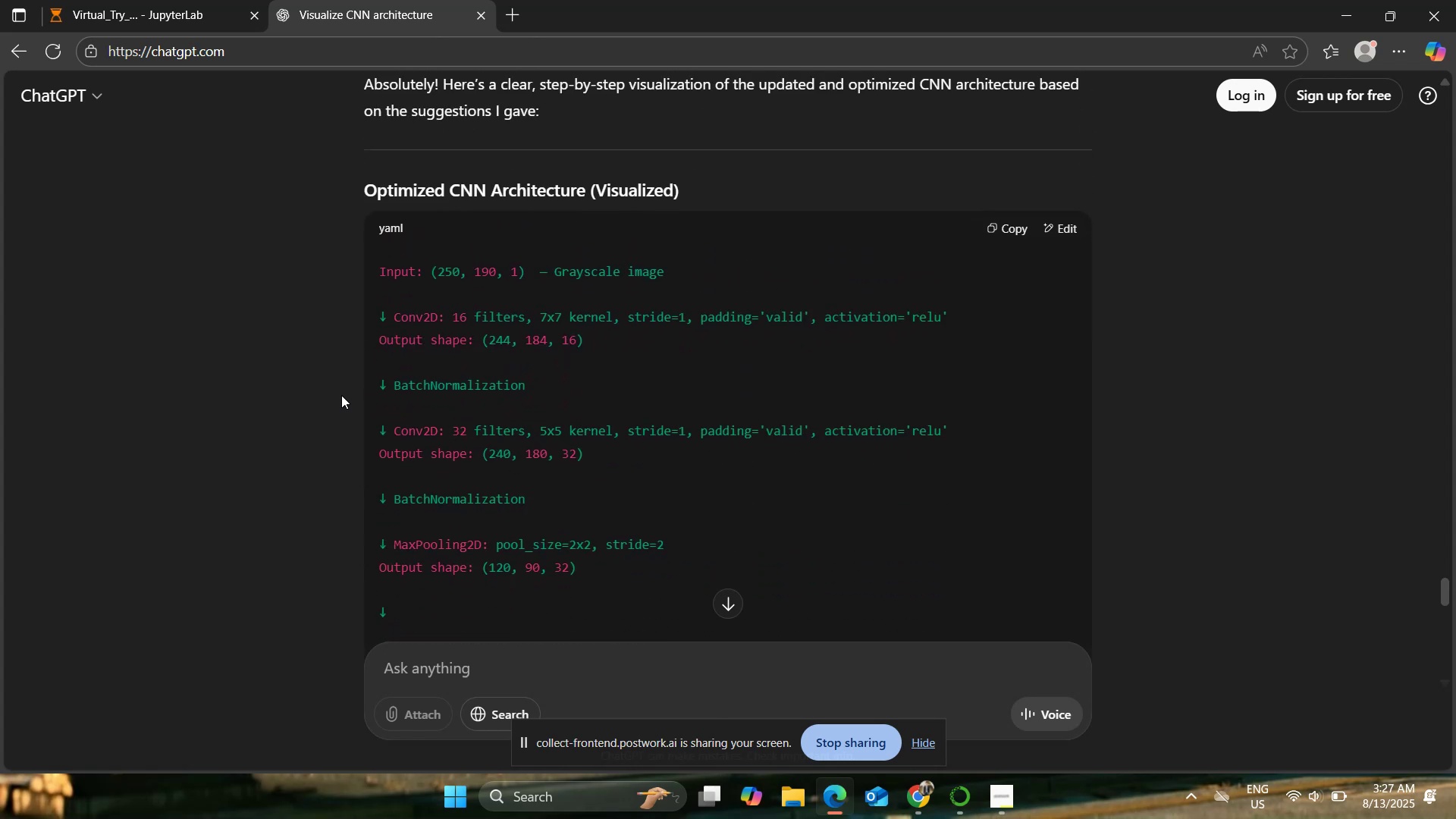 
scroll: coordinate [341, 394], scroll_direction: down, amount: 4.0
 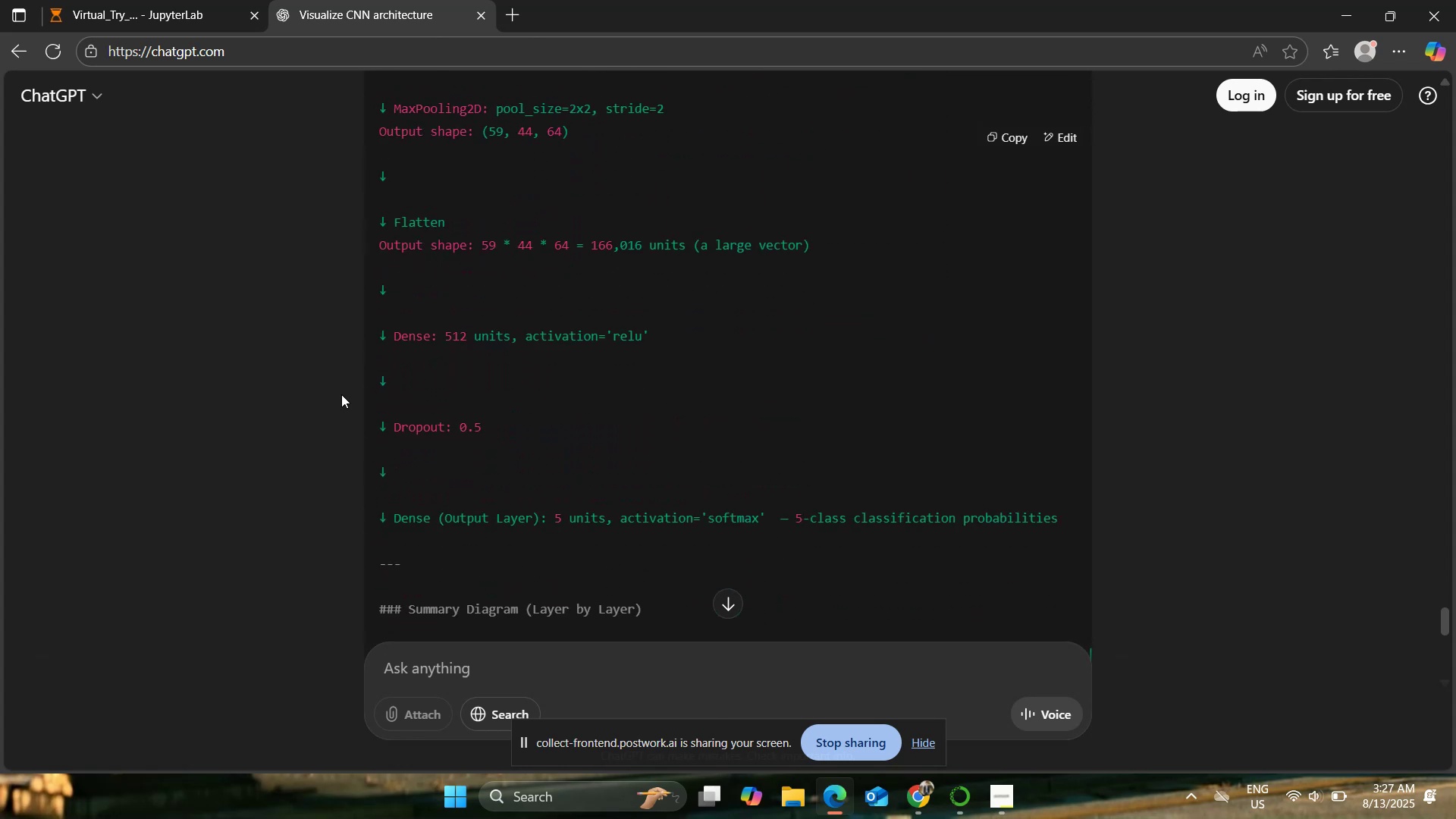 
wait(5.44)
 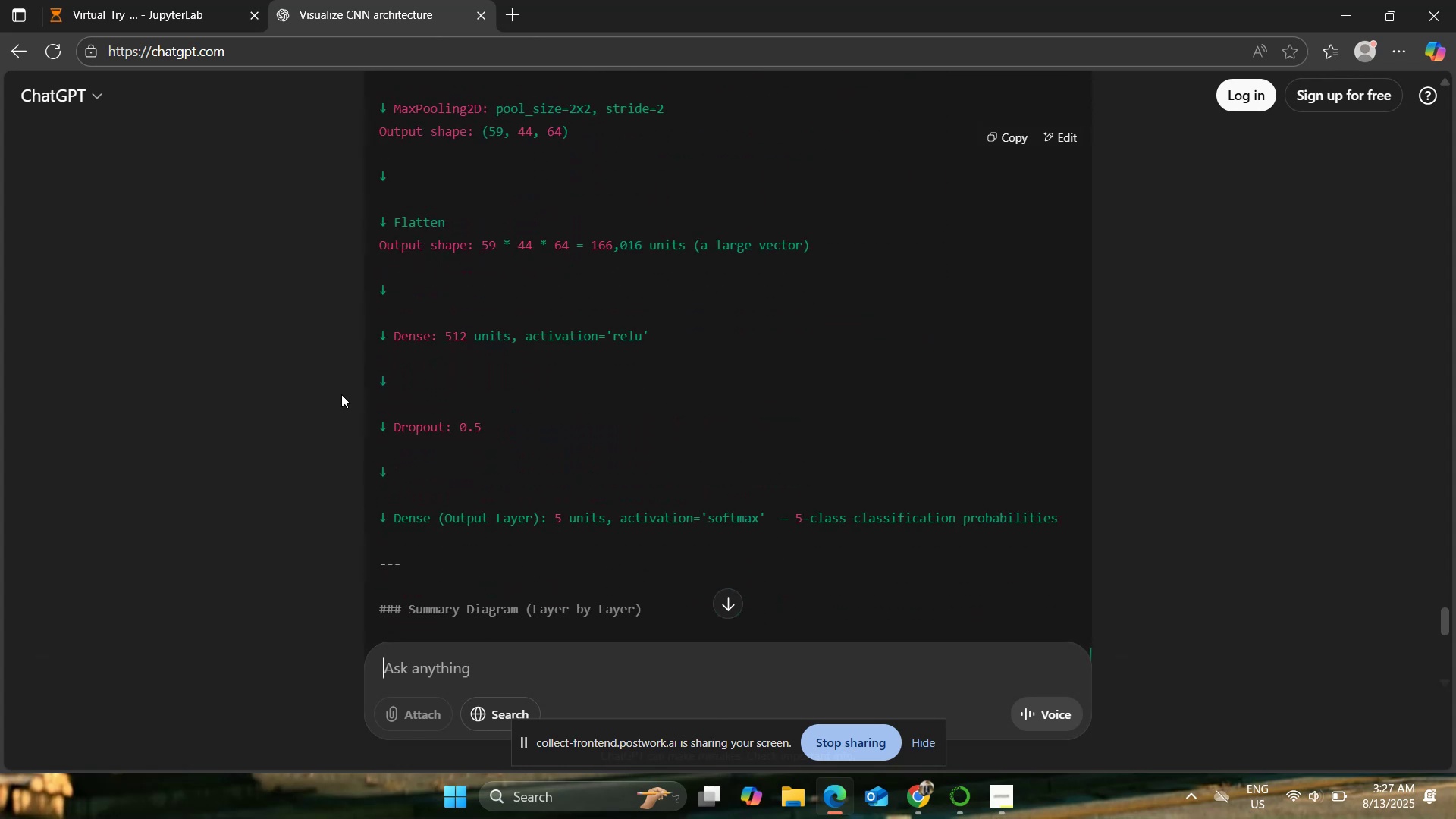 
scroll: coordinate [330, 381], scroll_direction: down, amount: 7.0
 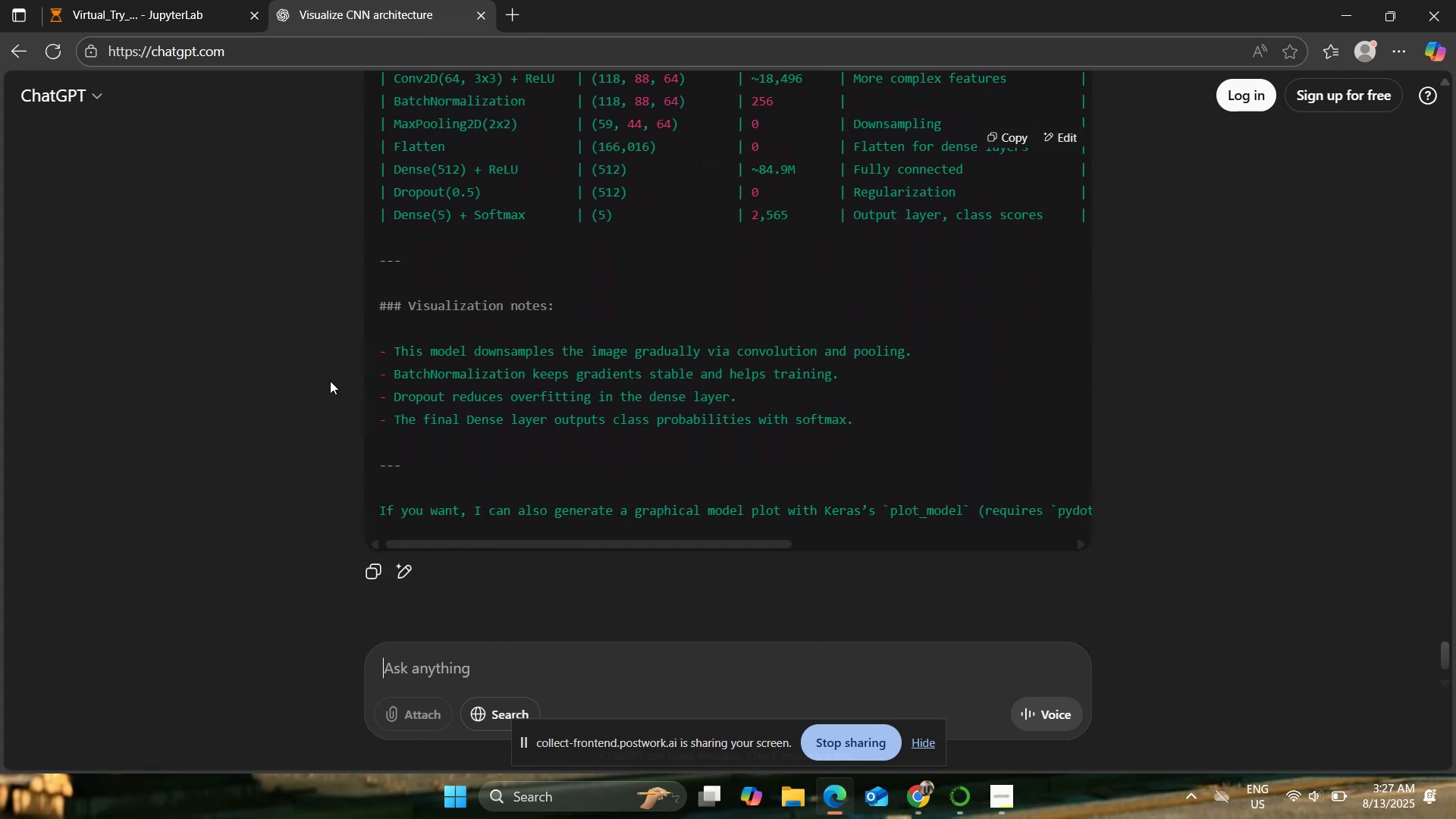 
scroll: coordinate [330, 381], scroll_direction: up, amount: 2.0
 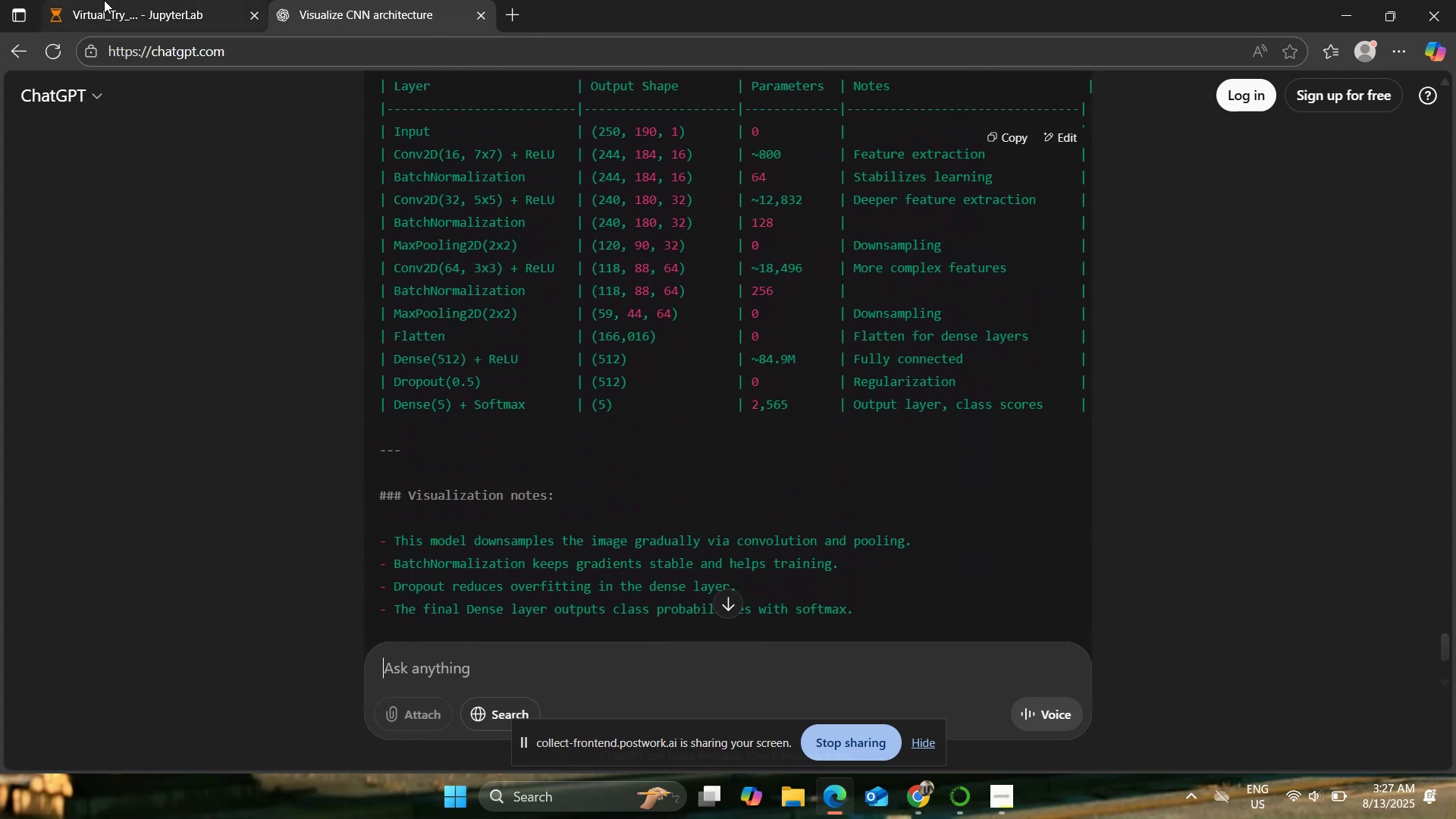 
left_click([104, 0])
 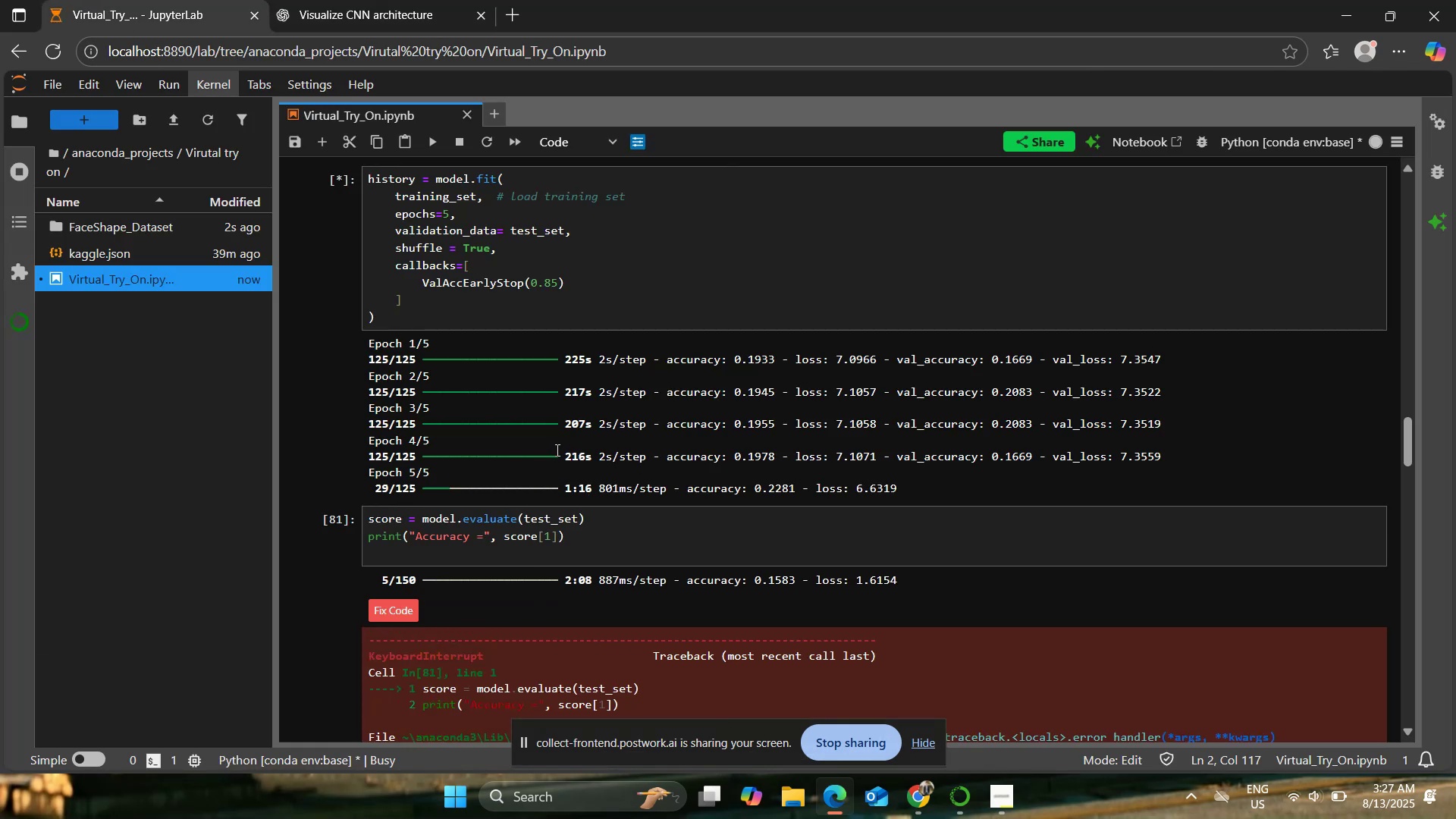 
scroll: coordinate [556, 450], scroll_direction: down, amount: 1.0
 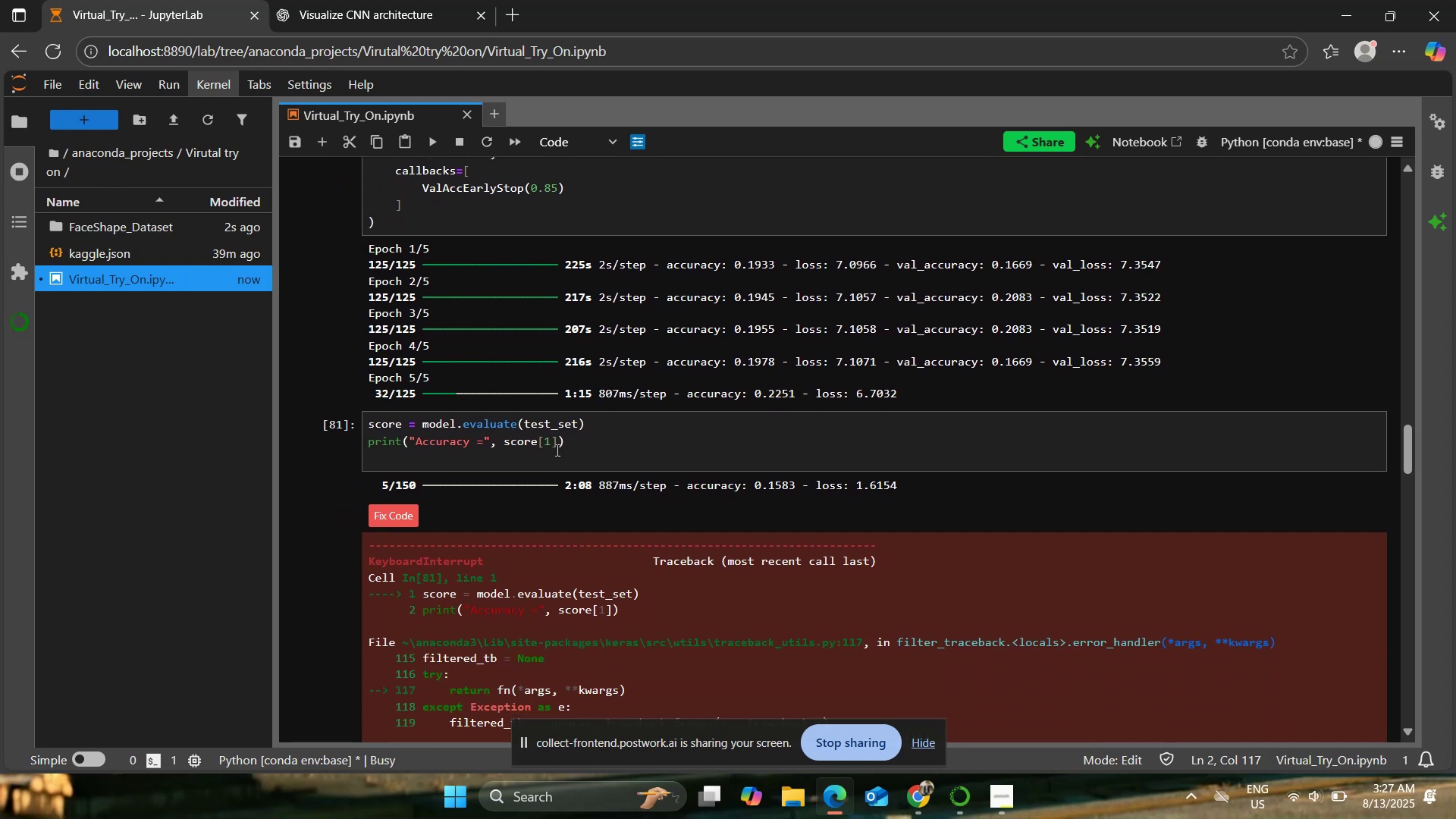 
scroll: coordinate [556, 450], scroll_direction: up, amount: 1.0
 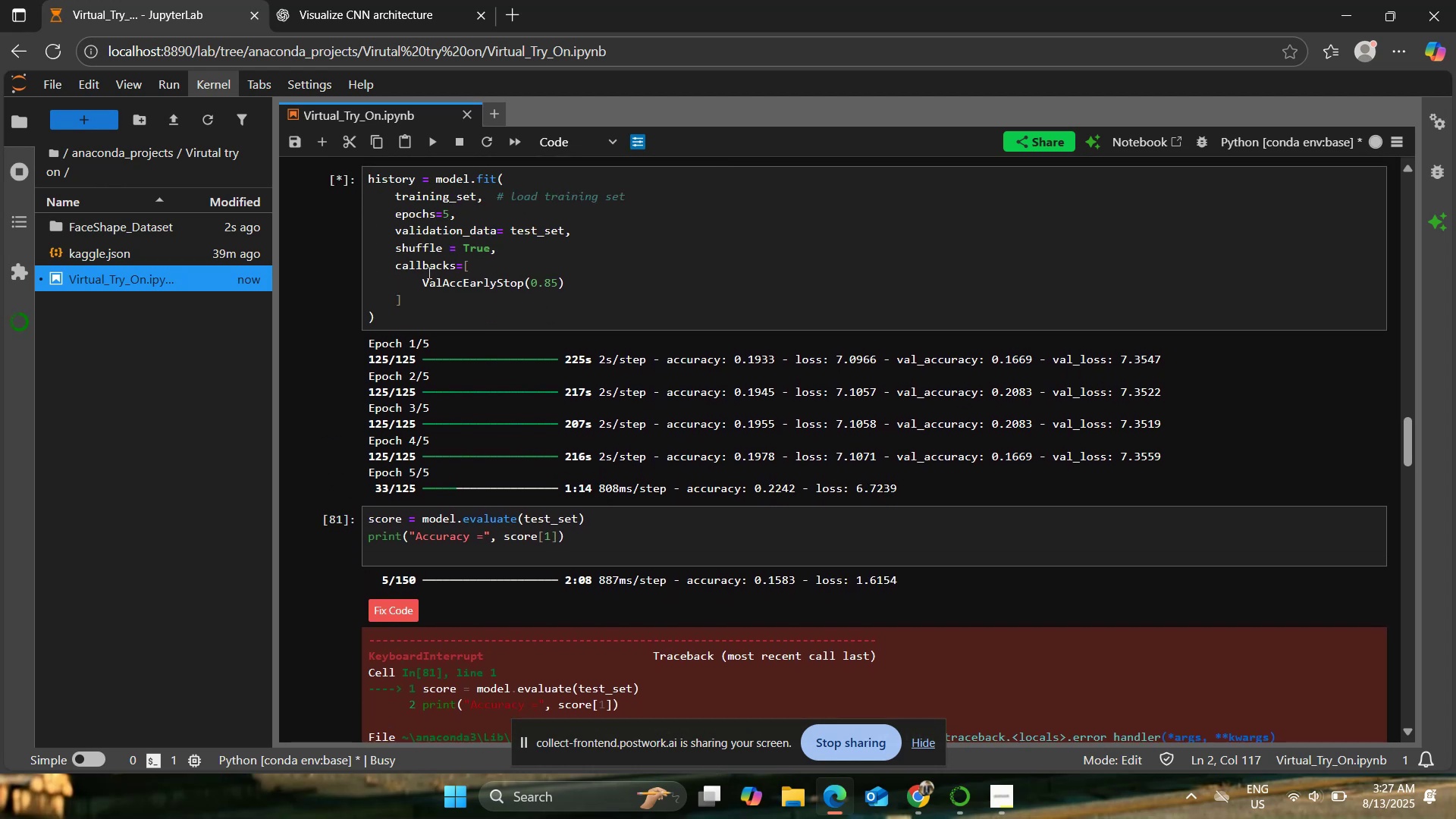 
left_click([415, 0])
 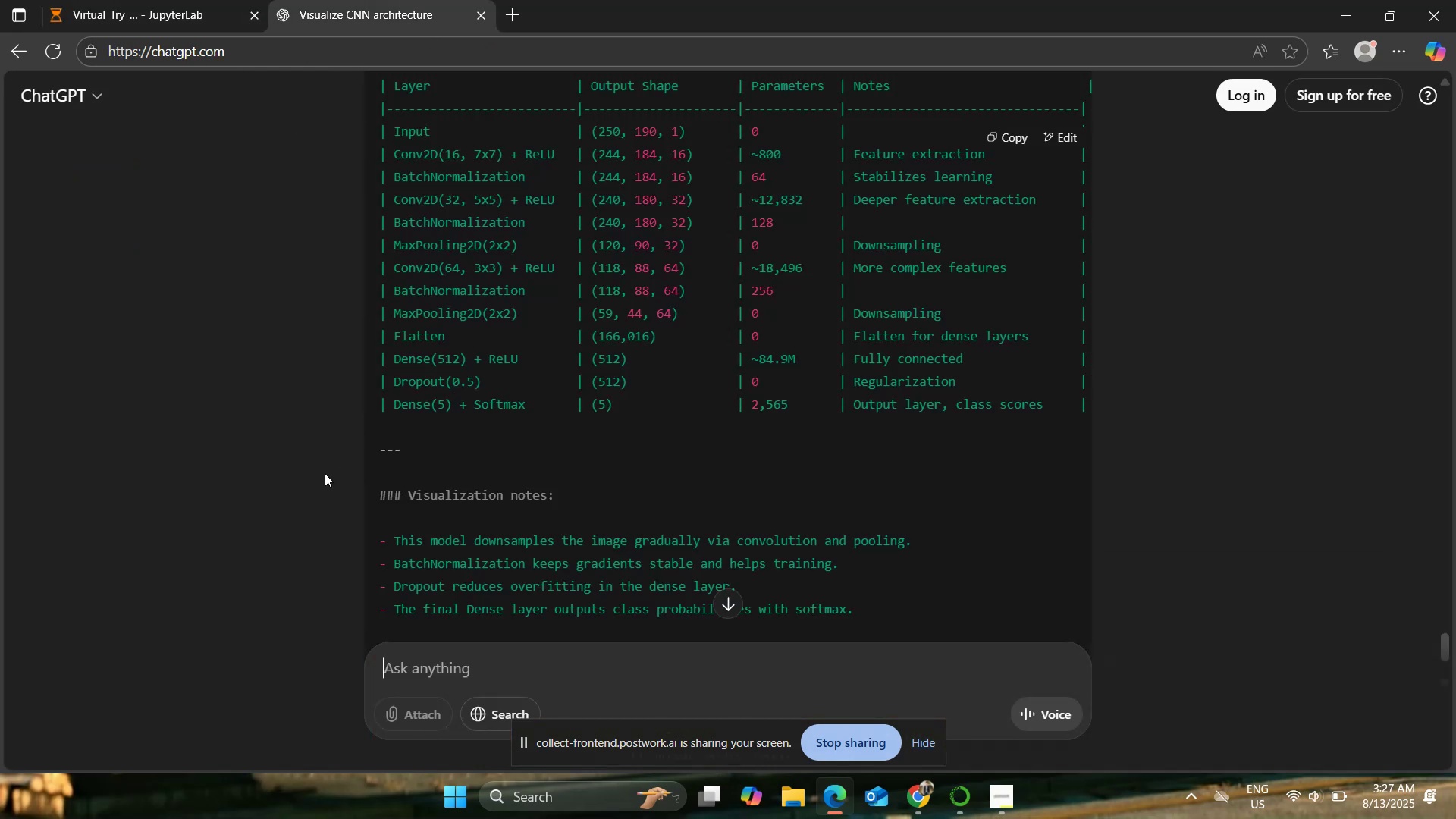 
scroll: coordinate [213, 342], scroll_direction: down, amount: 3.0
 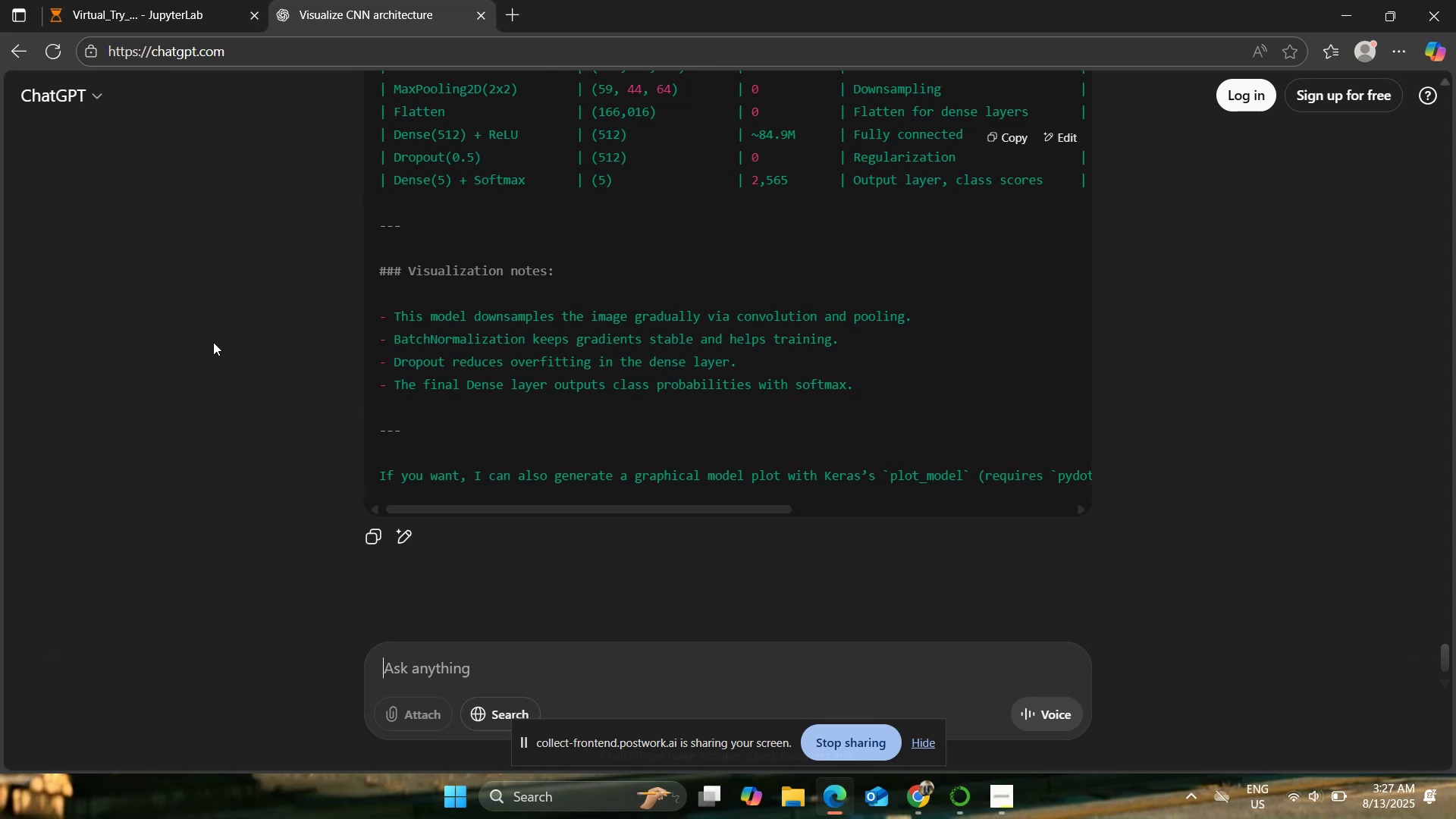 
scroll: coordinate [213, 342], scroll_direction: up, amount: 1.0
 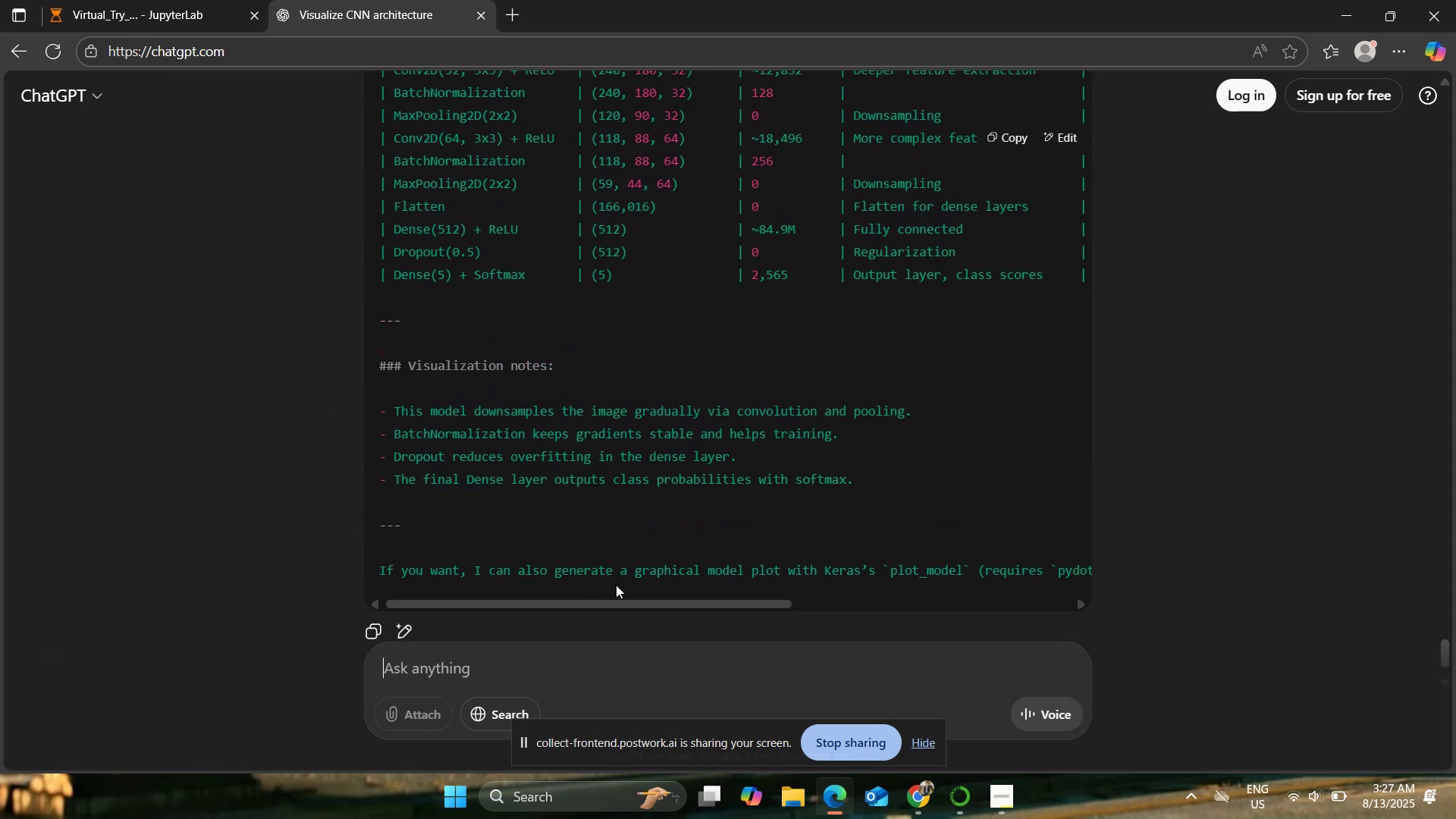 
left_click_drag(start_coordinate=[620, 590], to_coordinate=[639, 594])
 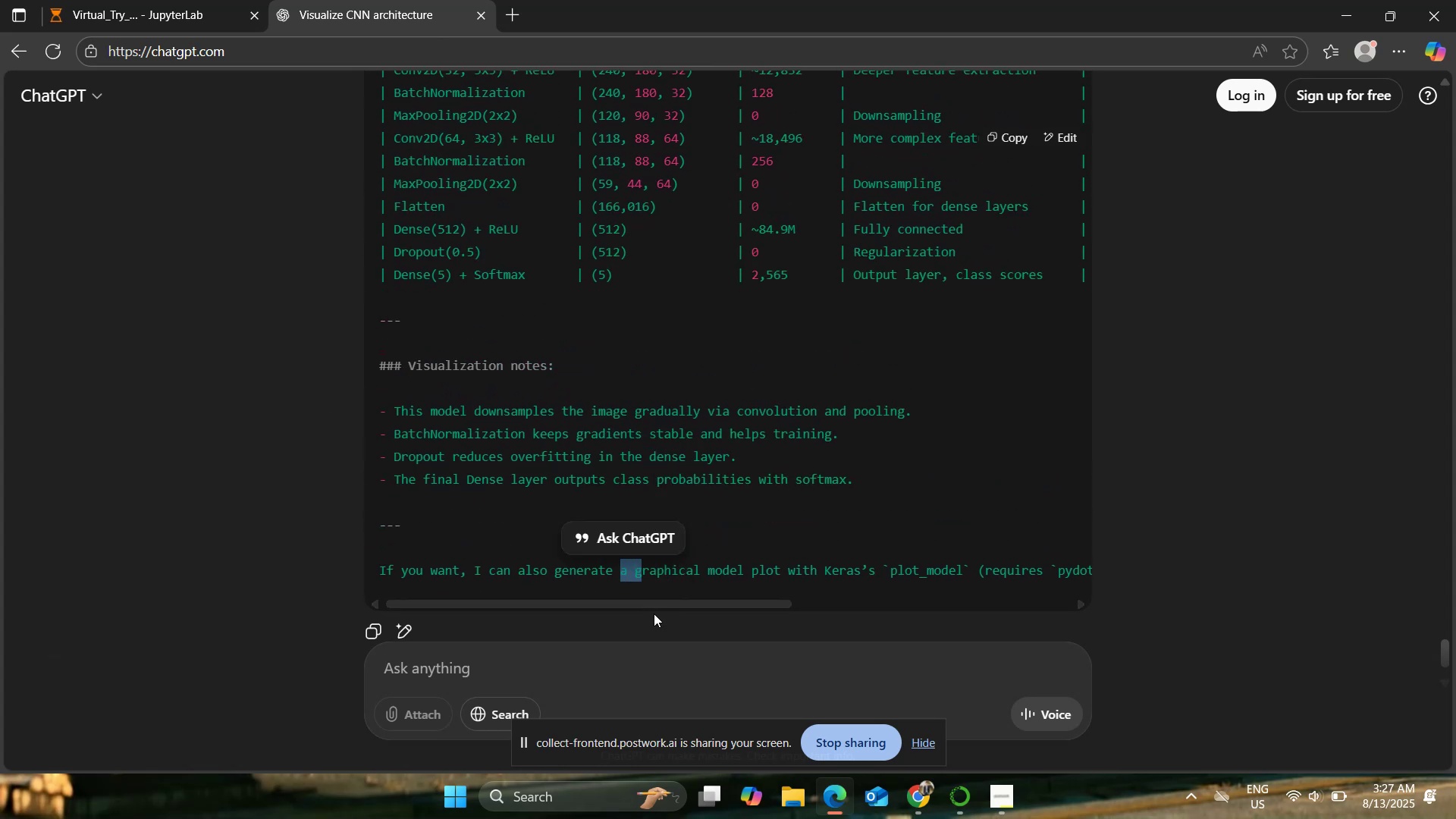 
left_click_drag(start_coordinate=[651, 604], to_coordinate=[348, 616])
 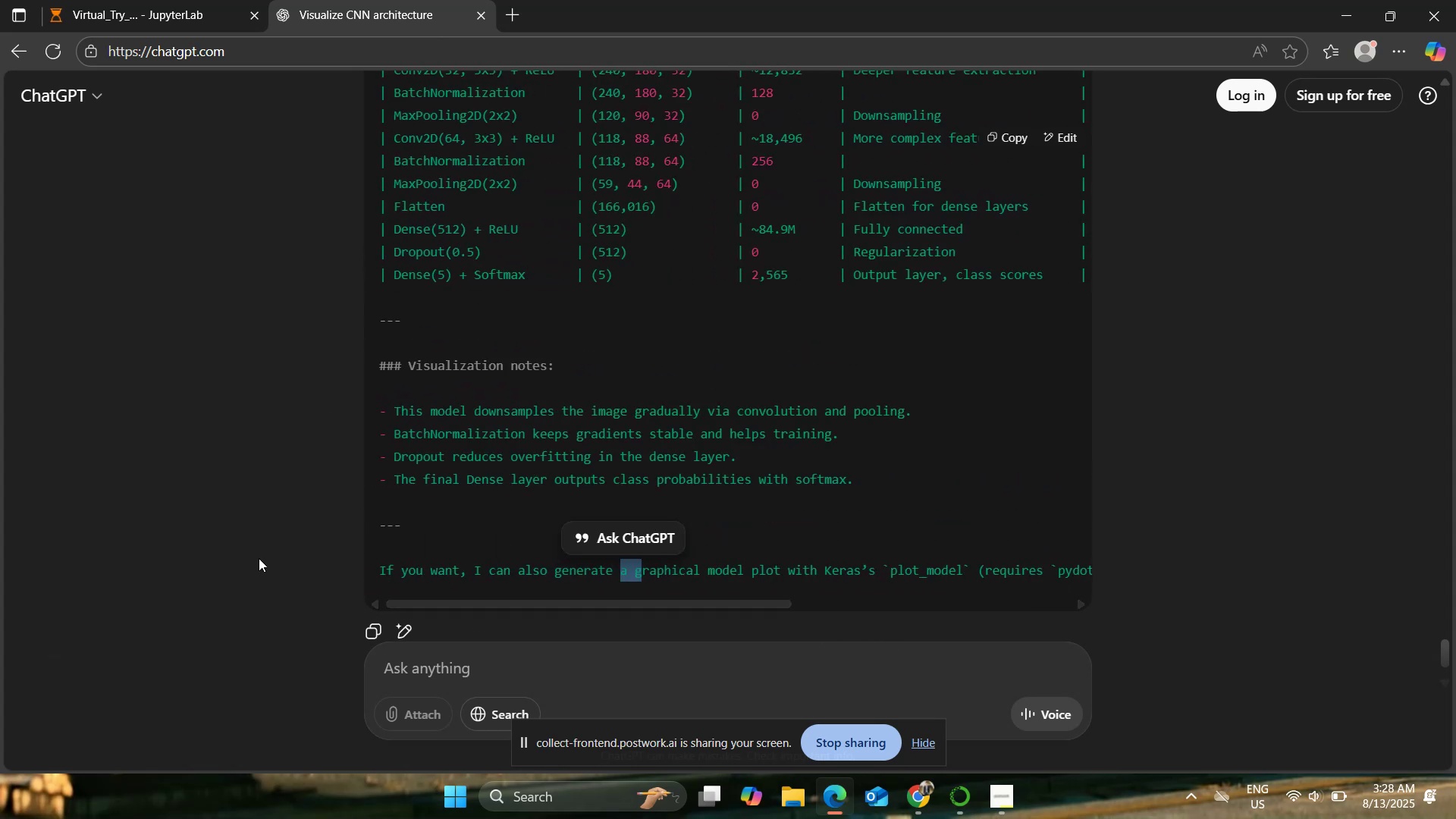 
left_click([259, 558])
 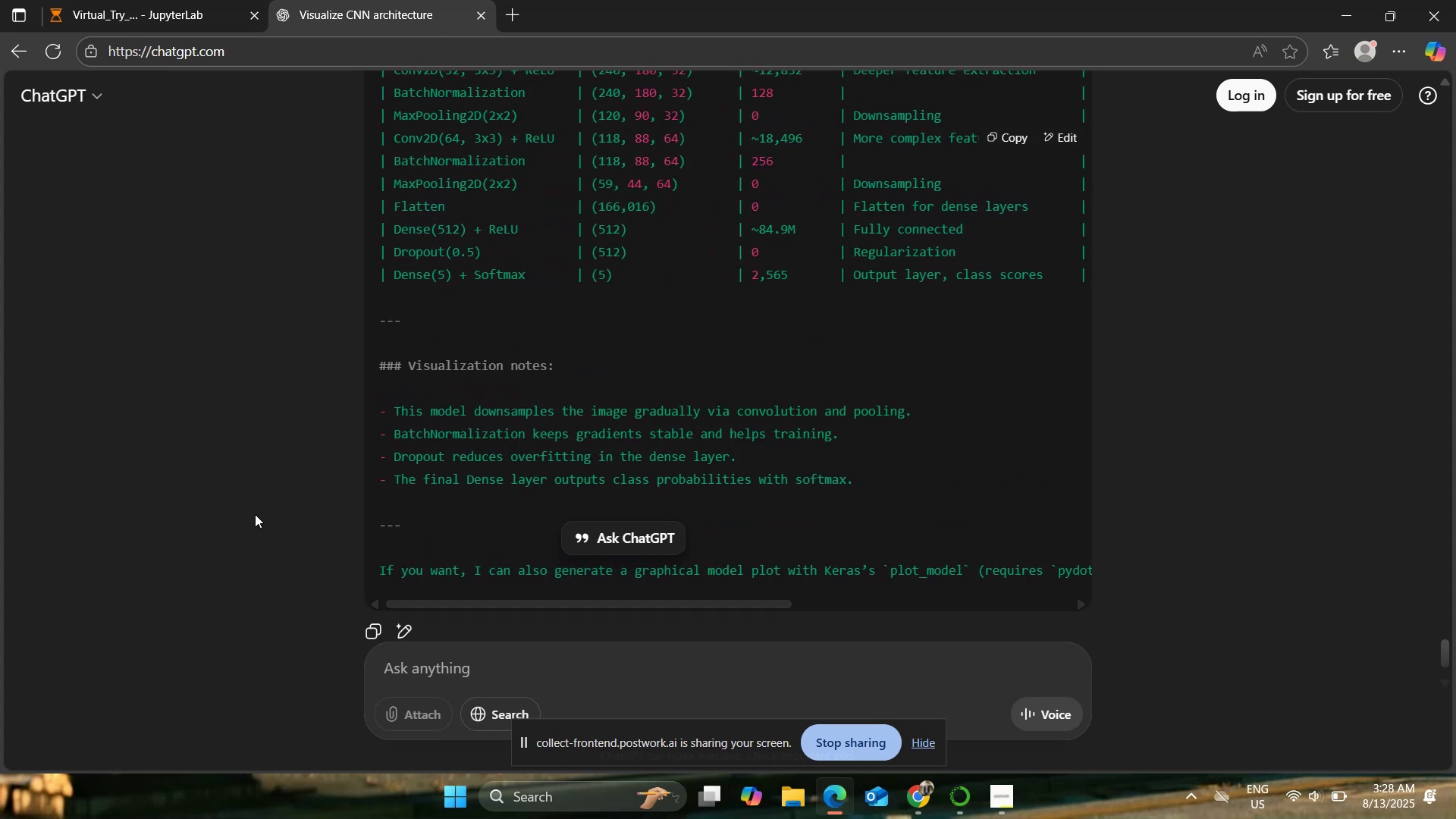 
scroll: coordinate [256, 513], scroll_direction: up, amount: 3.0
 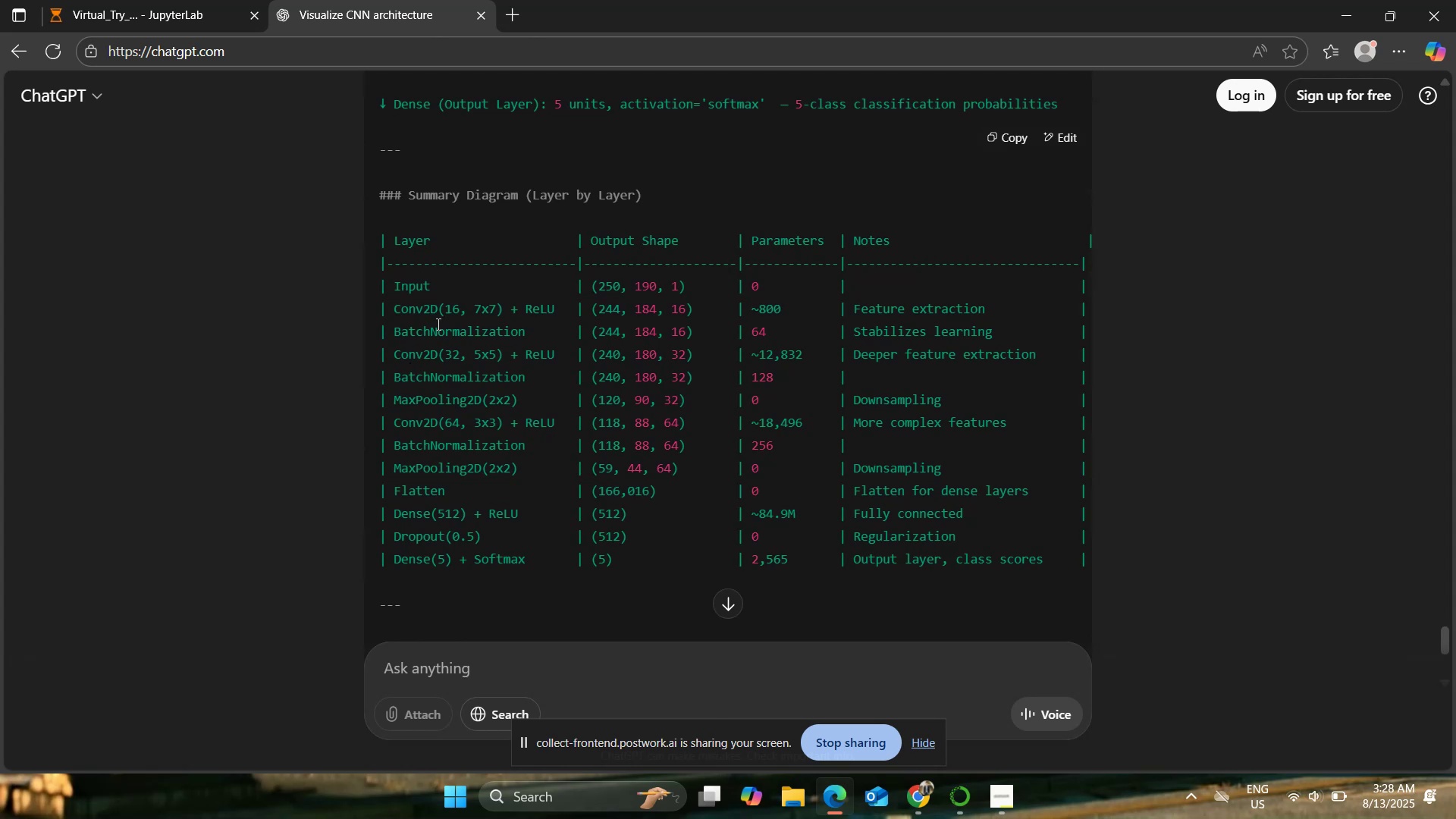 
left_click_drag(start_coordinate=[427, 306], to_coordinate=[494, 314])
 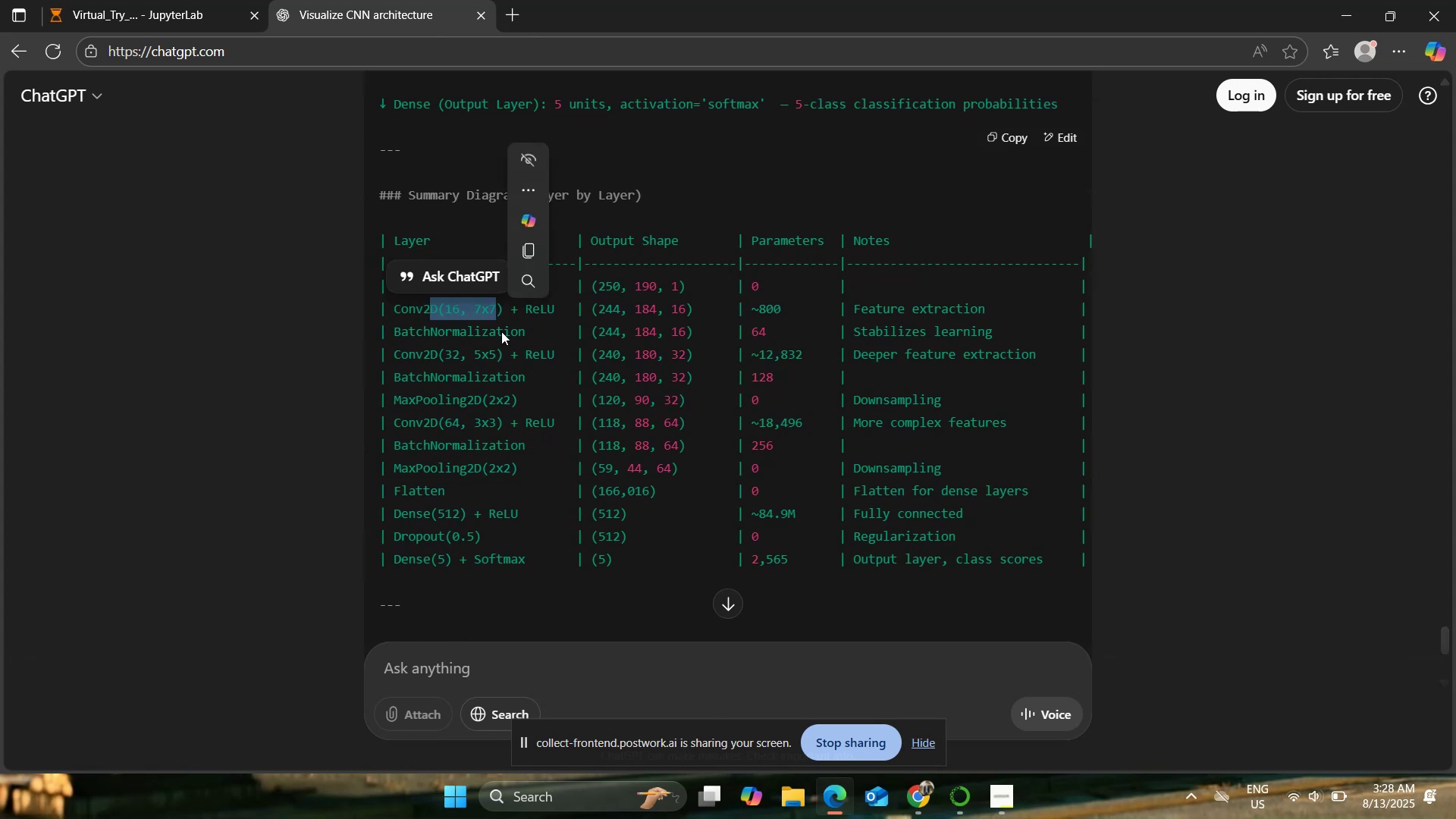 
left_click([501, 331])
 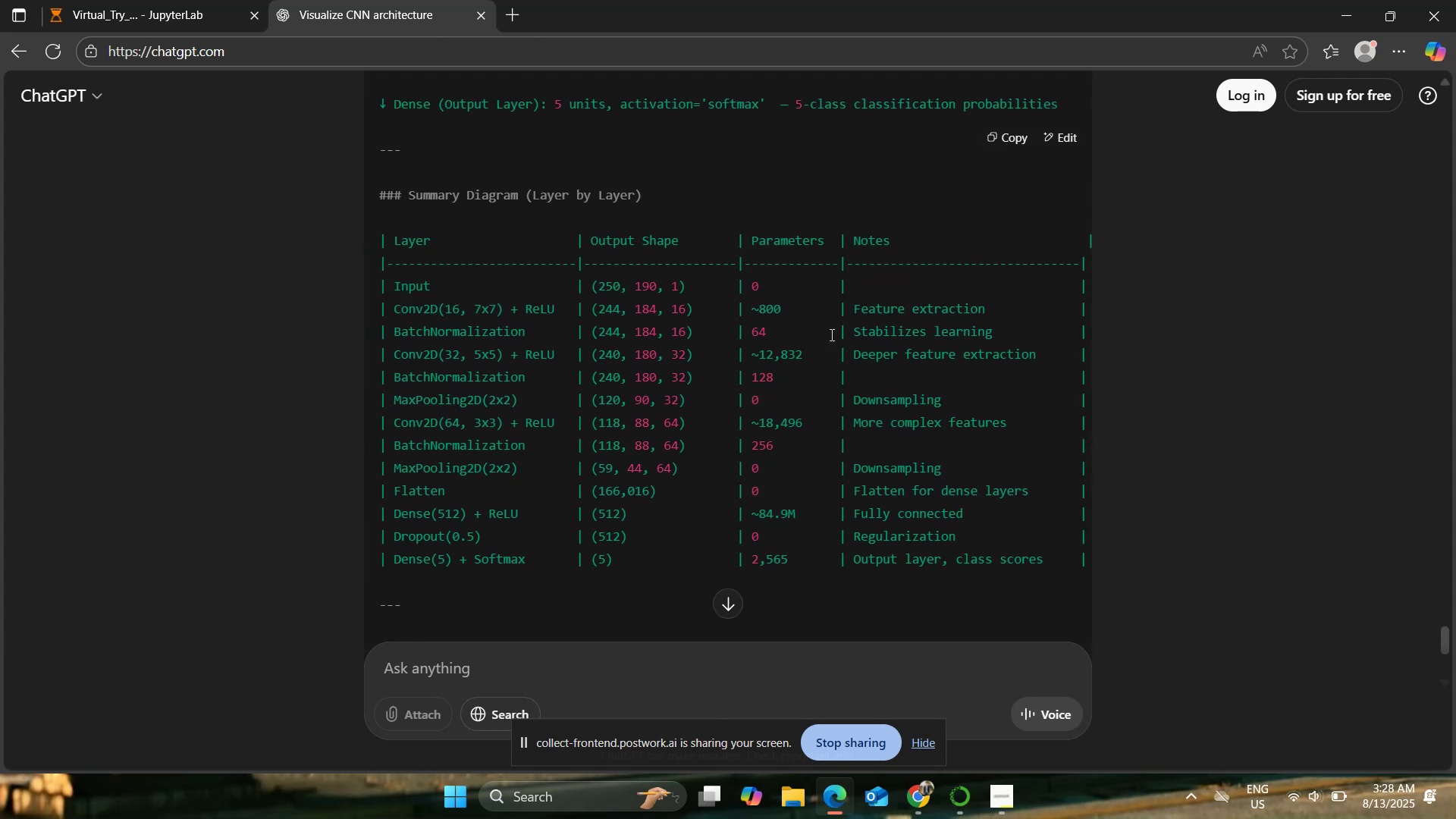 
left_click([186, 0])
 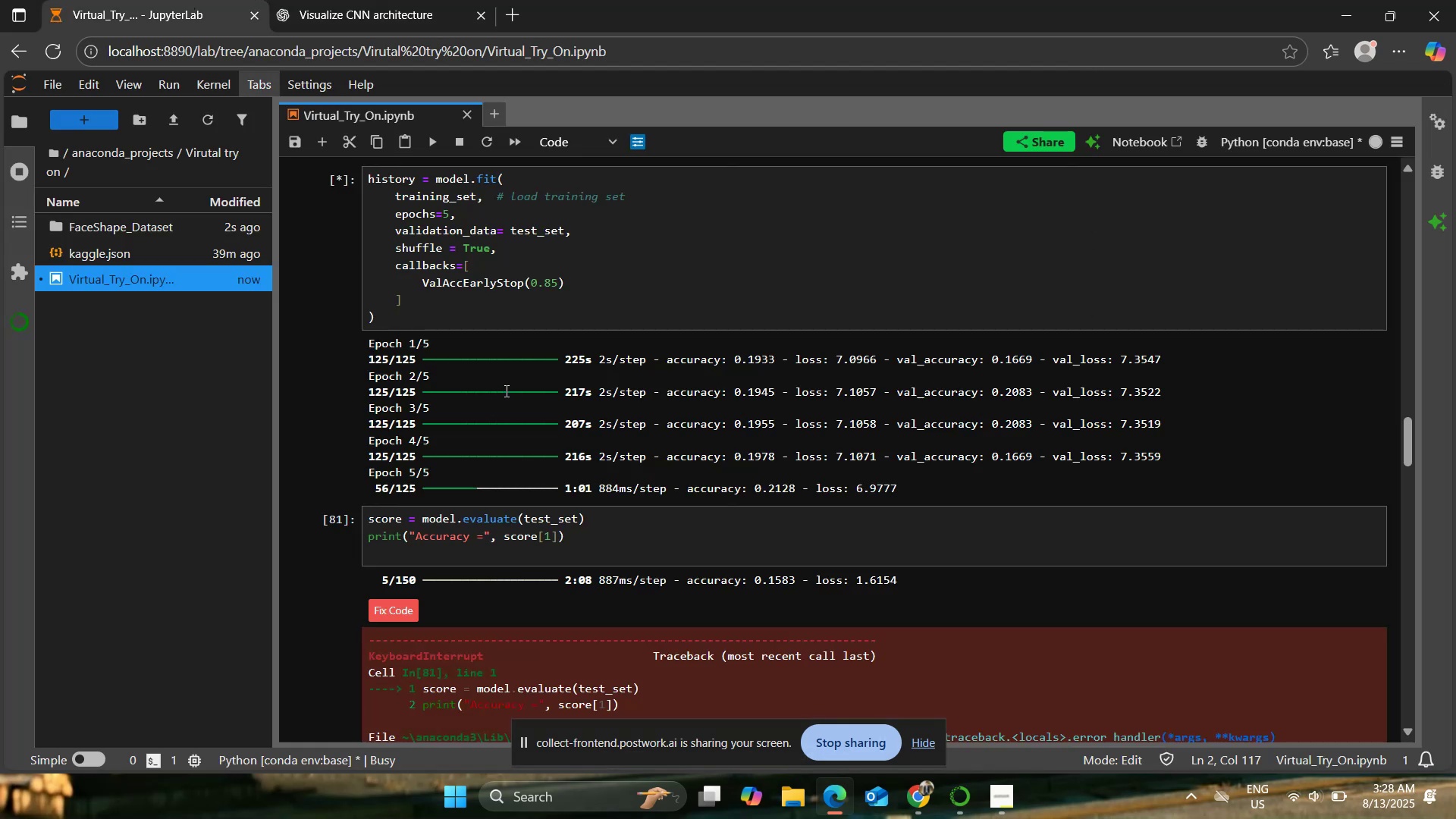 
scroll: coordinate [505, 391], scroll_direction: down, amount: 1.0
 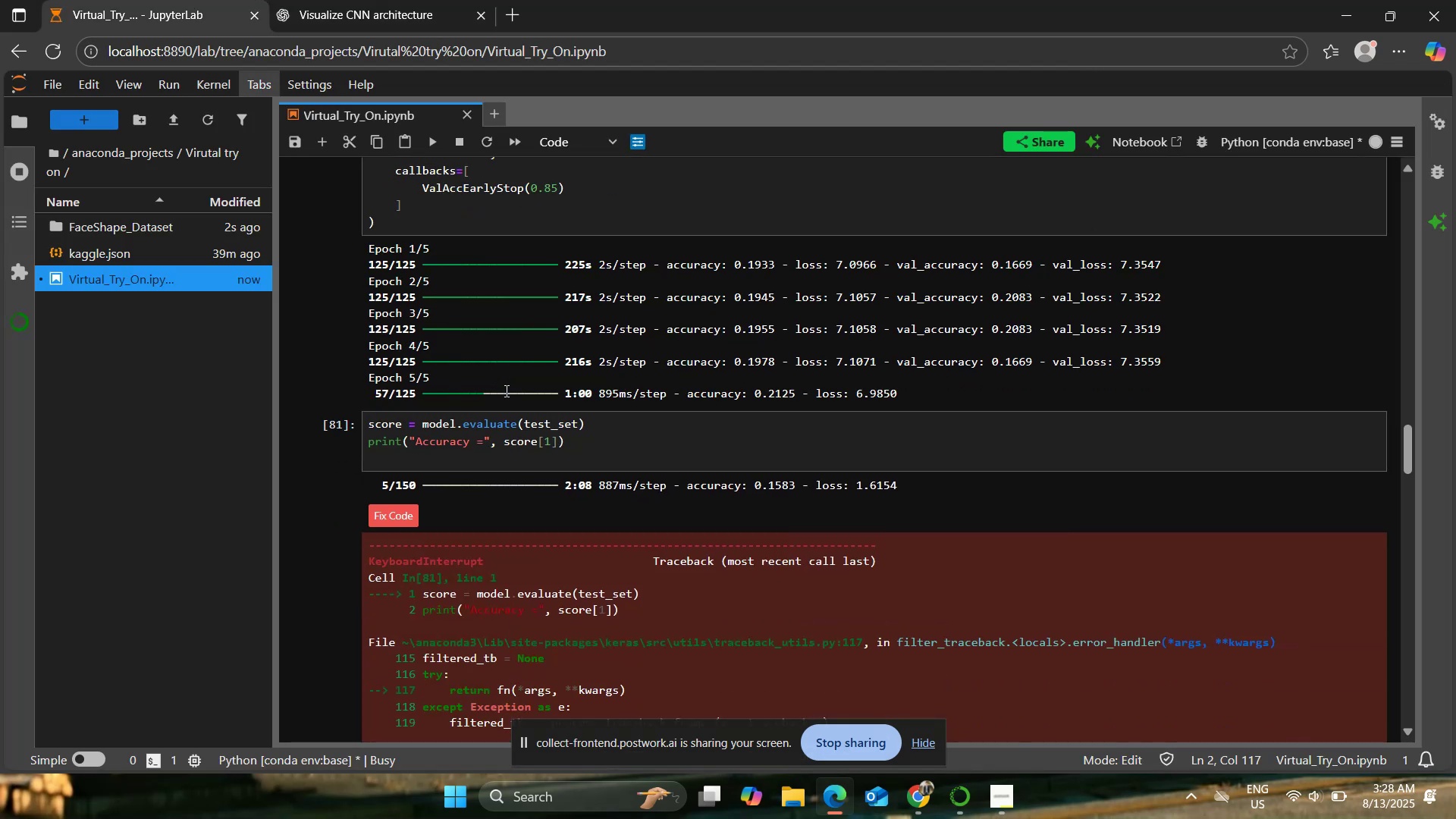 
scroll: coordinate [505, 391], scroll_direction: up, amount: 1.0
 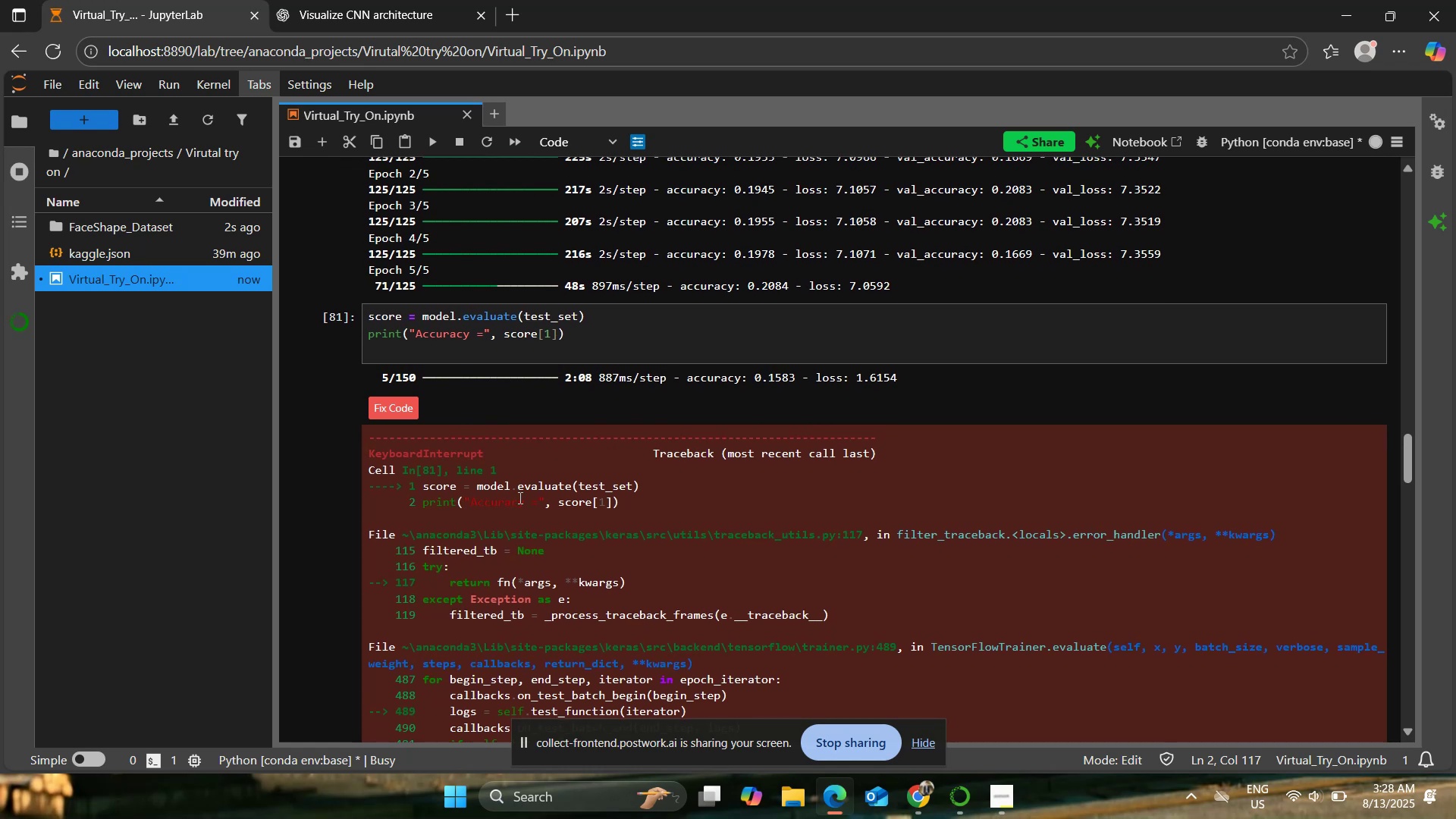 
wait(17.5)
 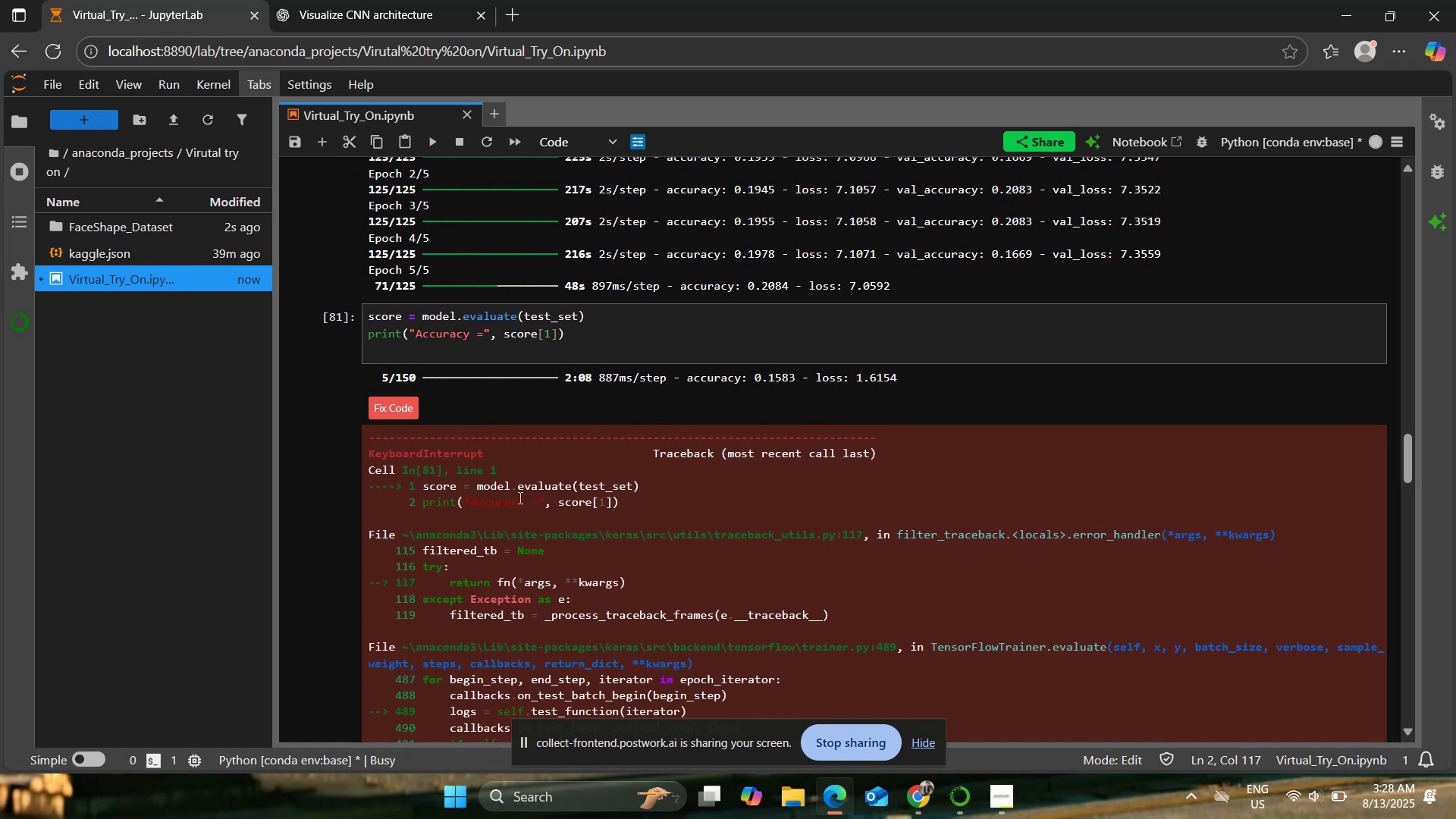 
left_click([374, 479])
 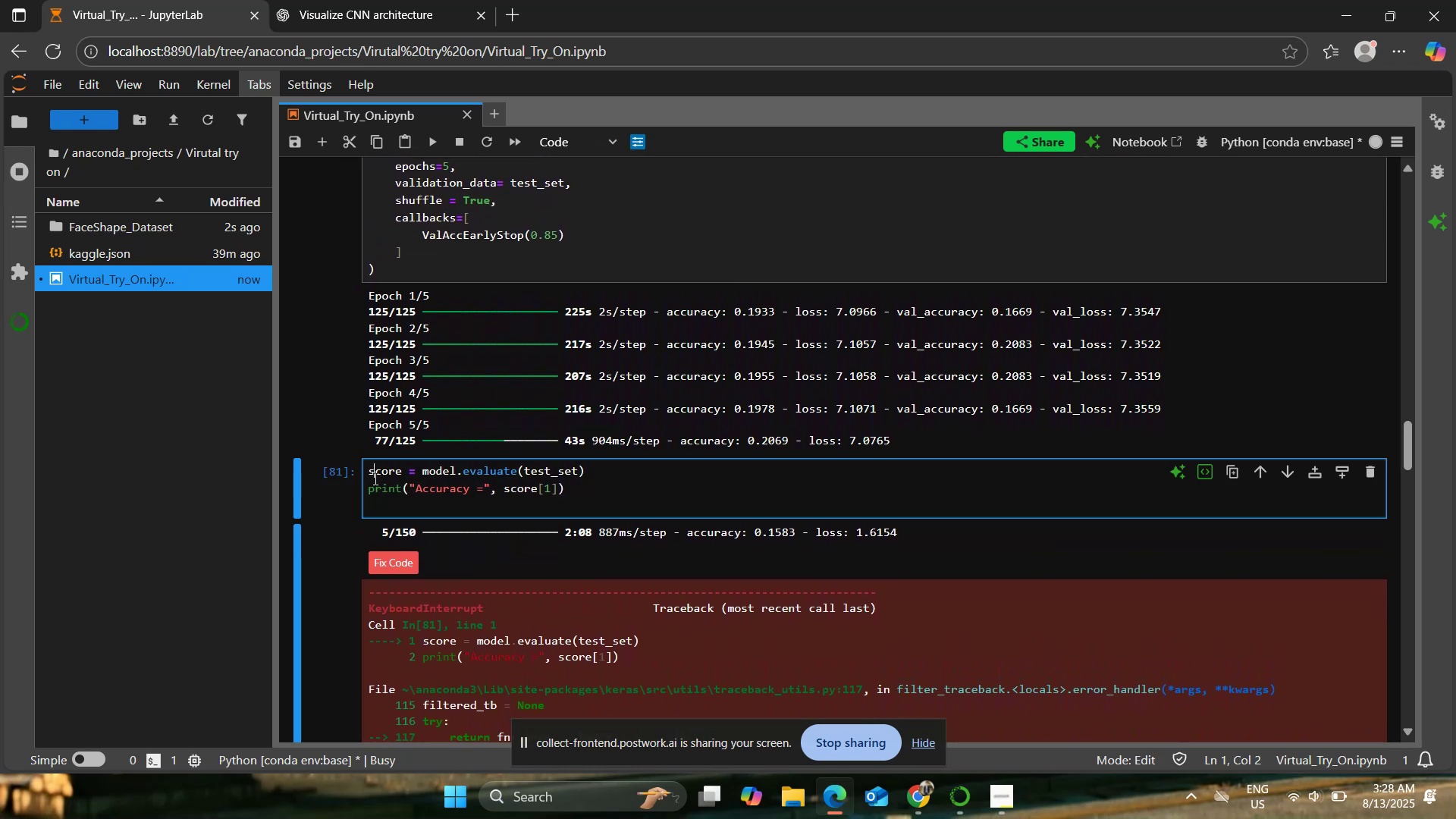 
key(ArrowLeft)
 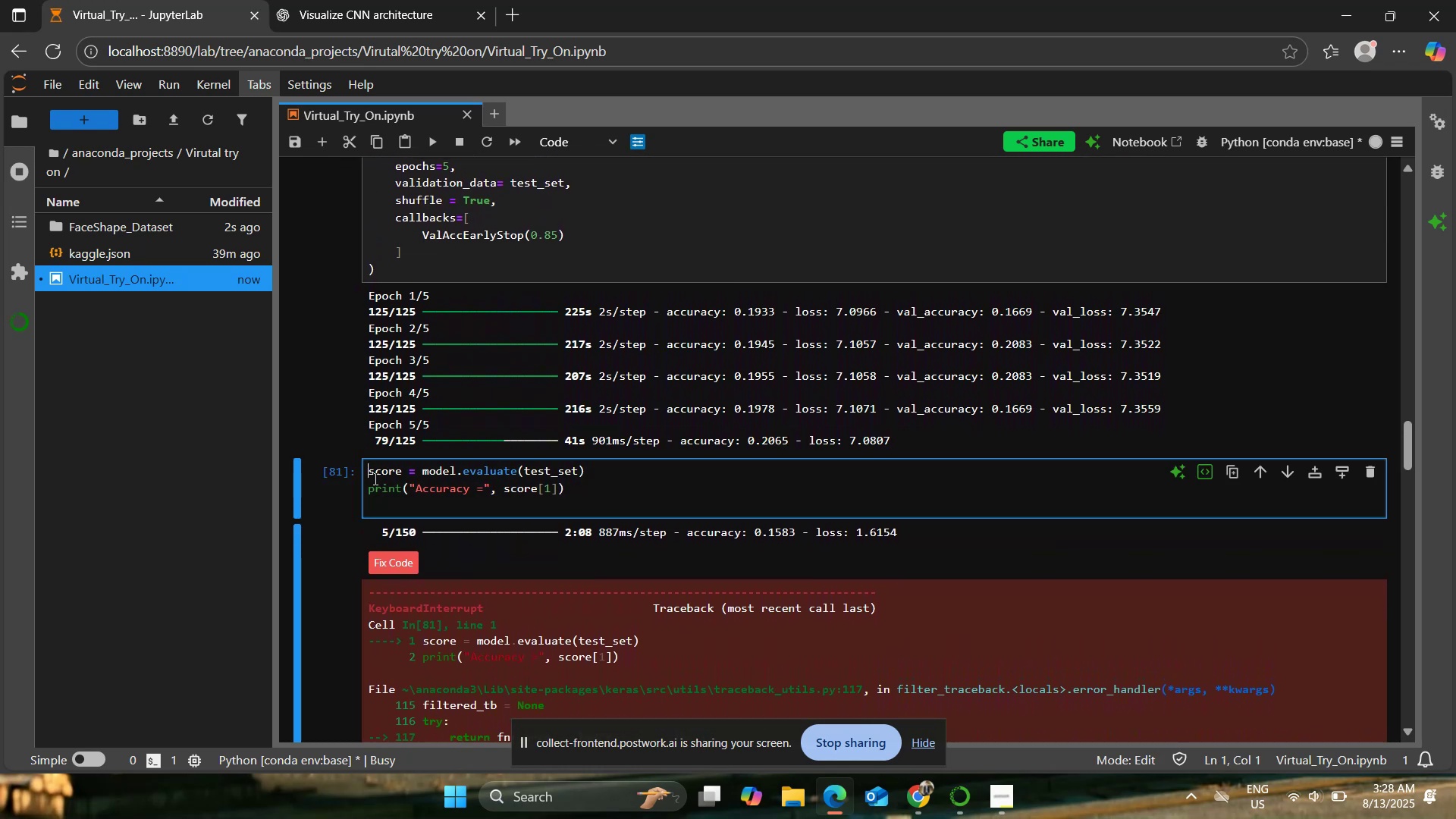 
key(Enter)
 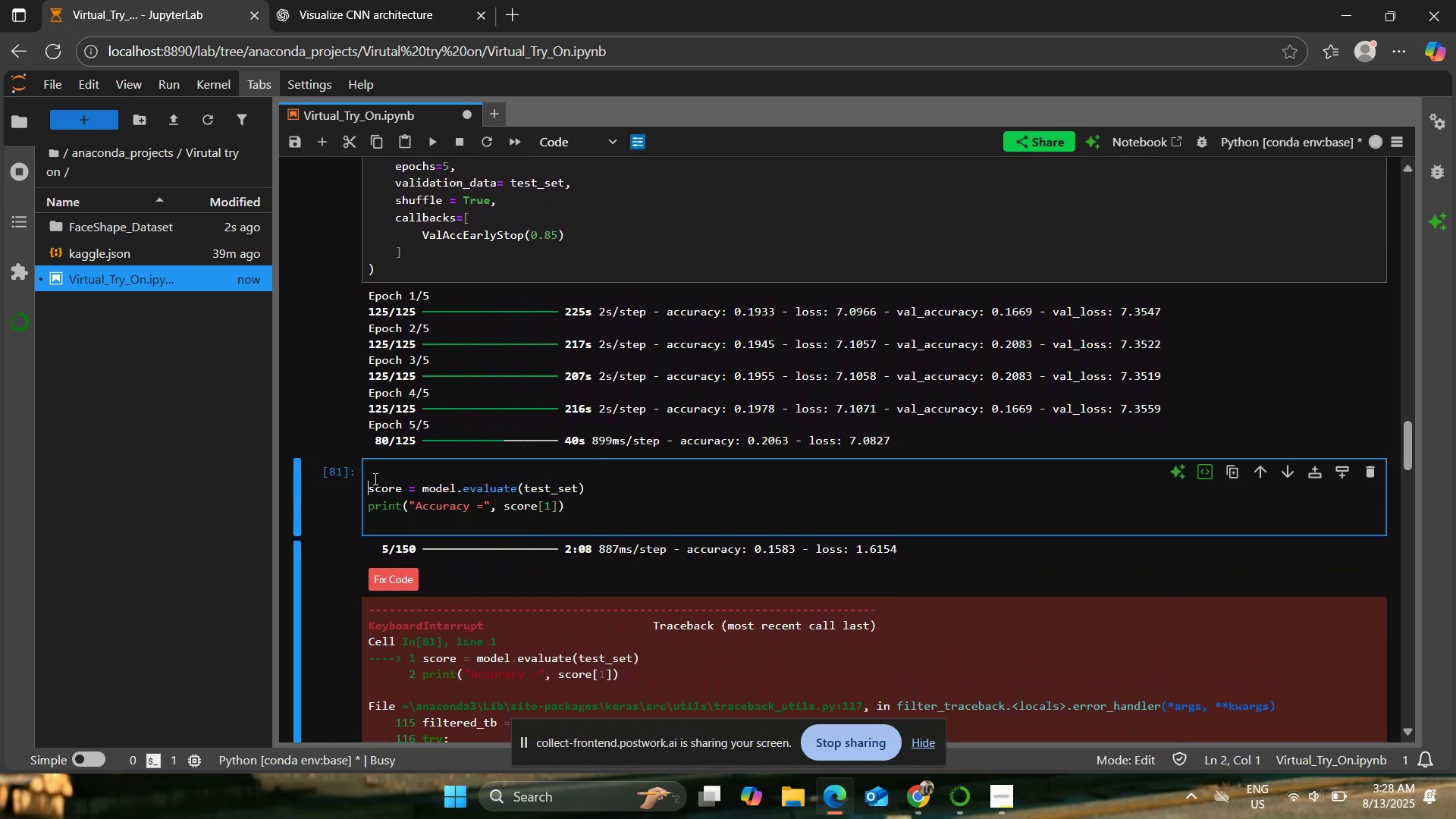 
key(ArrowUp)
 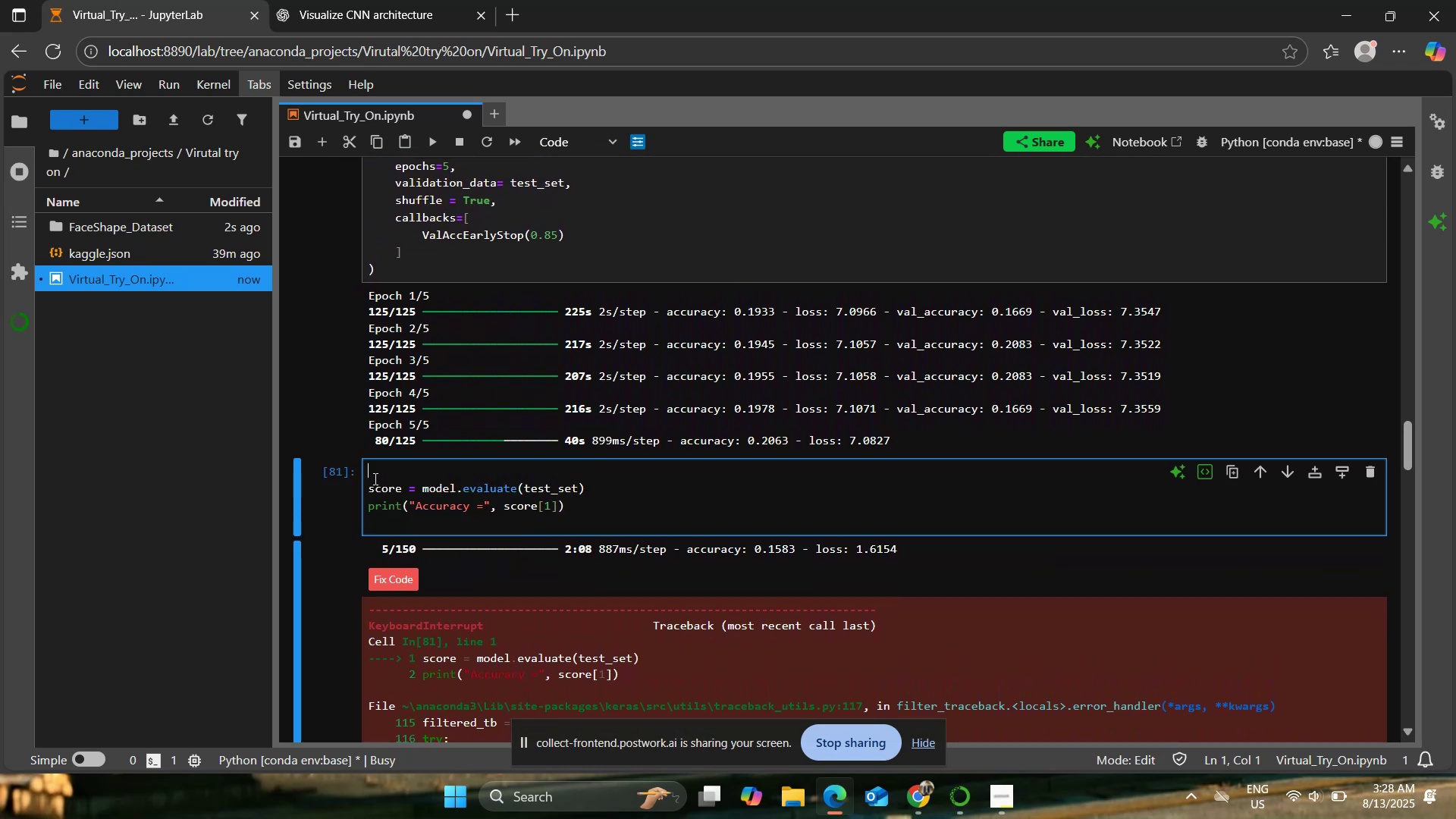 
hold_key(key=ShiftRight, duration=1.52)
 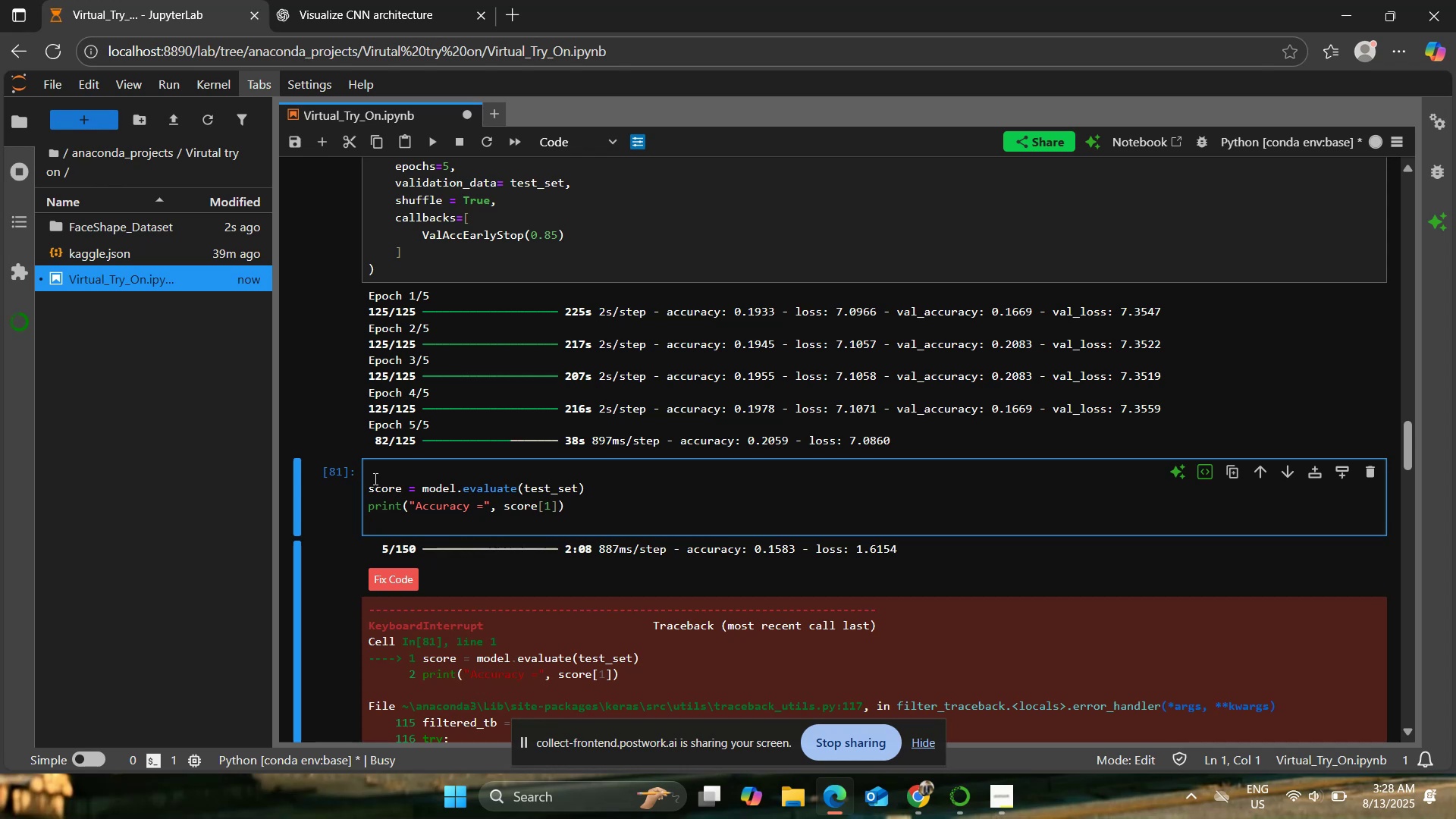 
type(3)
key(Backspace)
type(#Scor)
key(Backspace)
key(Backspace)
key(Backspace)
key(Backspace)
type(Metris)
key(Backspace)
type(cs to determine accuracy)
 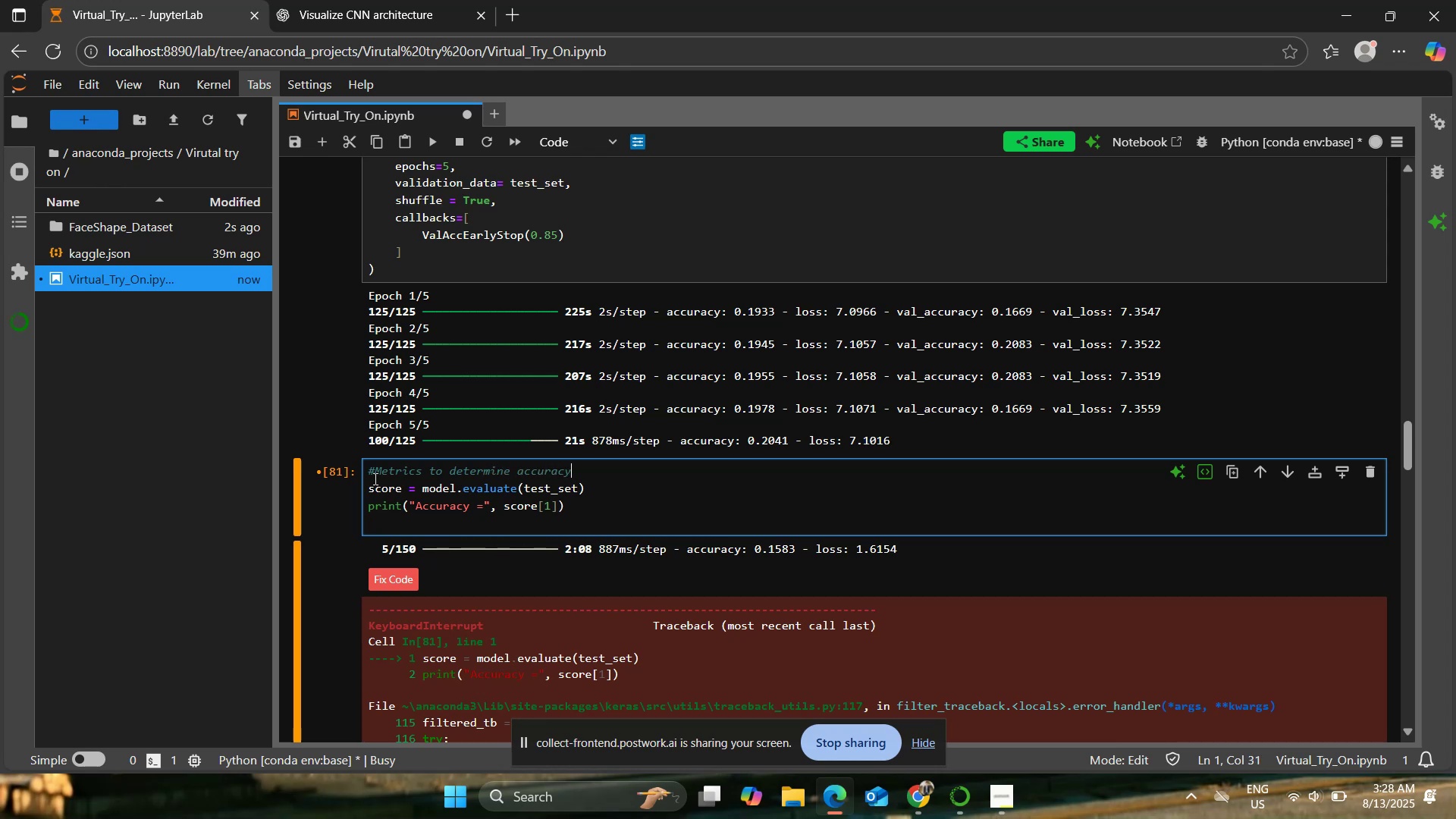 
wait(5.01)
 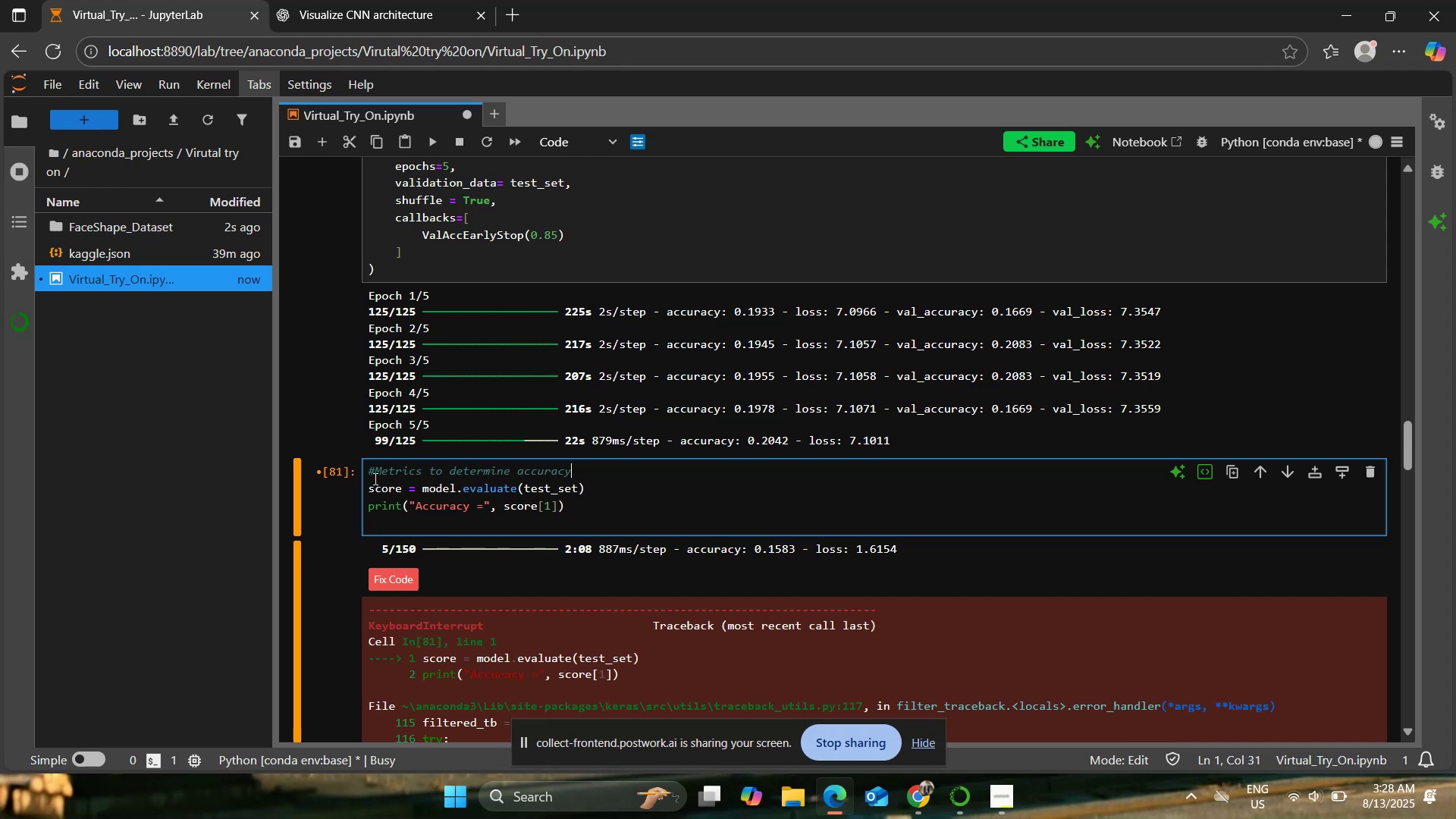 
scroll: coordinate [209, 449], scroll_direction: up, amount: 3.0
 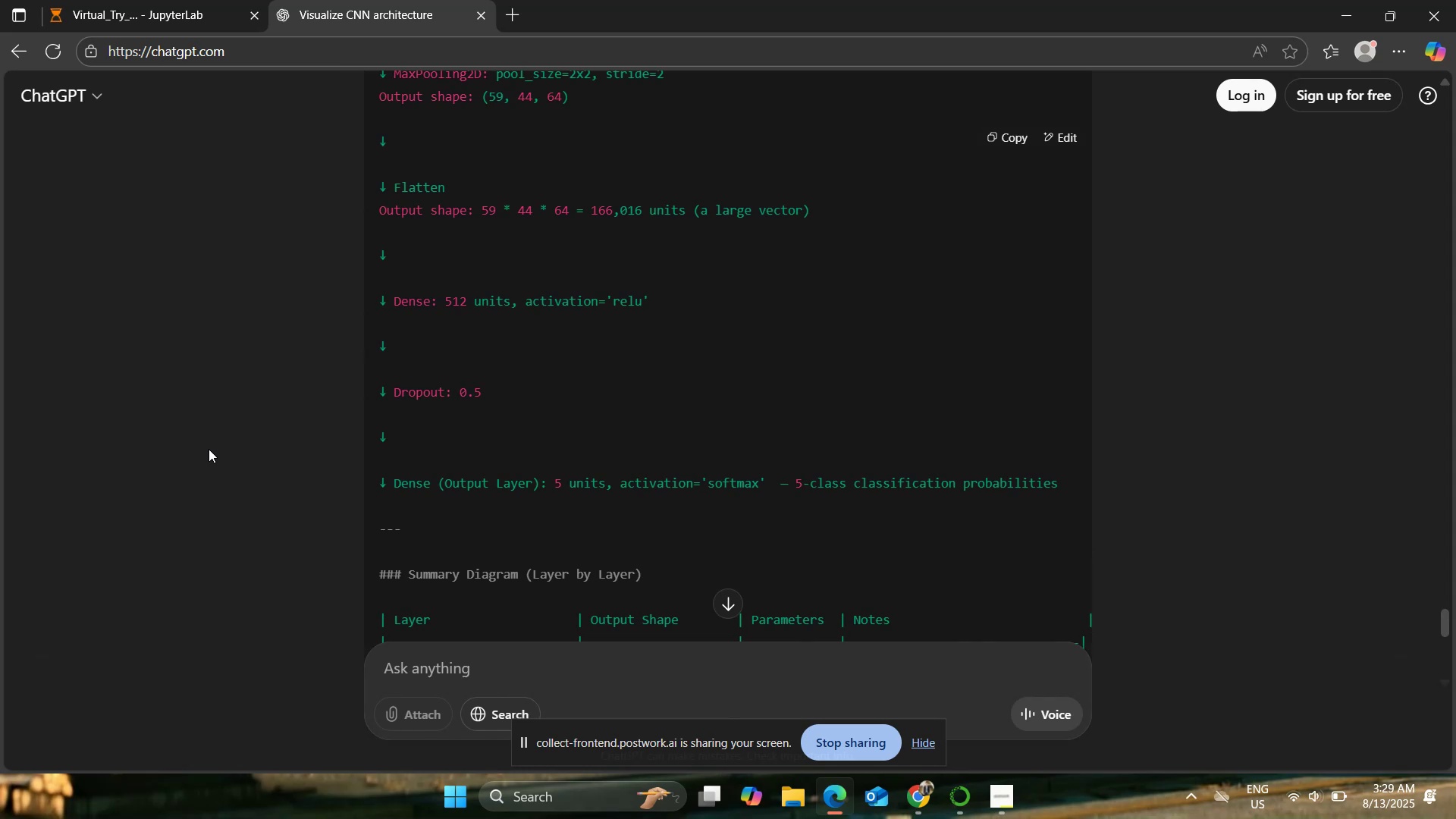 
wait(12.81)
 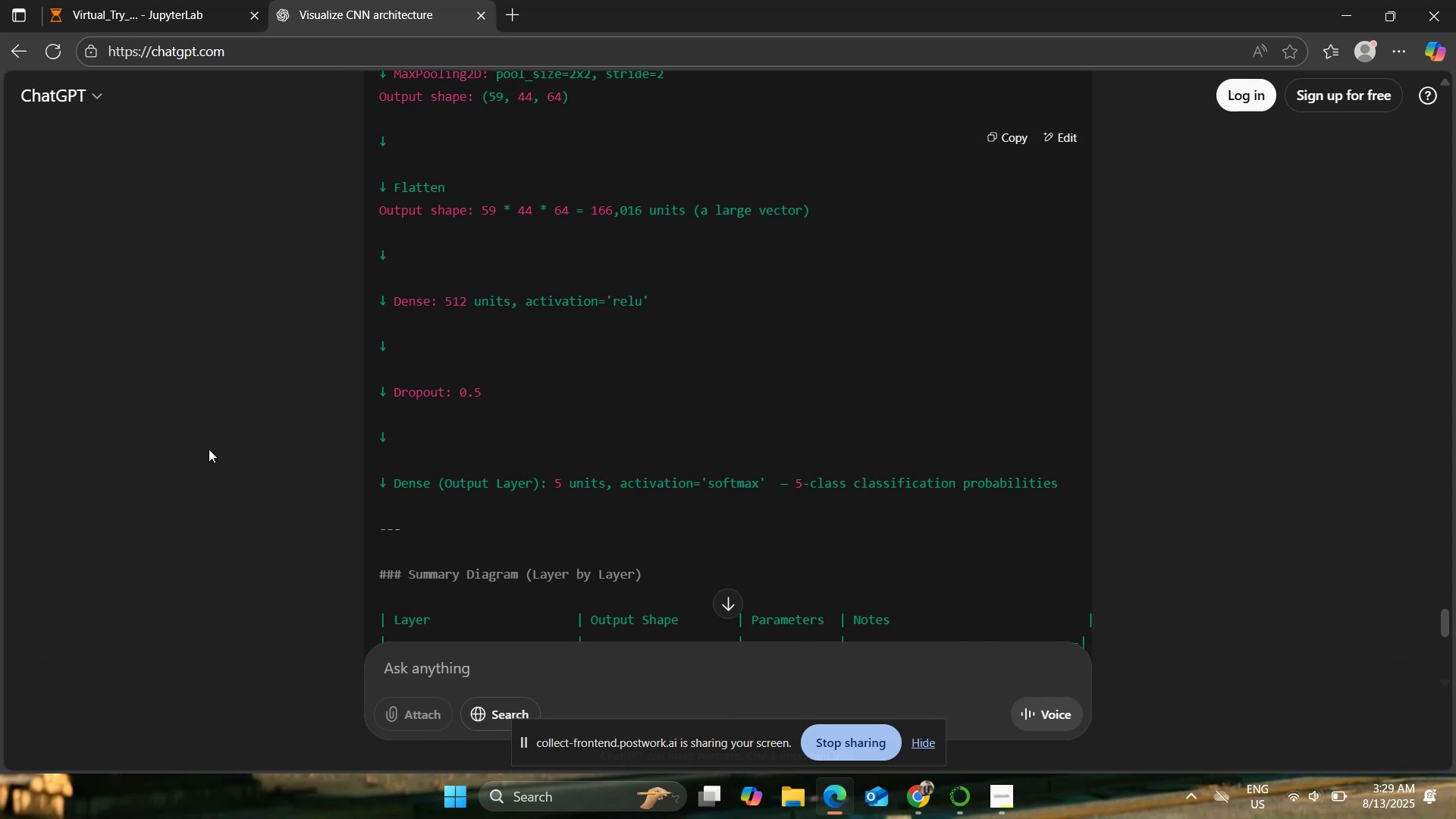 
scroll: coordinate [248, 379], scroll_direction: down, amount: 2.0
 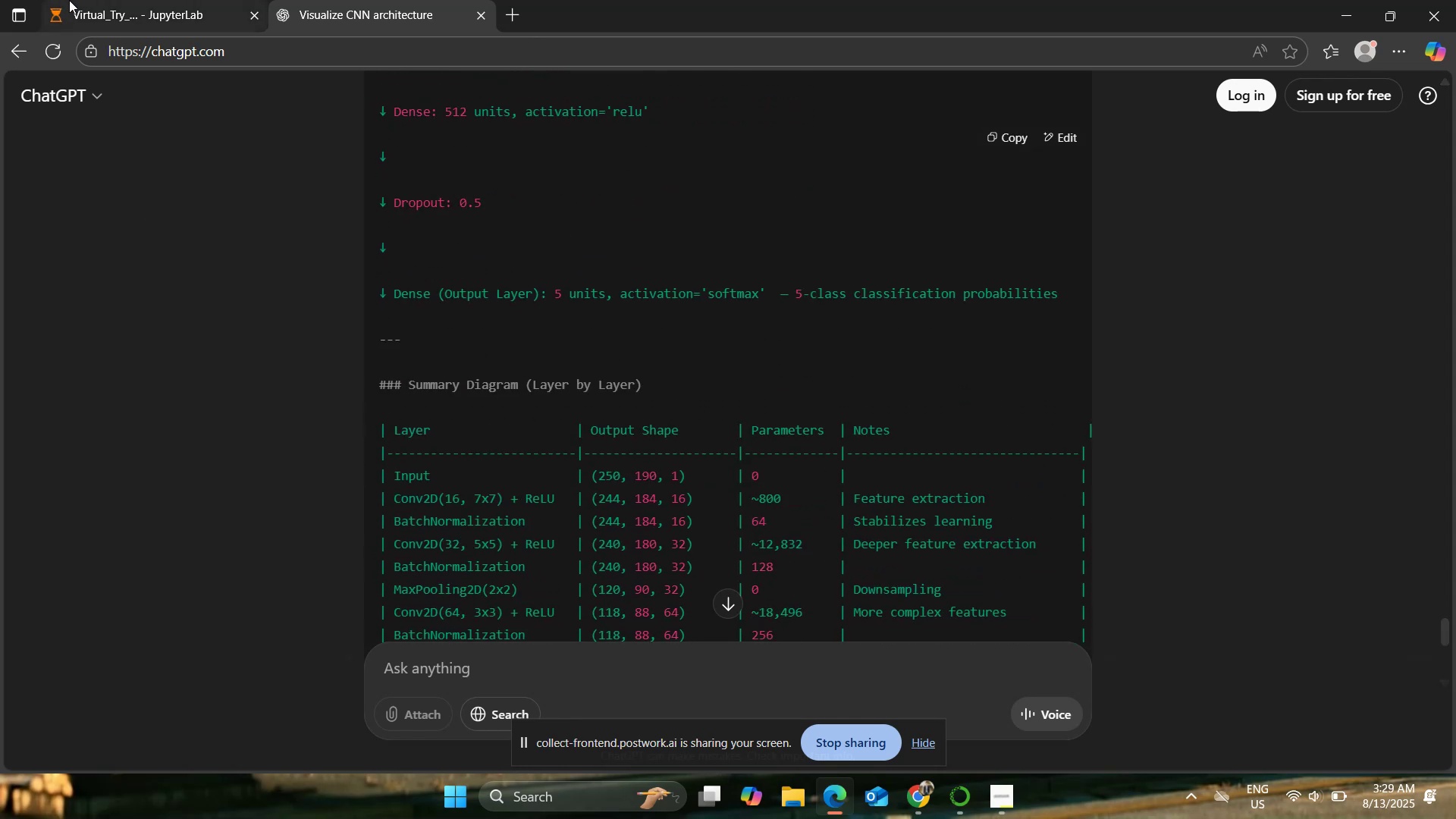 
left_click([71, 0])
 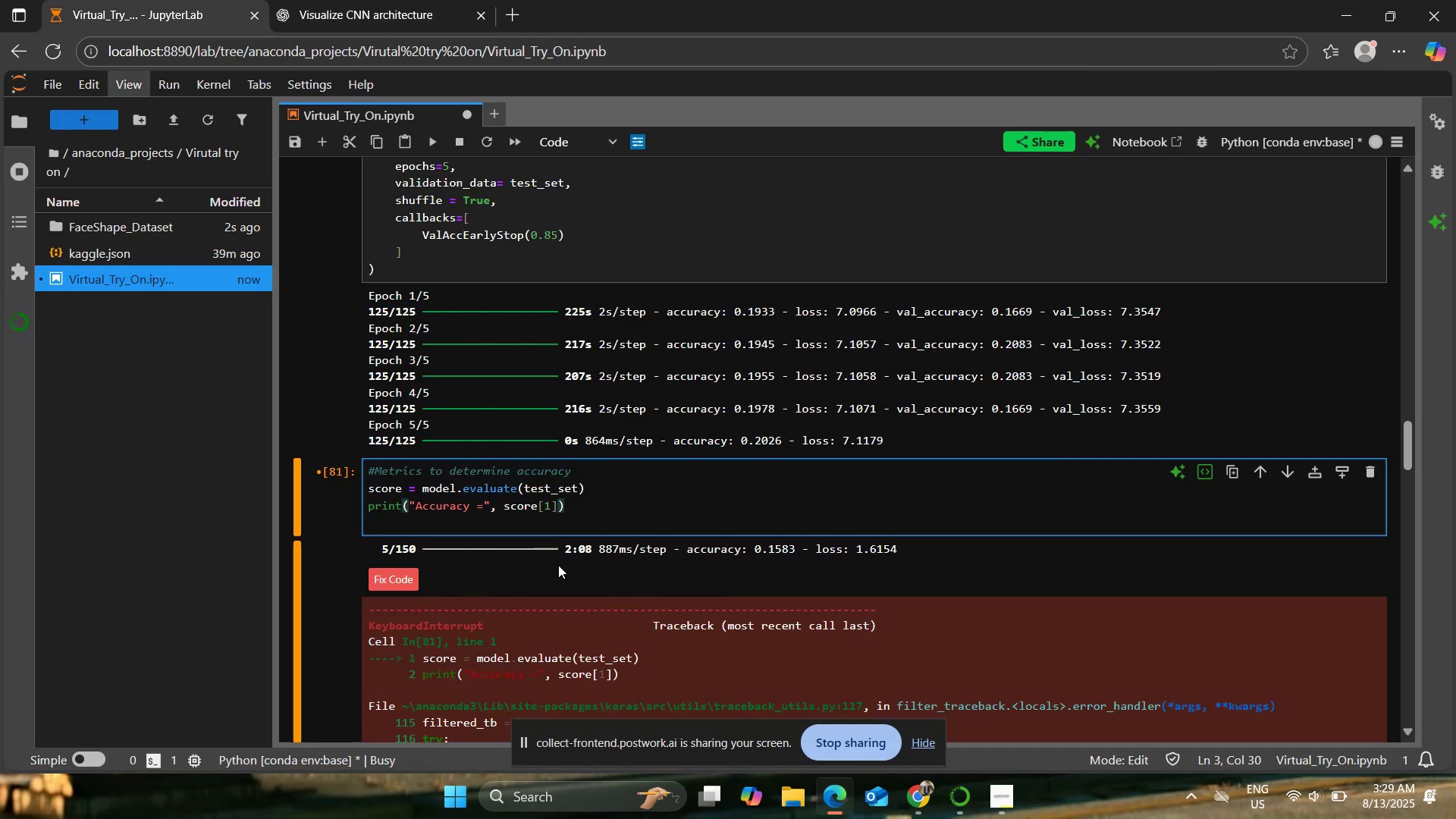 
wait(5.44)
 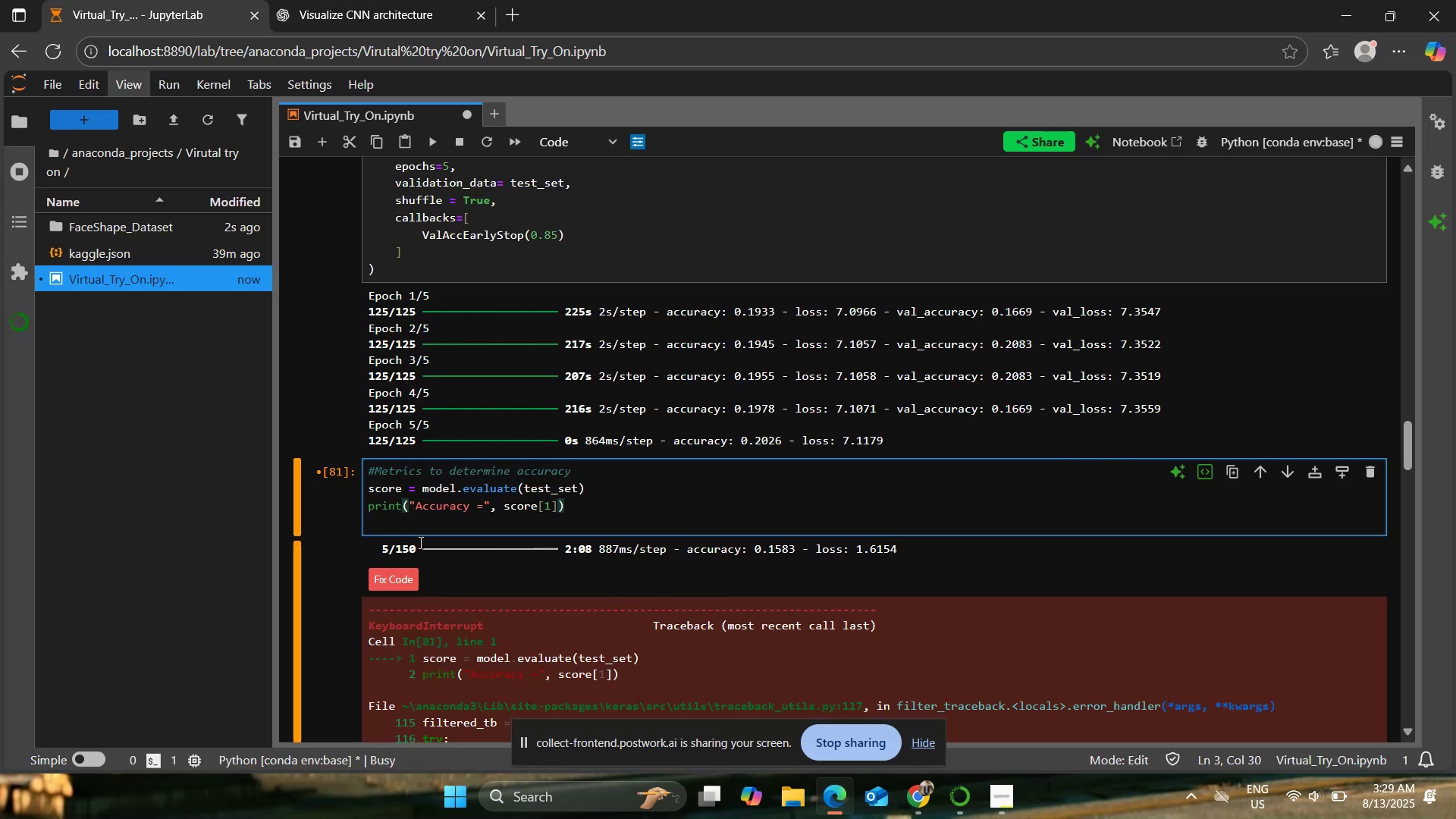 
scroll: coordinate [559, 564], scroll_direction: up, amount: 1.0
 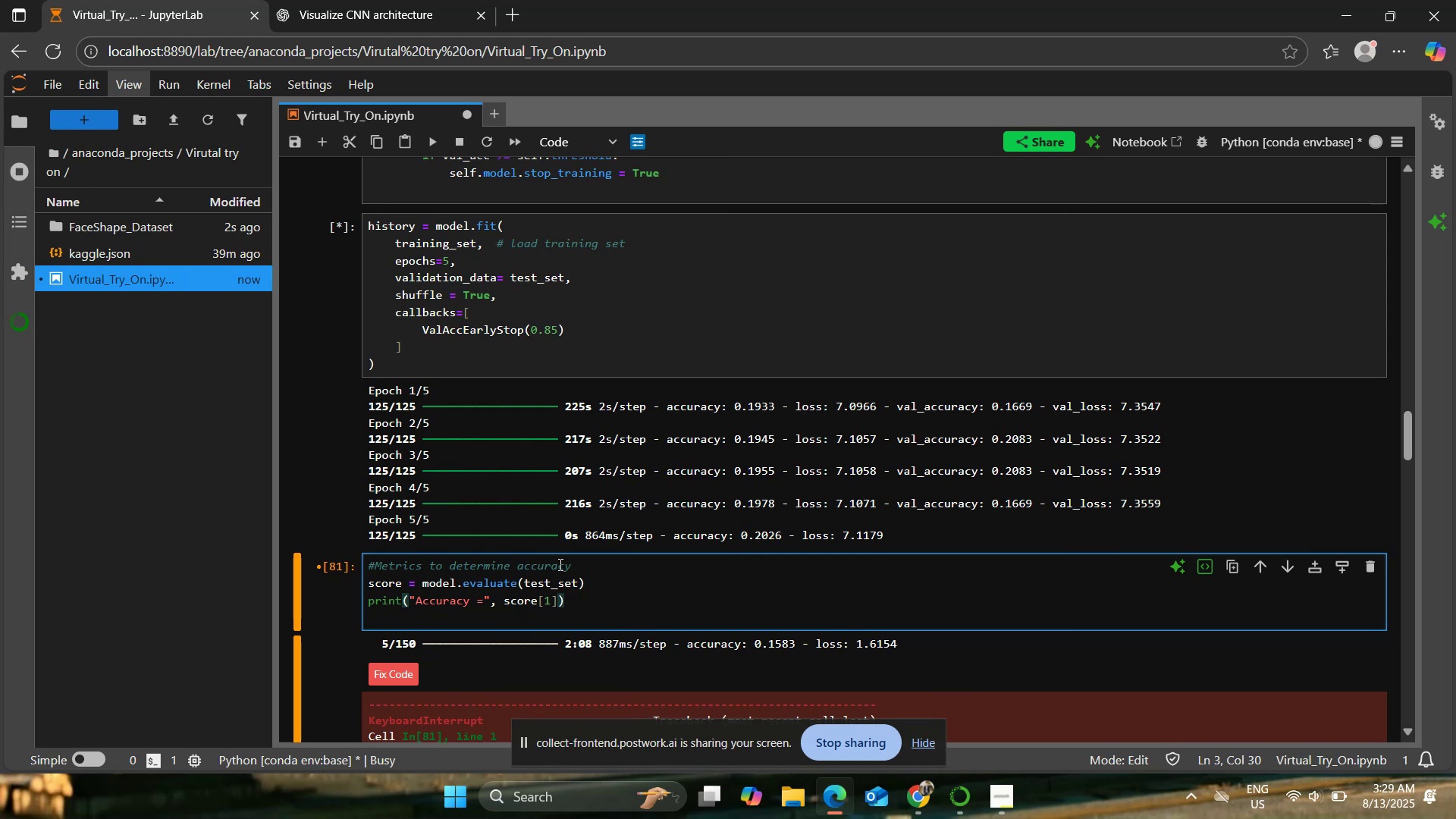 
scroll: coordinate [559, 564], scroll_direction: down, amount: 1.0
 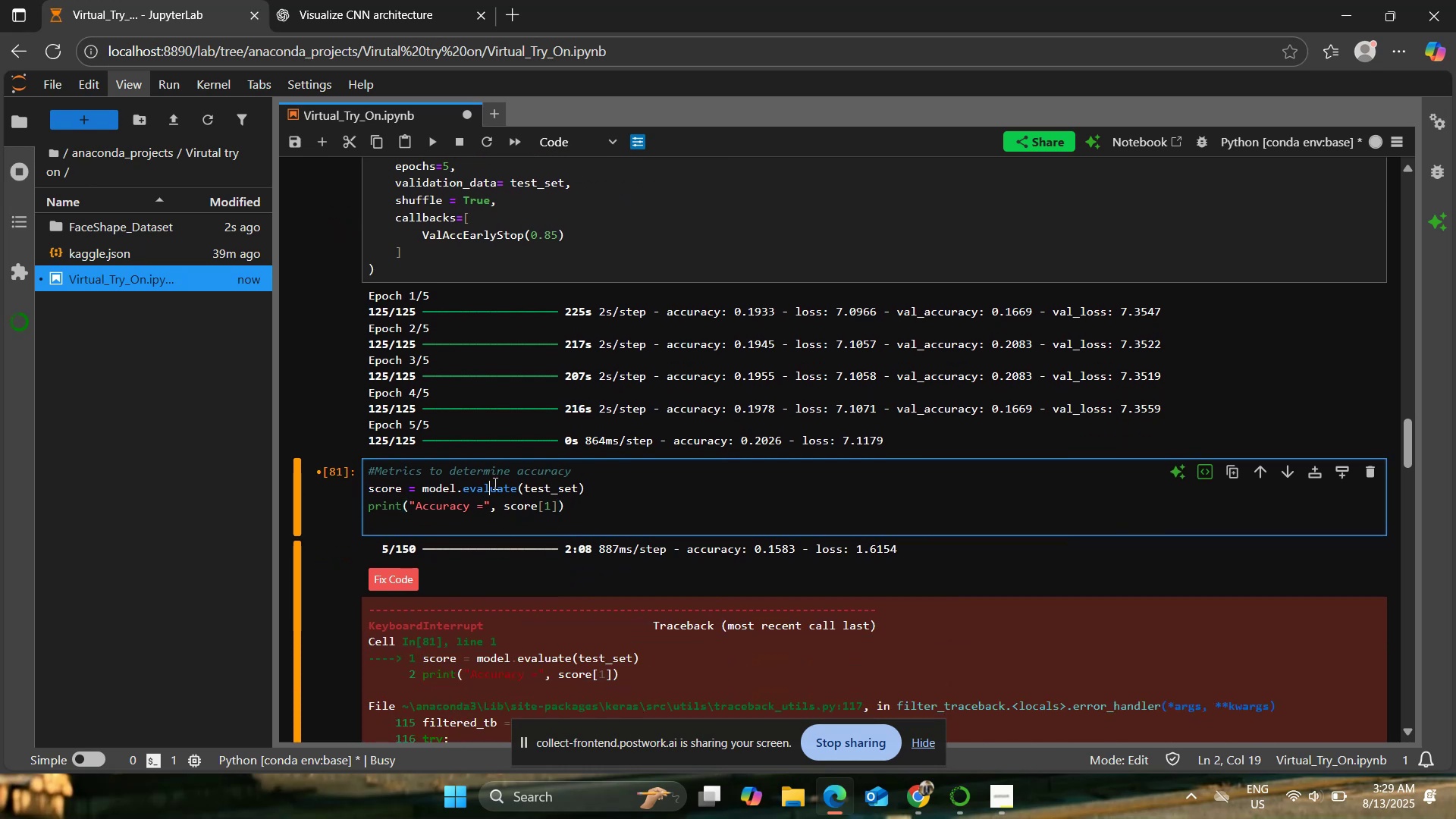 
wait(6.15)
 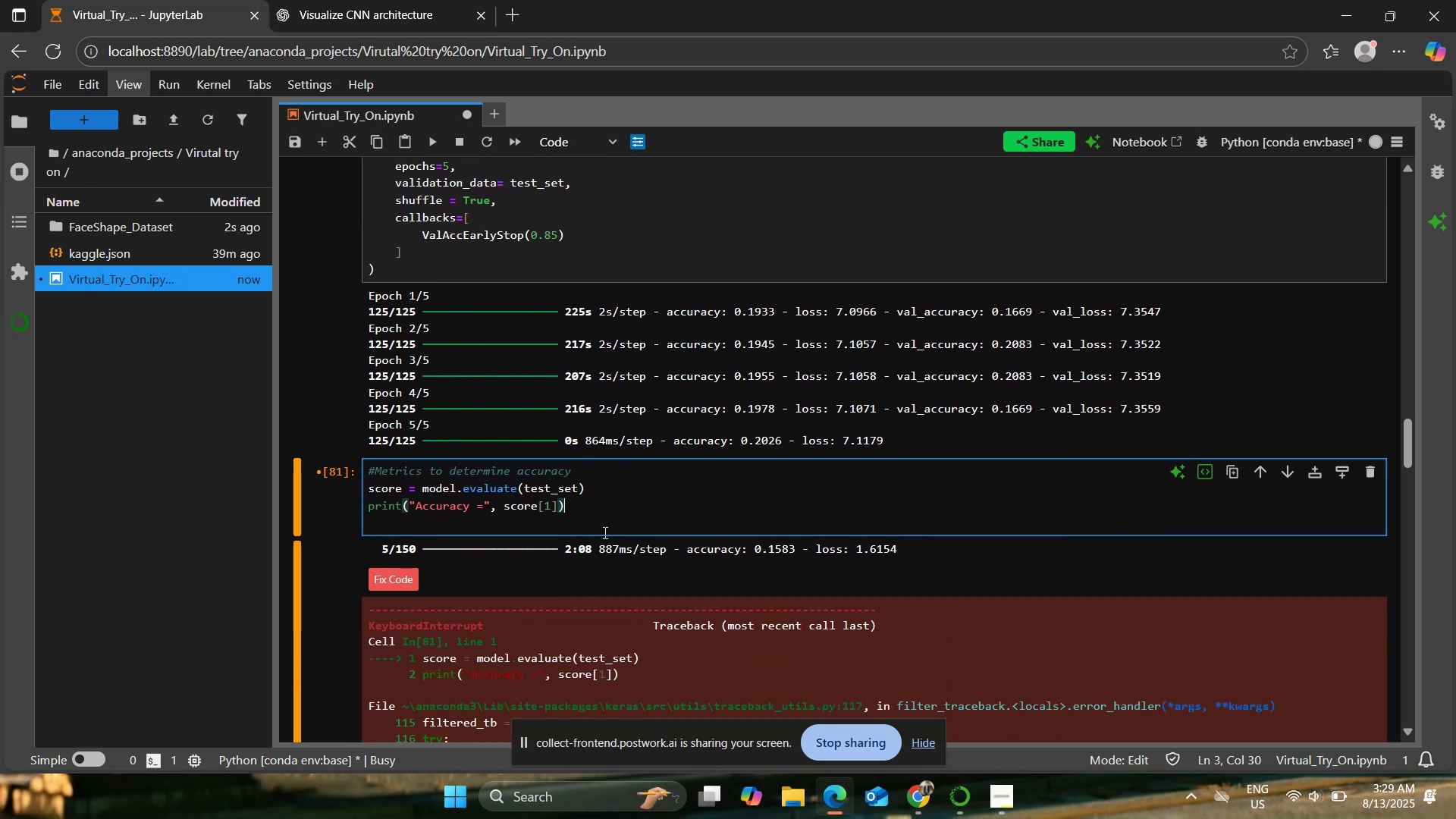 
left_click([433, 140])
 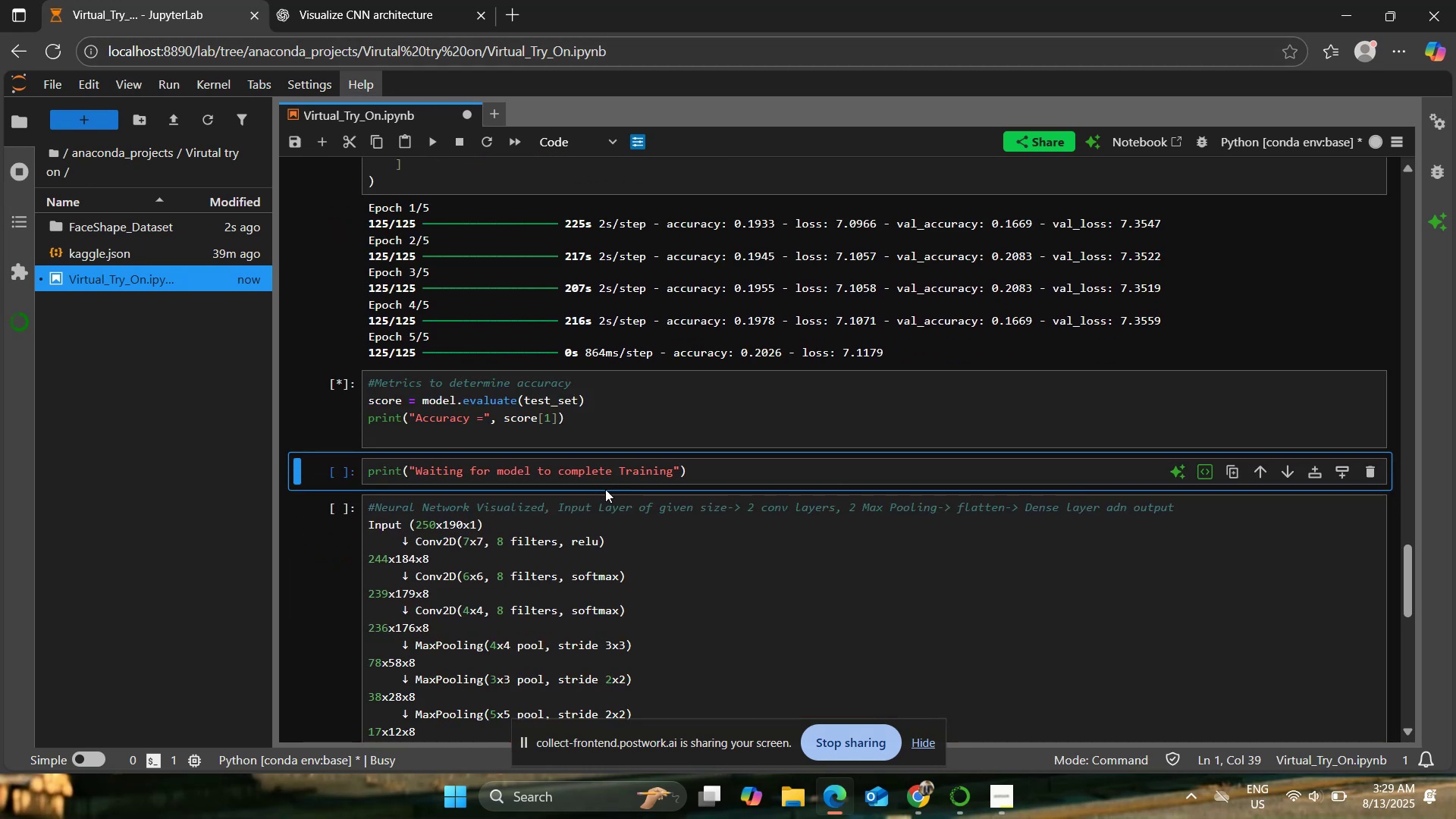 
scroll: coordinate [605, 489], scroll_direction: down, amount: 1.0
 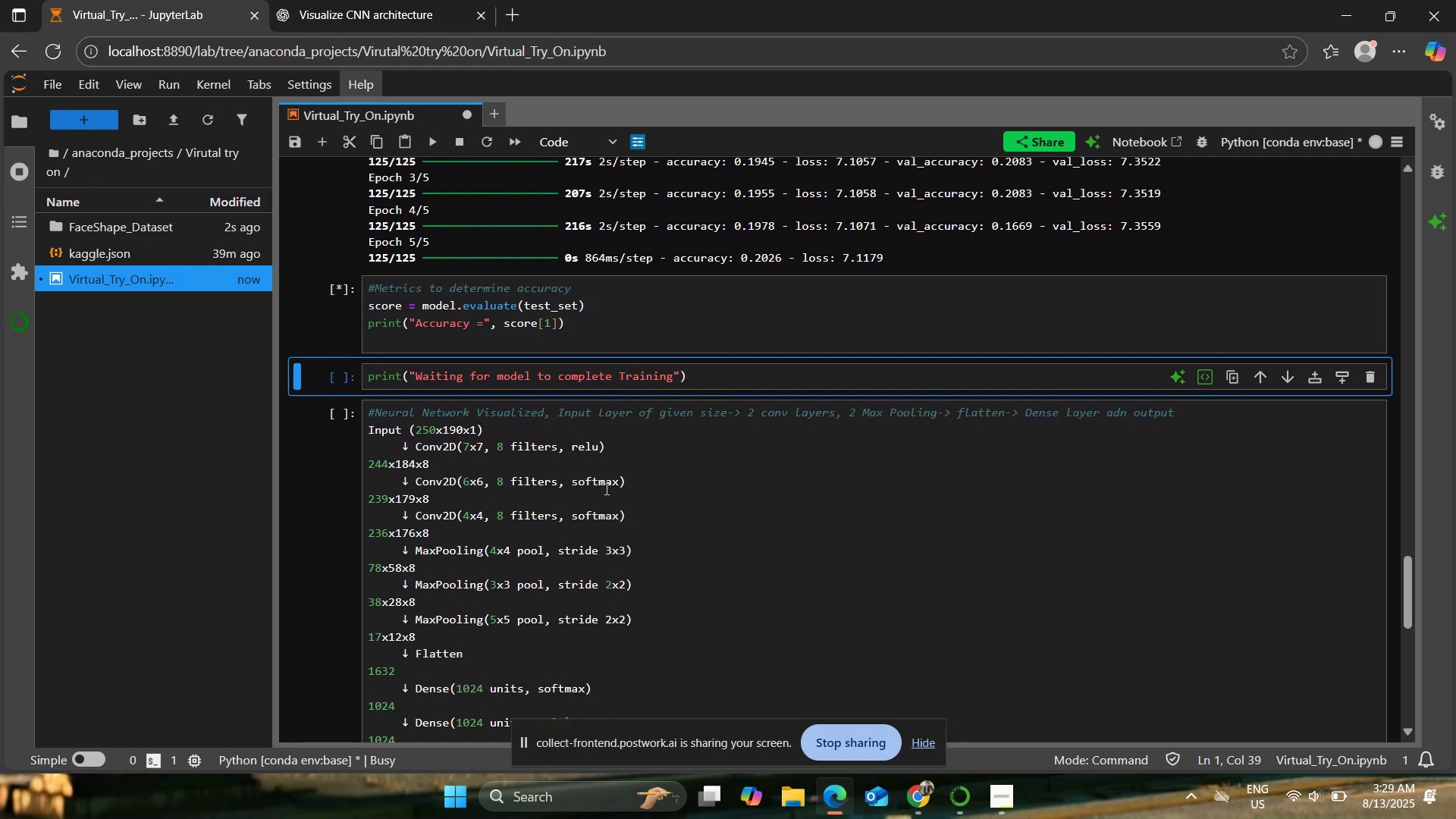 
scroll: coordinate [605, 488], scroll_direction: none, amount: 0.0
 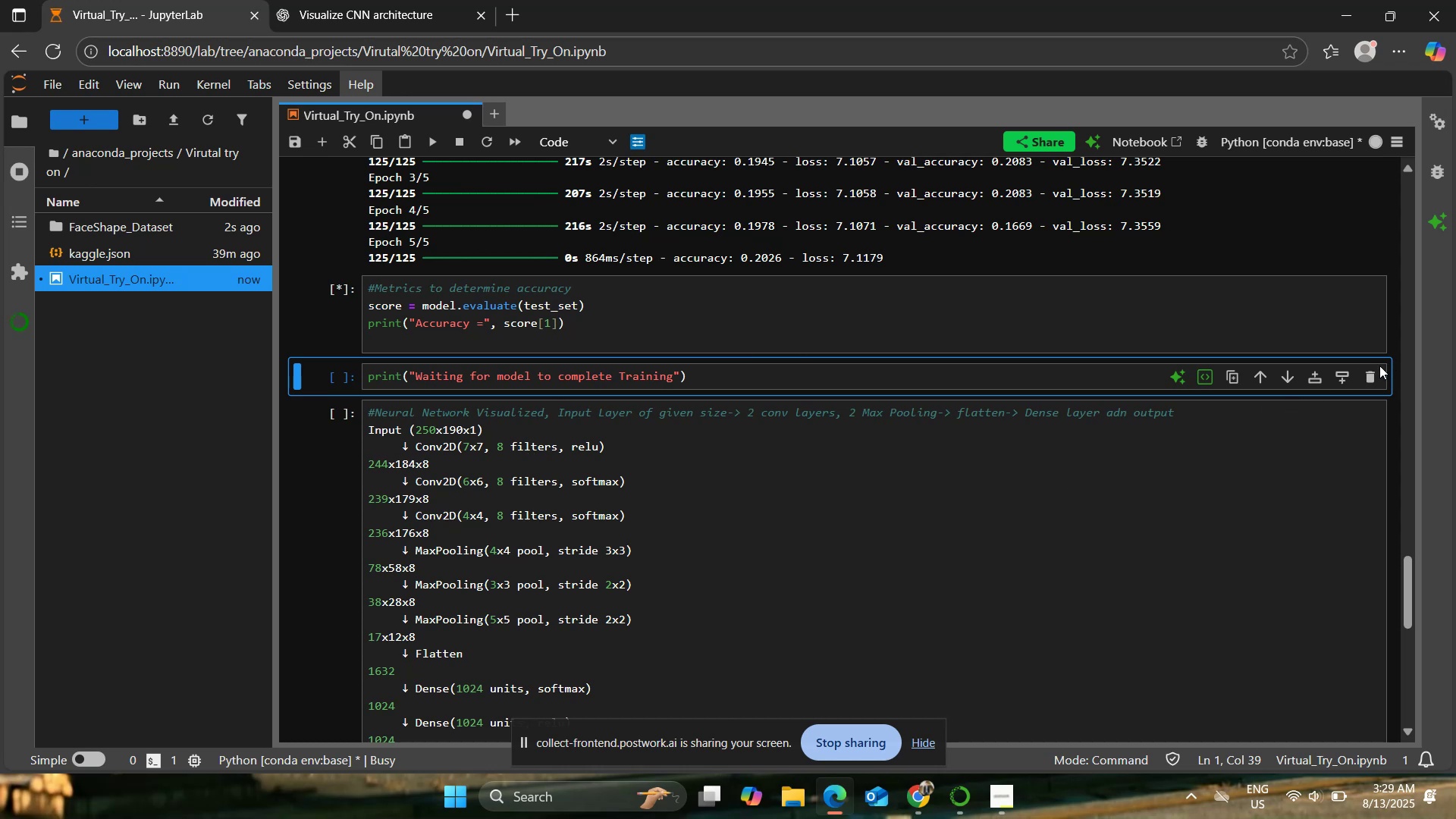 
left_click([1379, 369])
 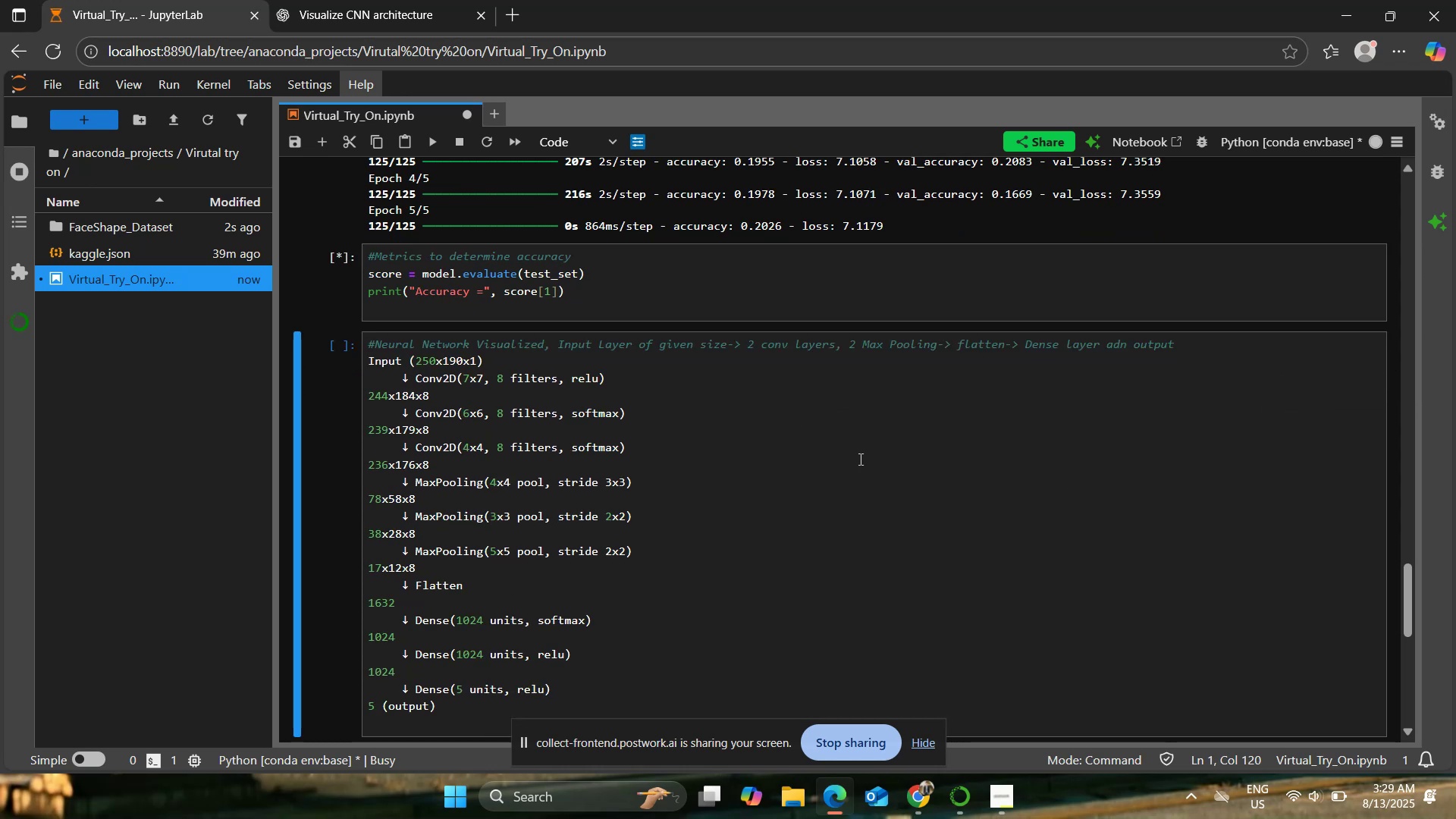 
scroll: coordinate [852, 461], scroll_direction: up, amount: 3.0
 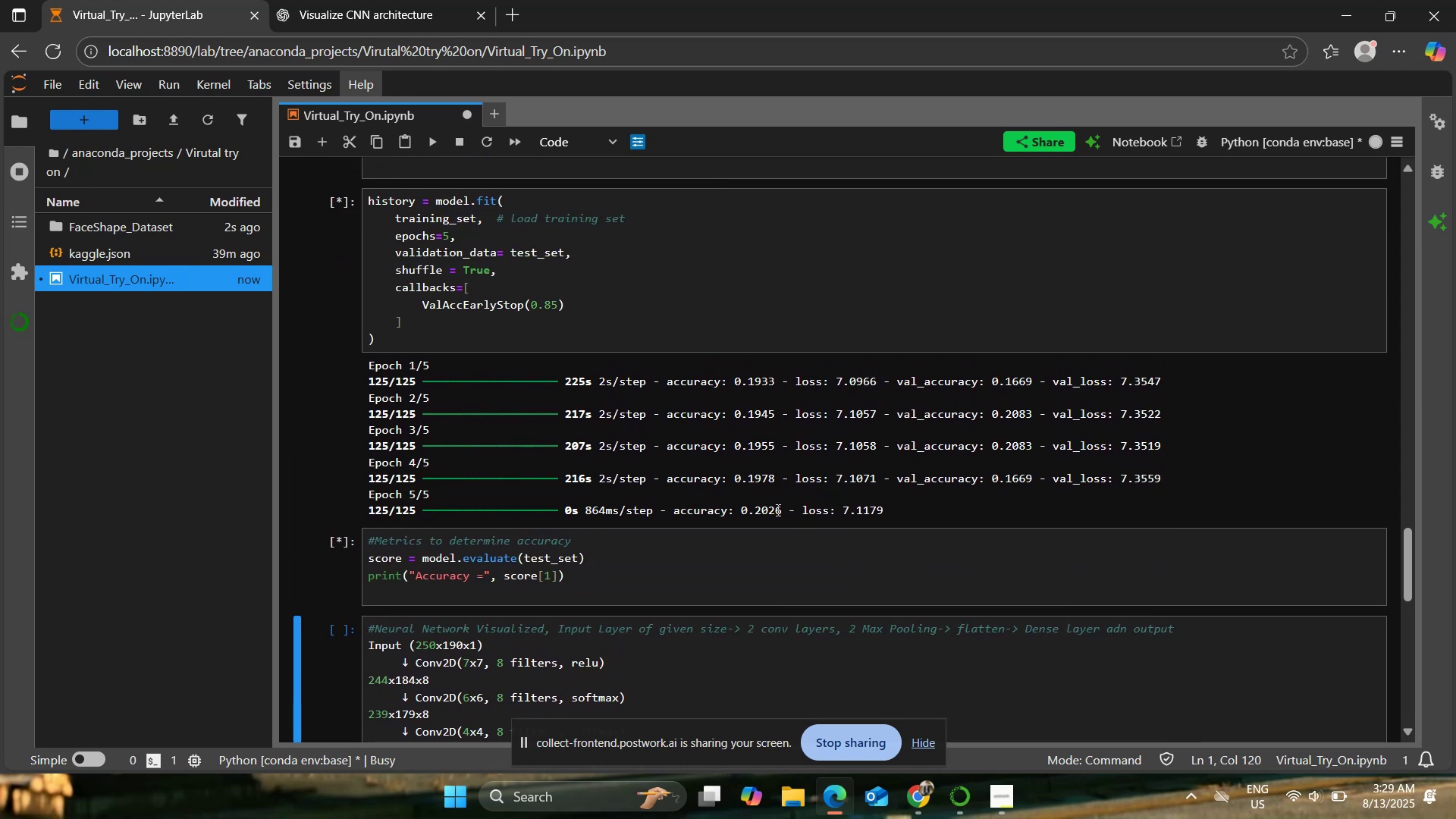 
wait(5.92)
 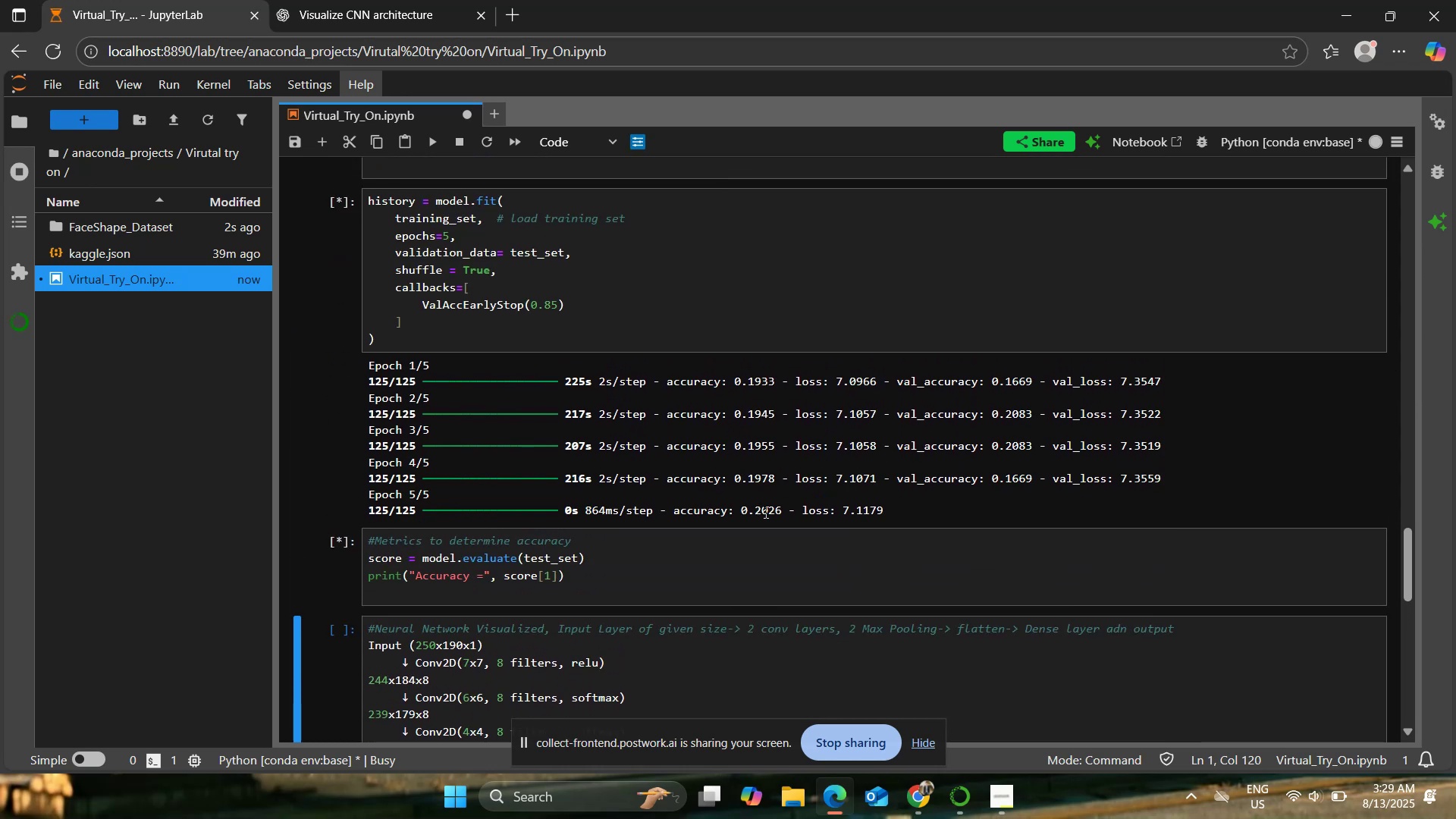 
left_click([447, 0])
 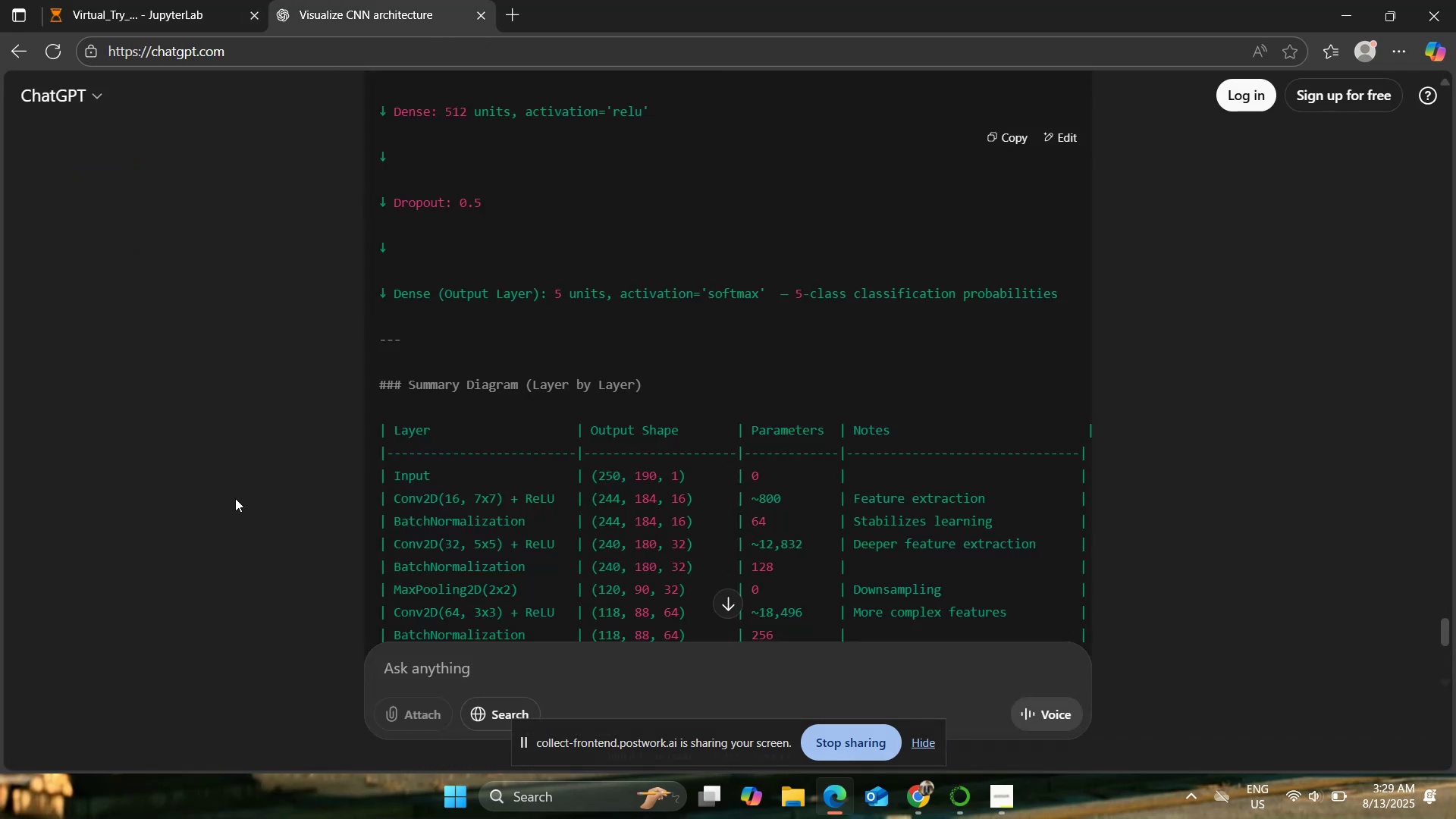 
scroll: coordinate [343, 462], scroll_direction: down, amount: 3.0
 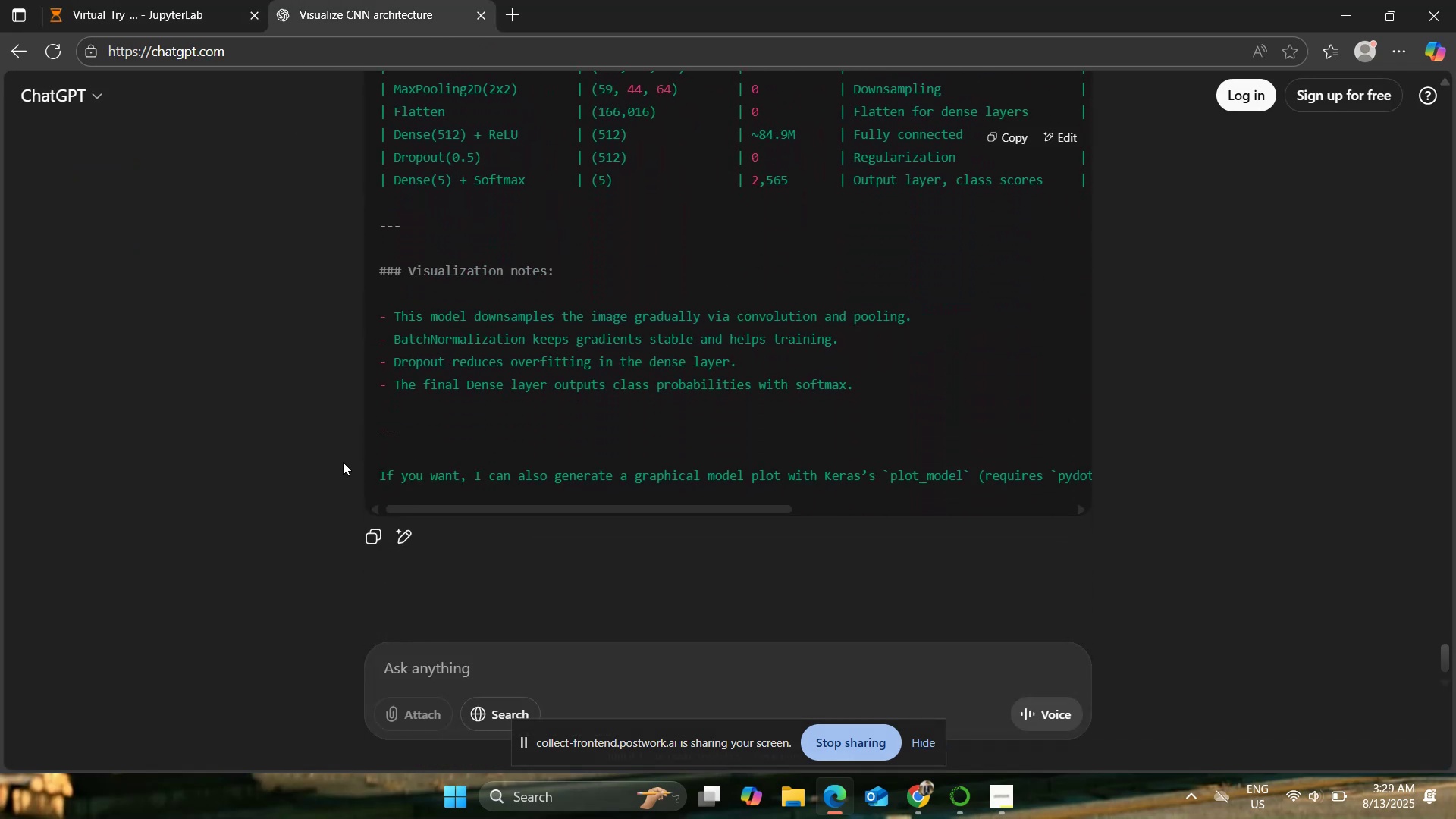 
scroll: coordinate [343, 462], scroll_direction: up, amount: 1.0
 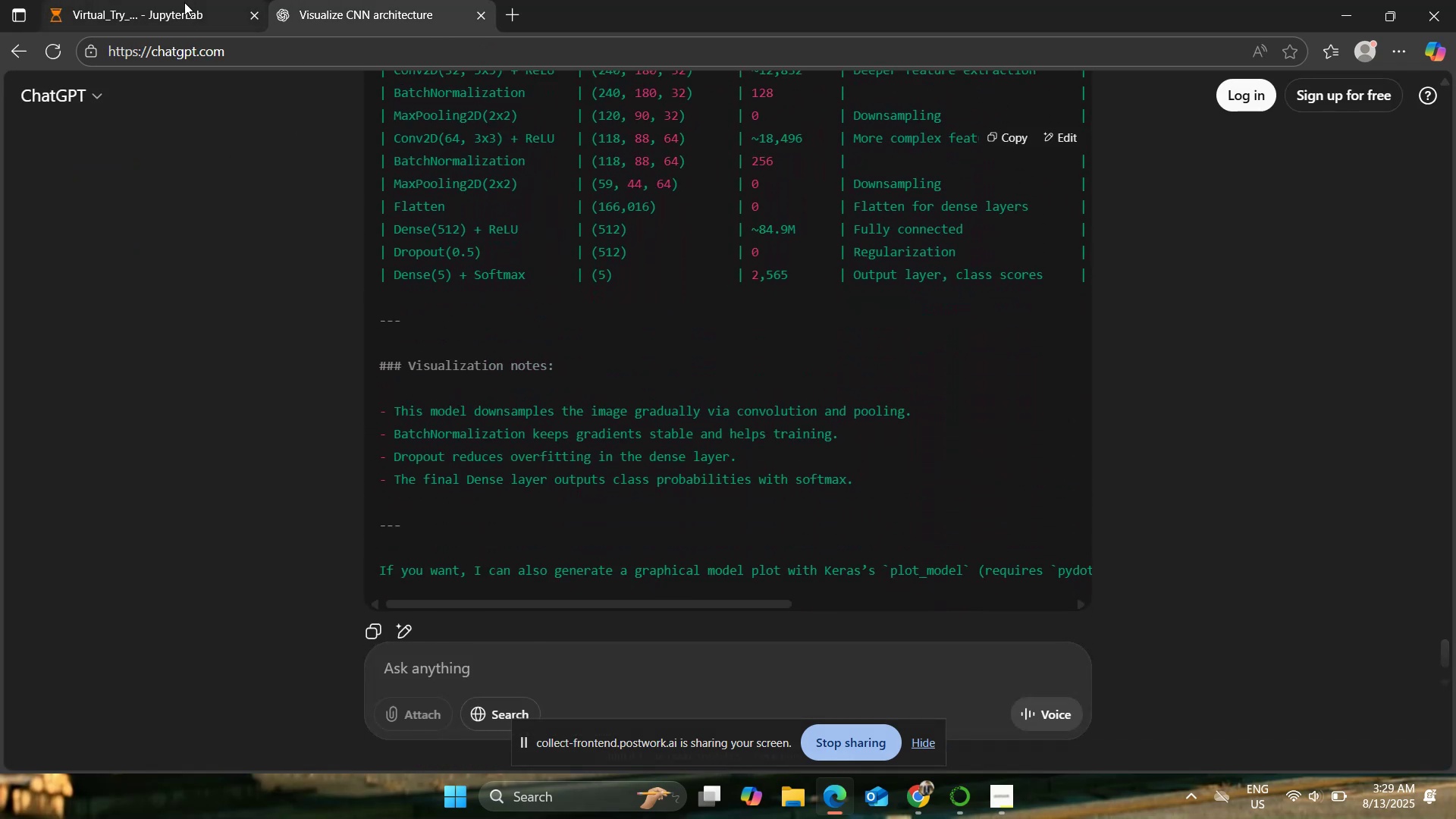 
left_click([185, 1])
 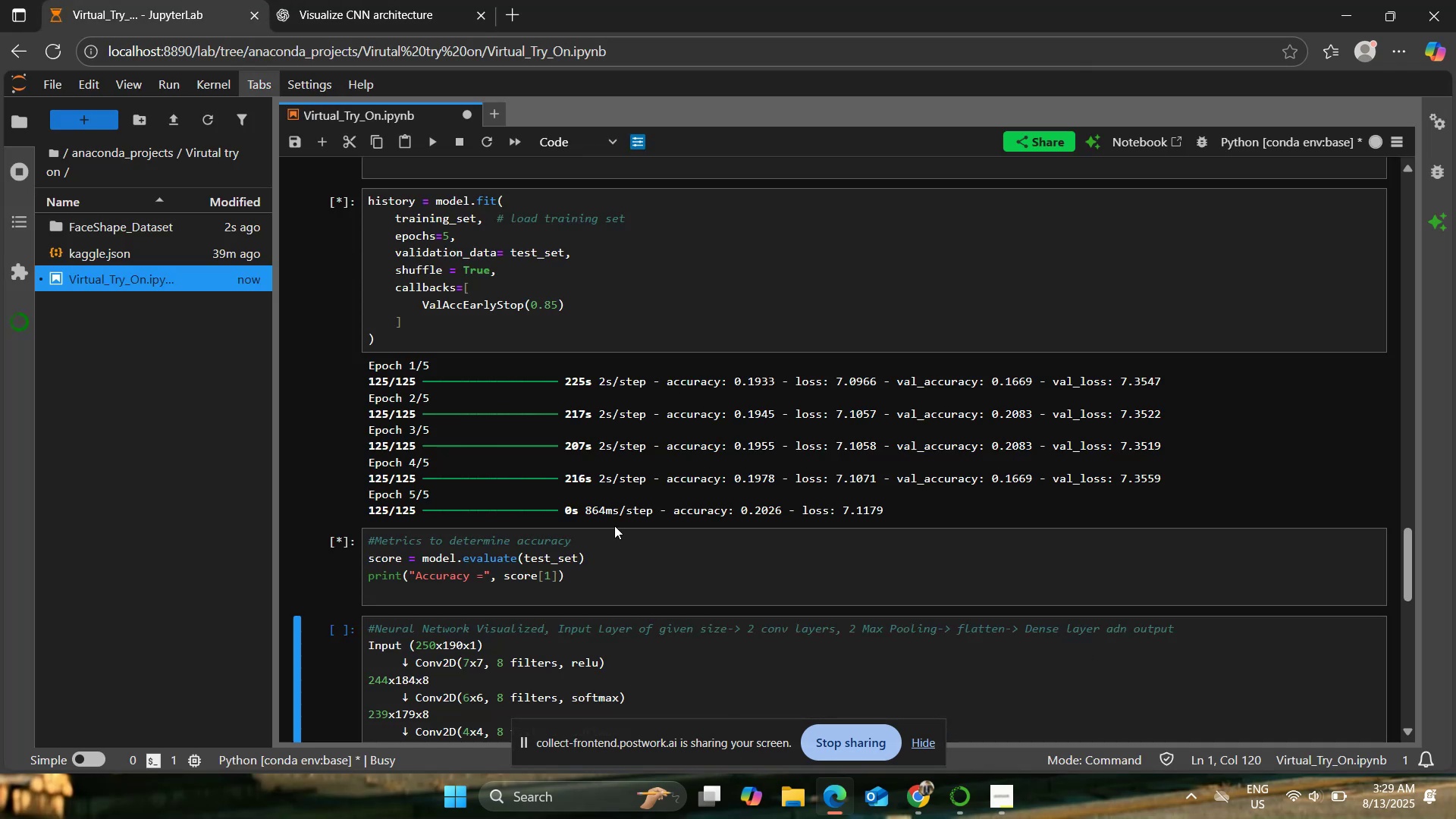 
scroll: coordinate [619, 523], scroll_direction: down, amount: 5.0
 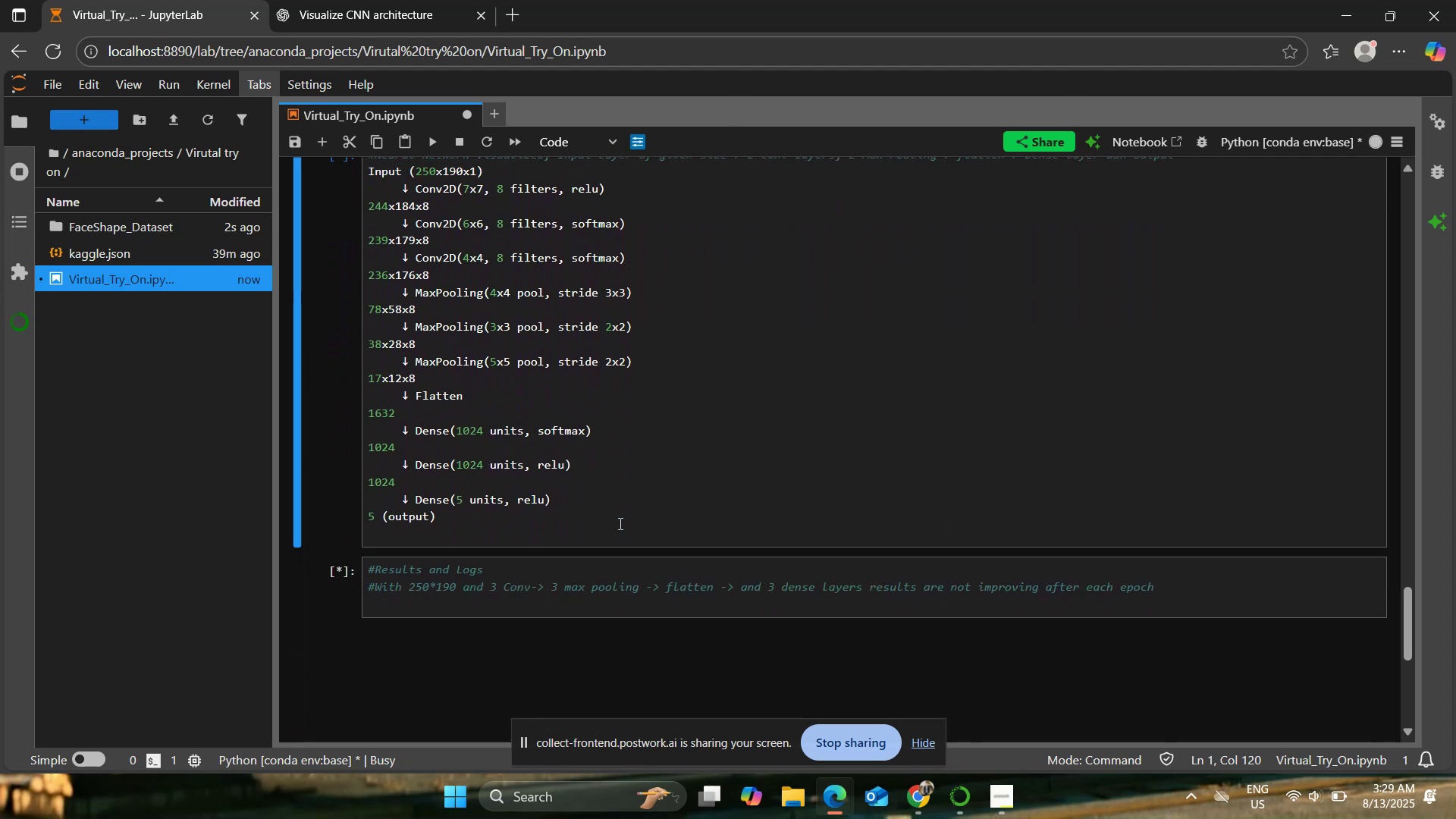 
scroll: coordinate [619, 522], scroll_direction: up, amount: 4.0
 